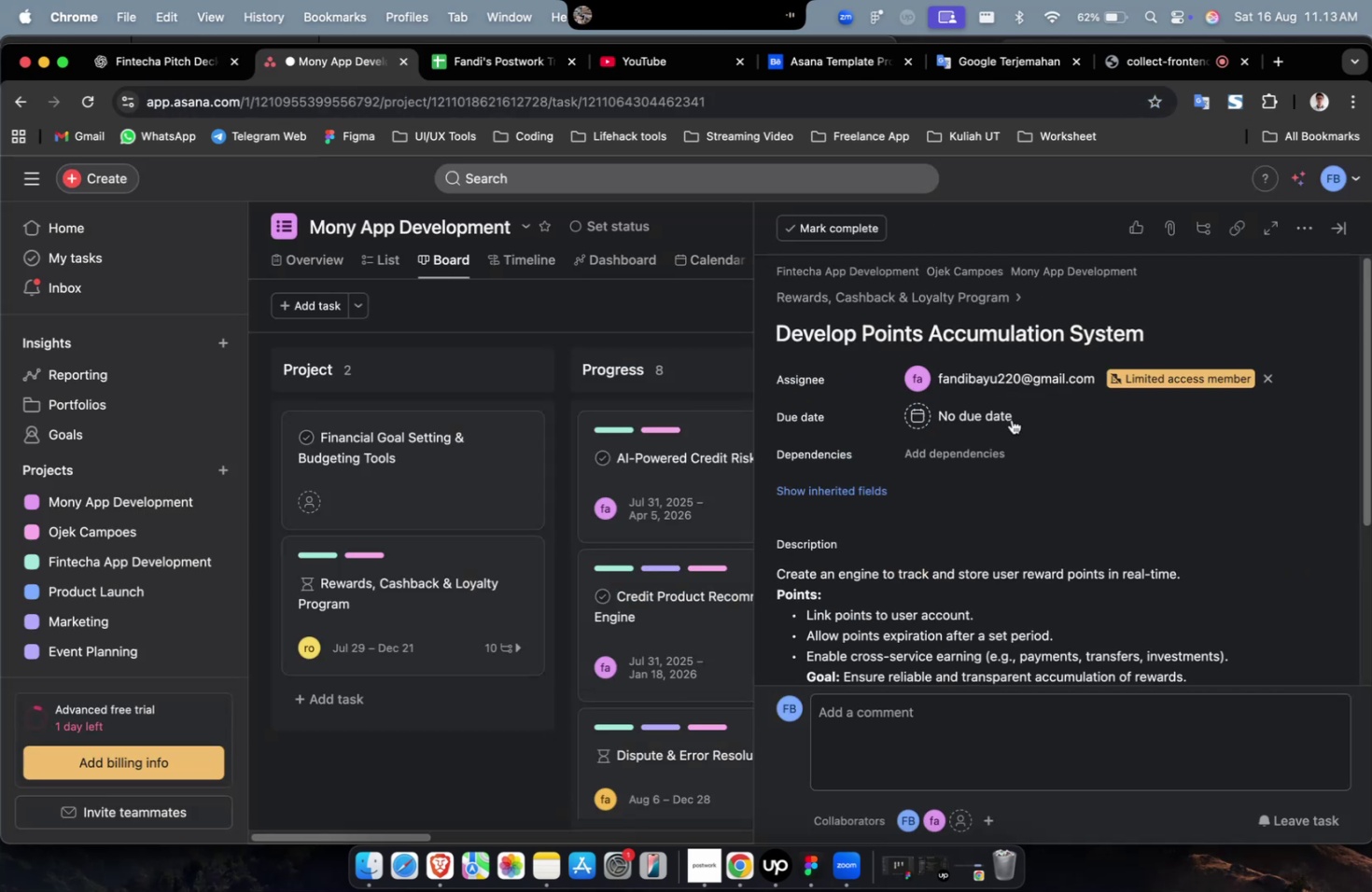 
triple_click([1008, 374])
 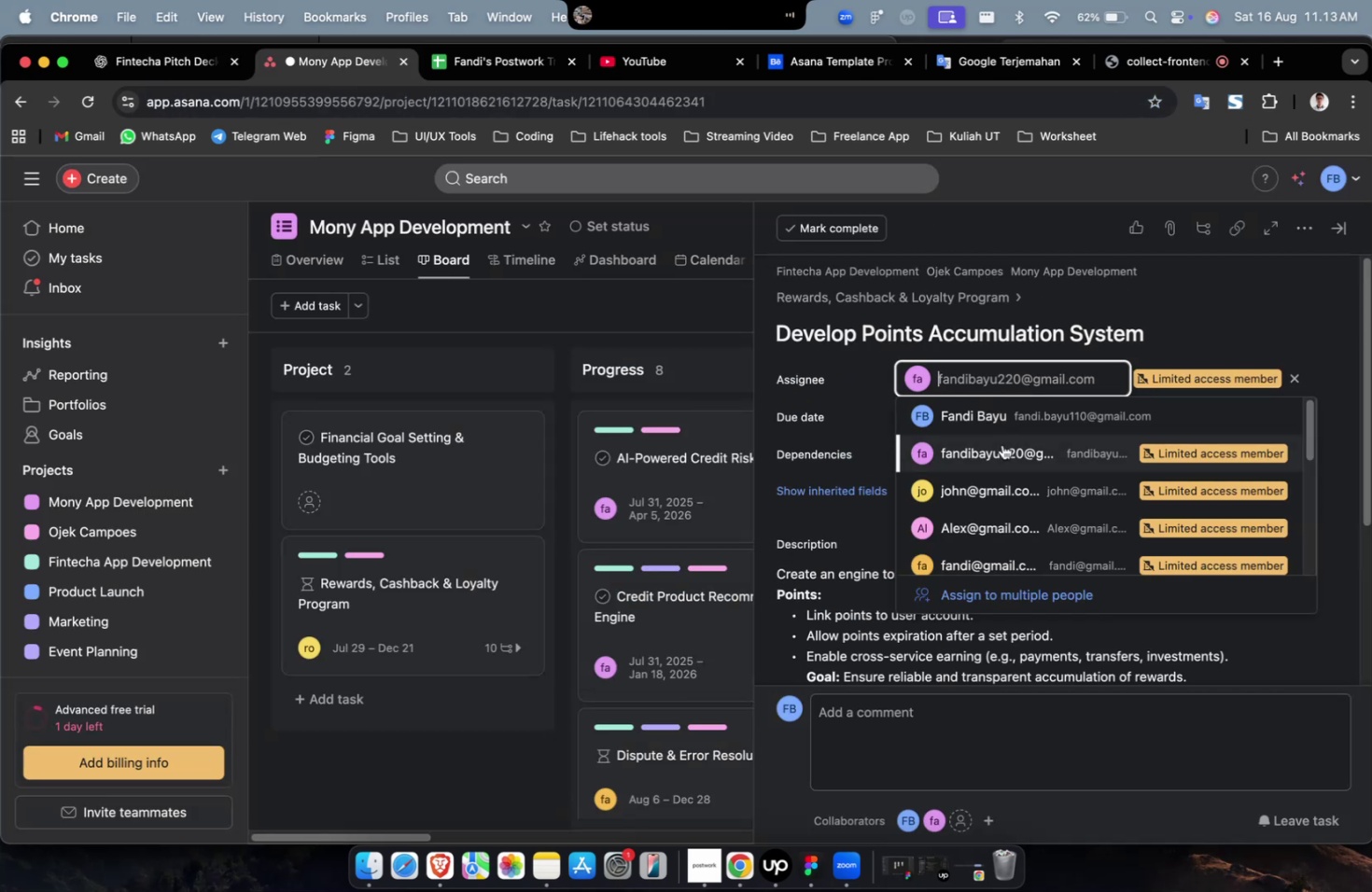 
scroll: coordinate [1006, 467], scroll_direction: down, amount: 5.0
 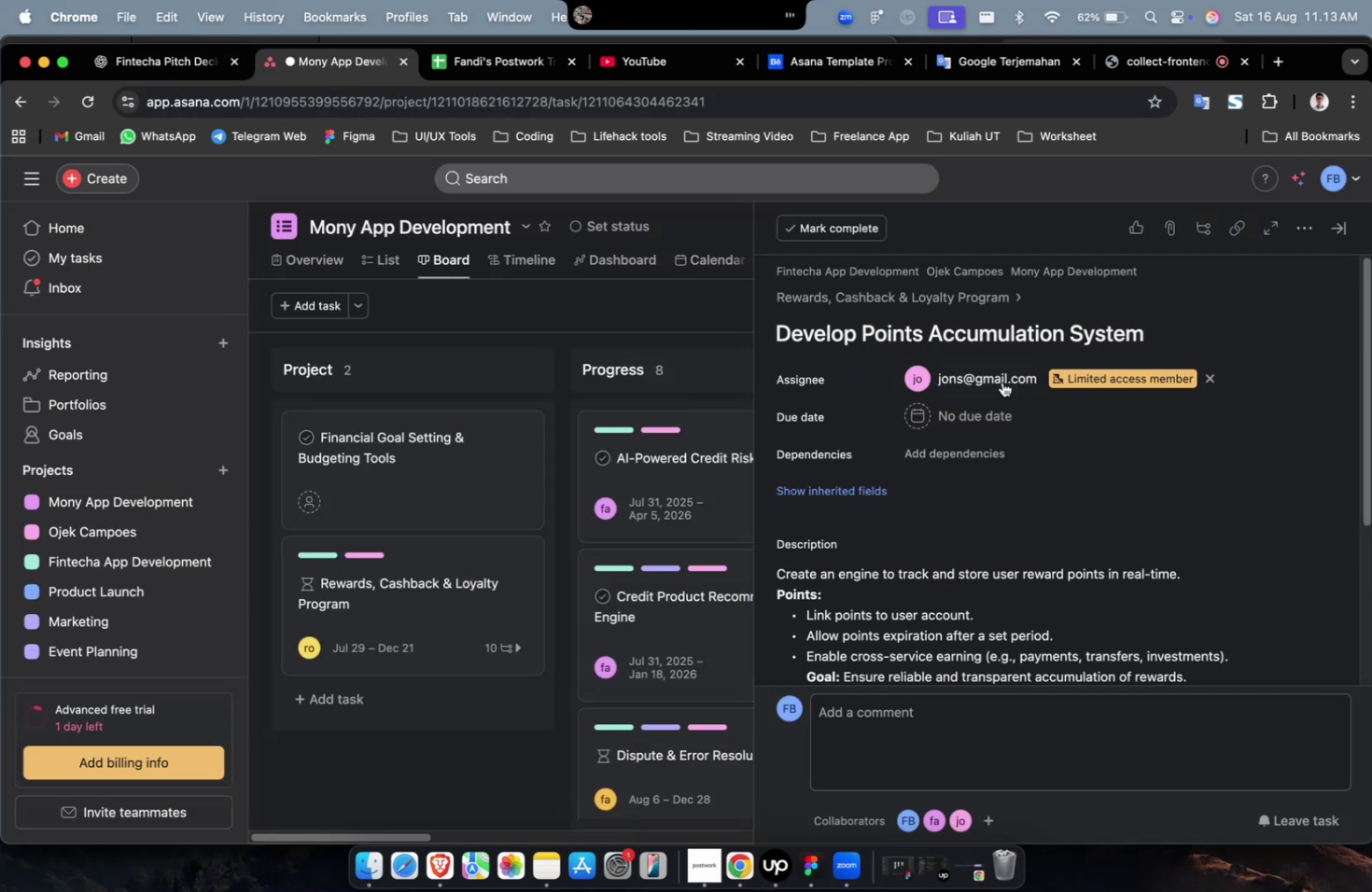 
double_click([1001, 374])
 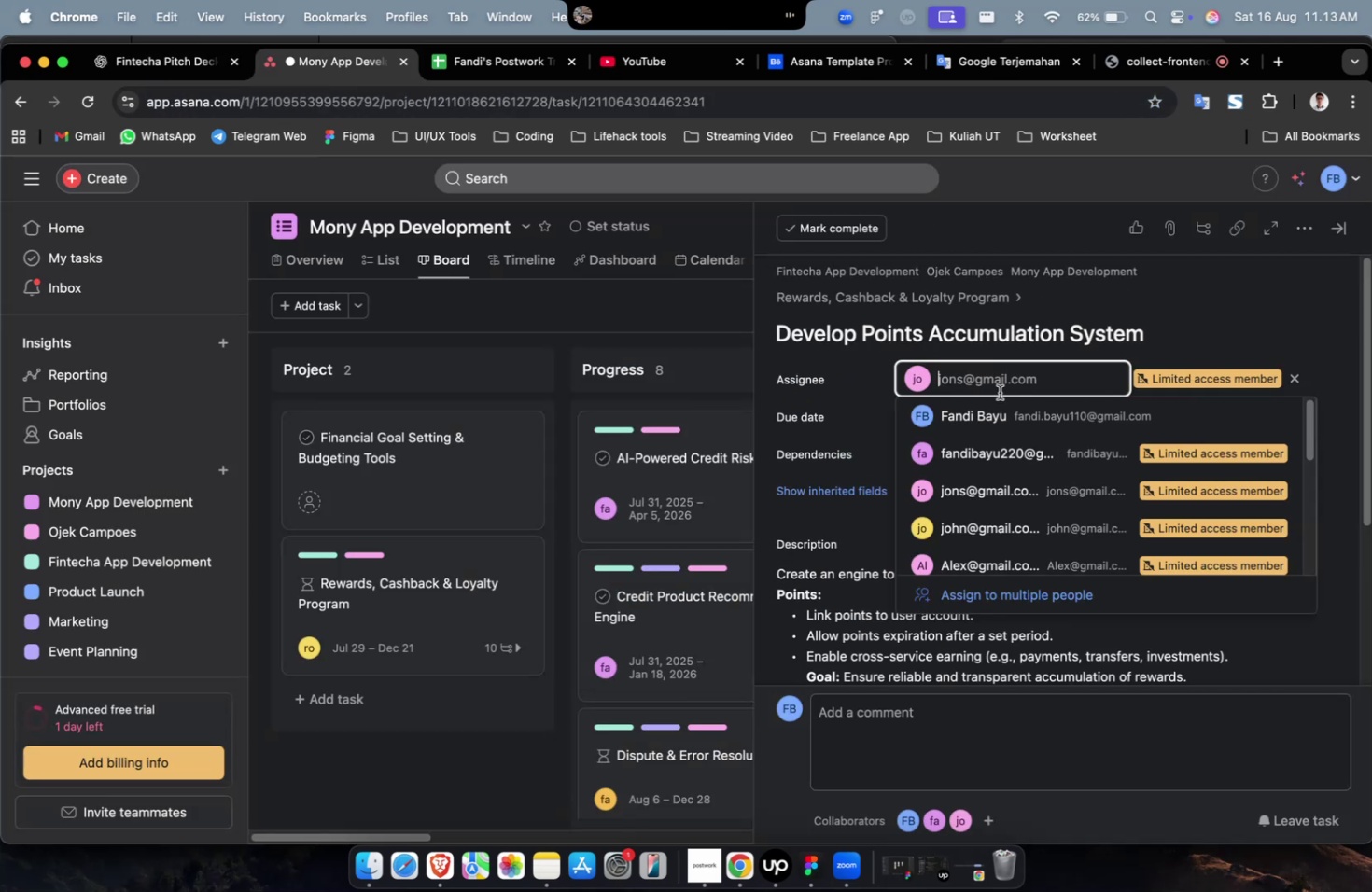 
scroll: coordinate [1003, 453], scroll_direction: down, amount: 19.0
 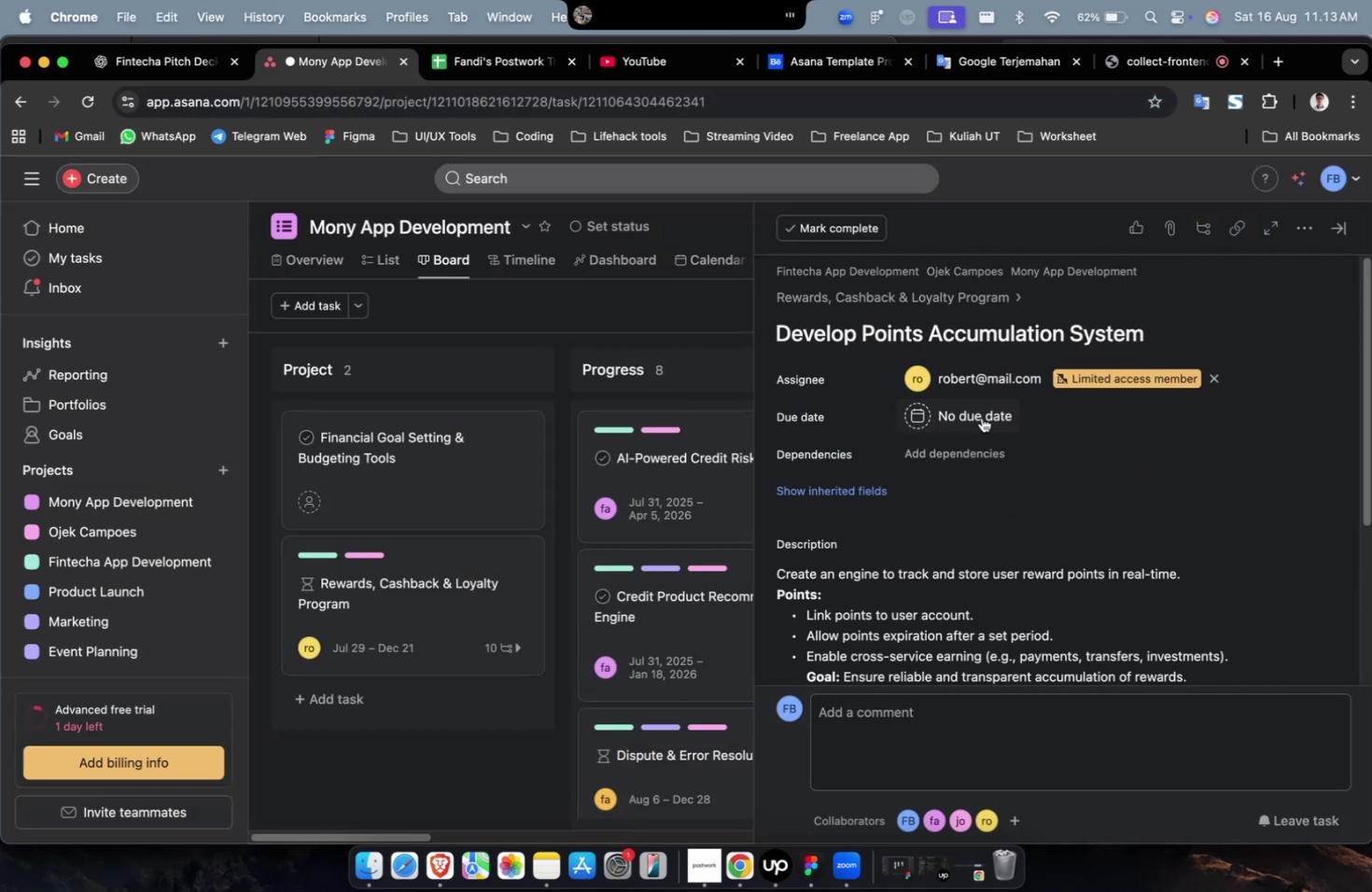 
double_click([977, 410])
 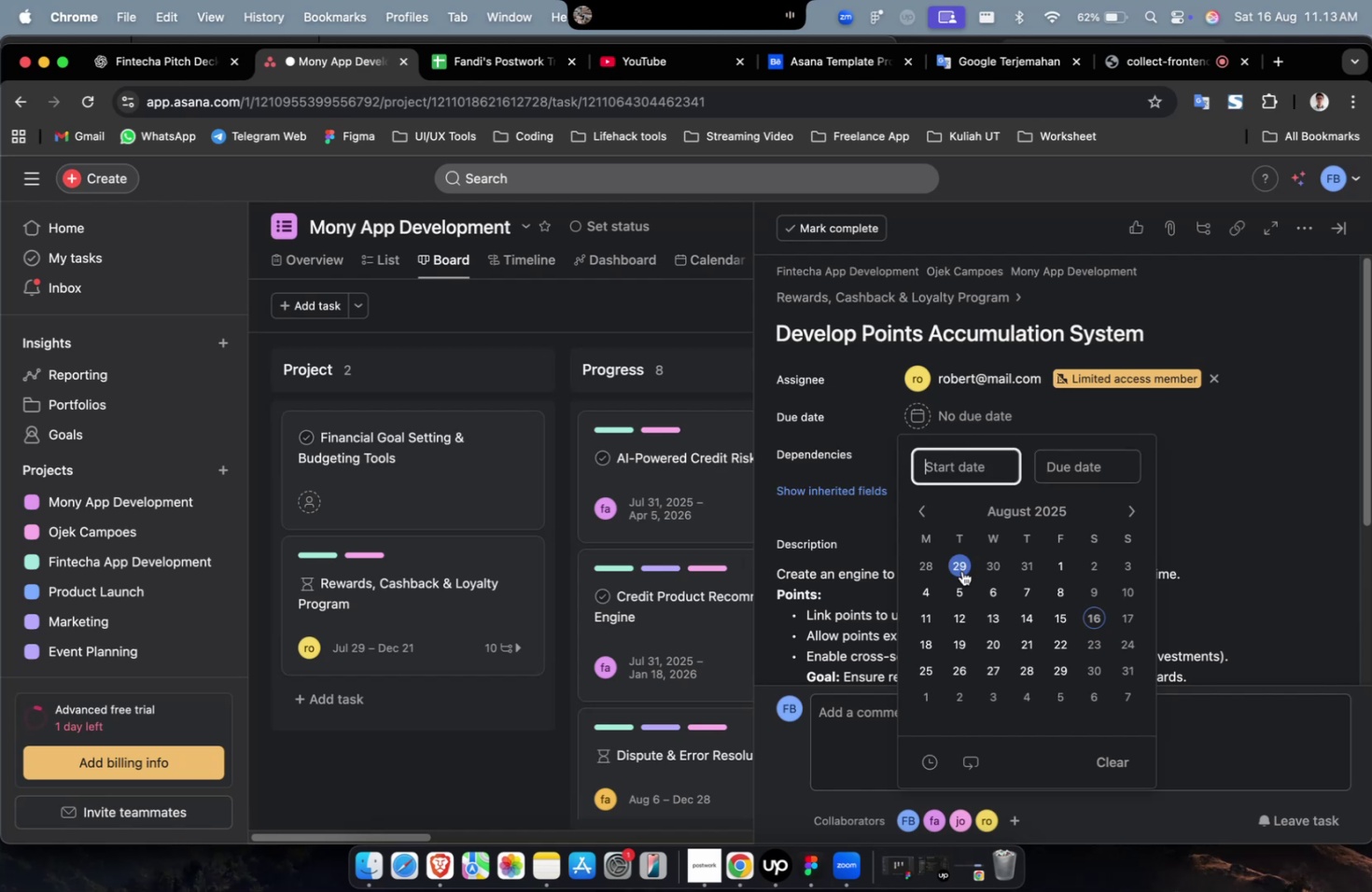 
triple_click([952, 600])
 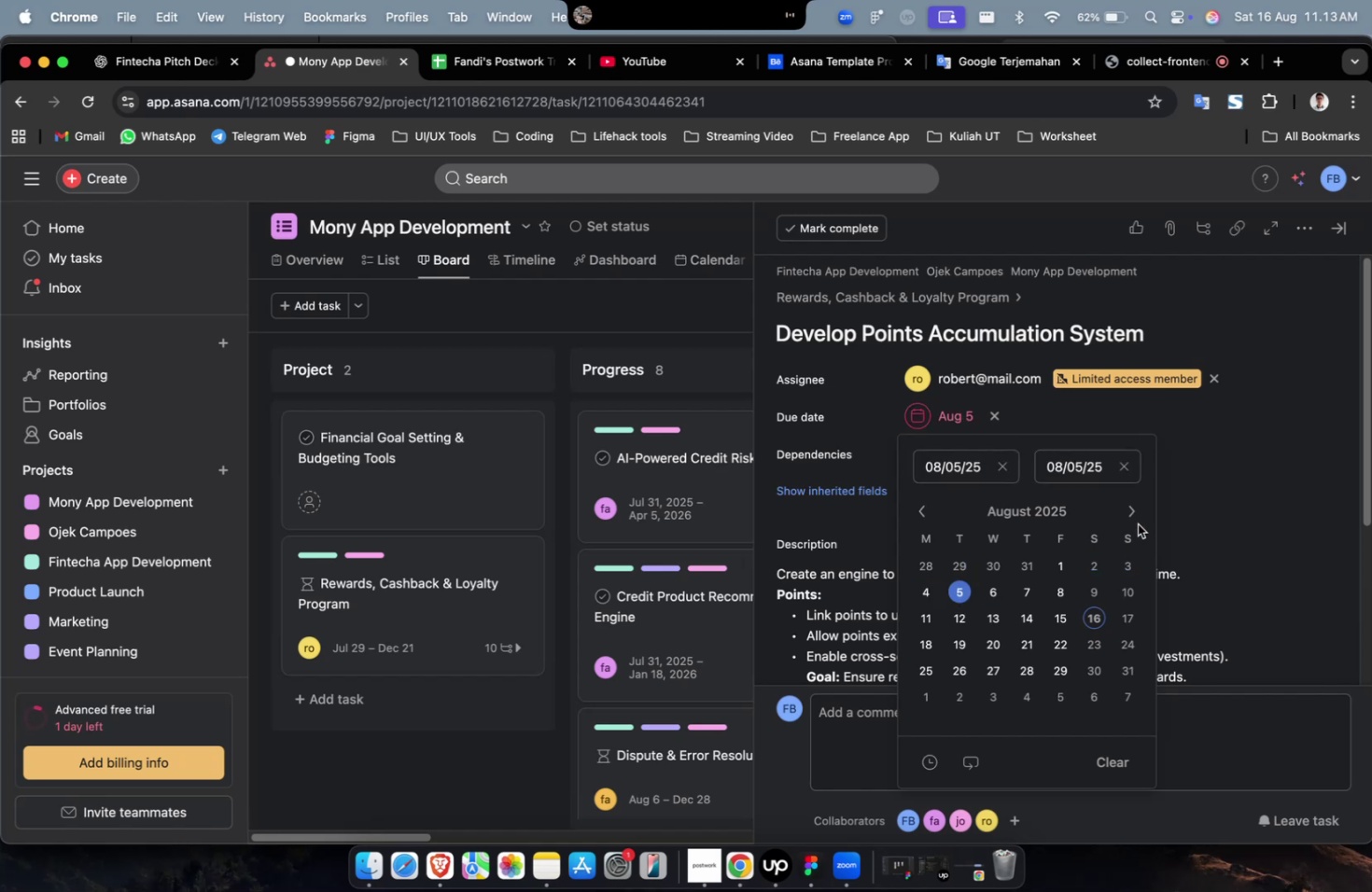 
triple_click([1135, 521])
 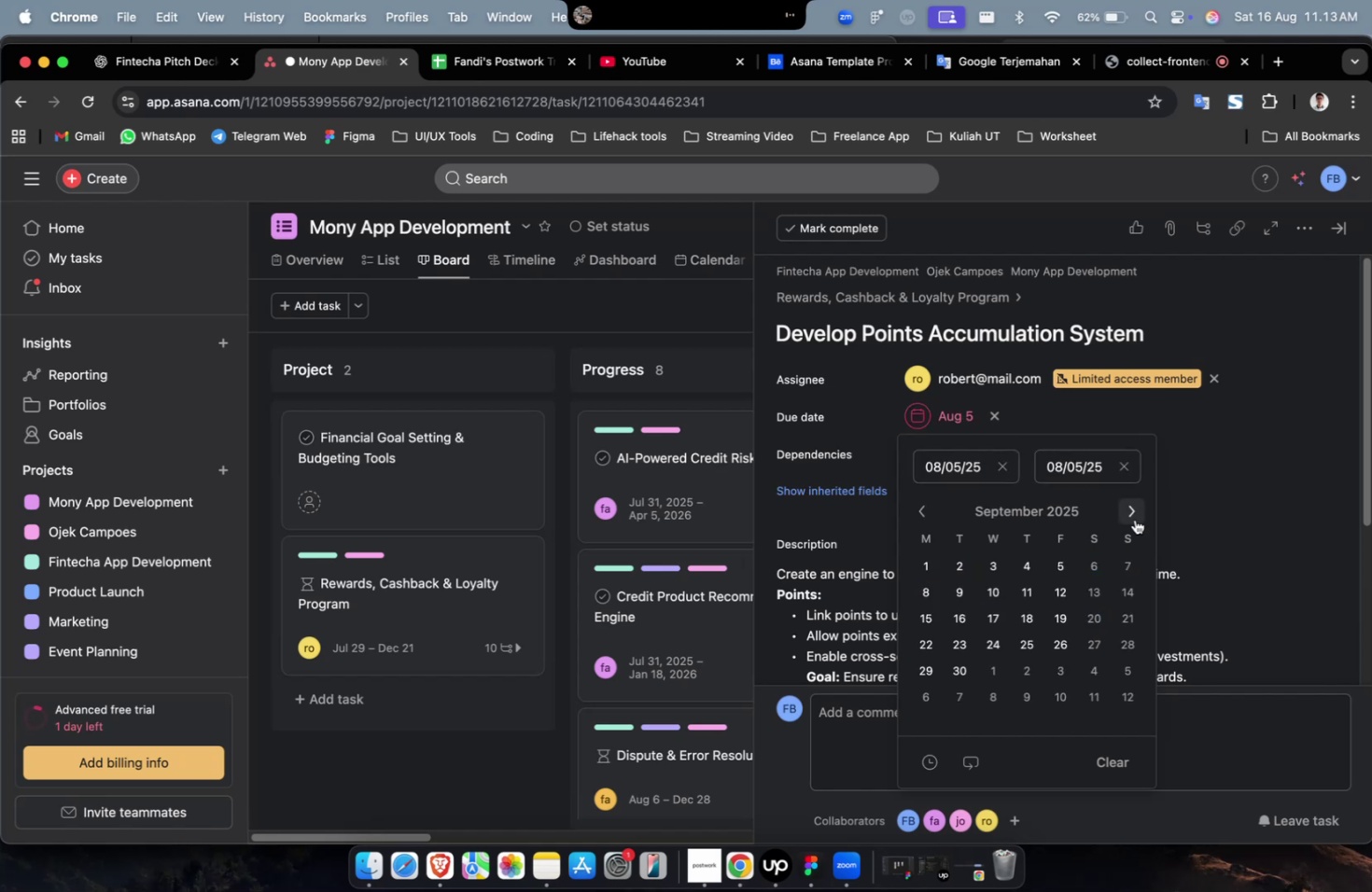 
triple_click([1134, 519])
 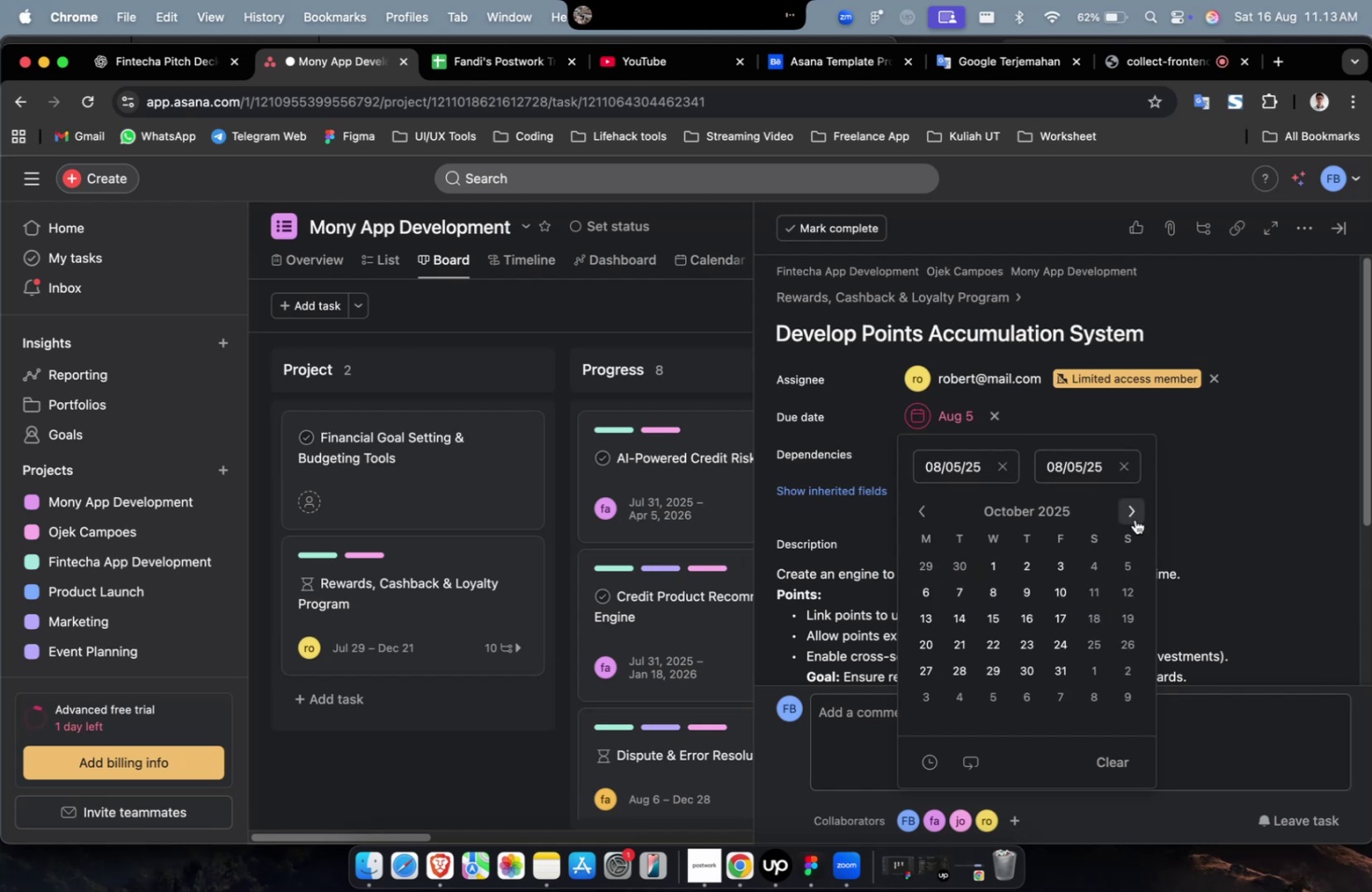 
triple_click([1134, 519])
 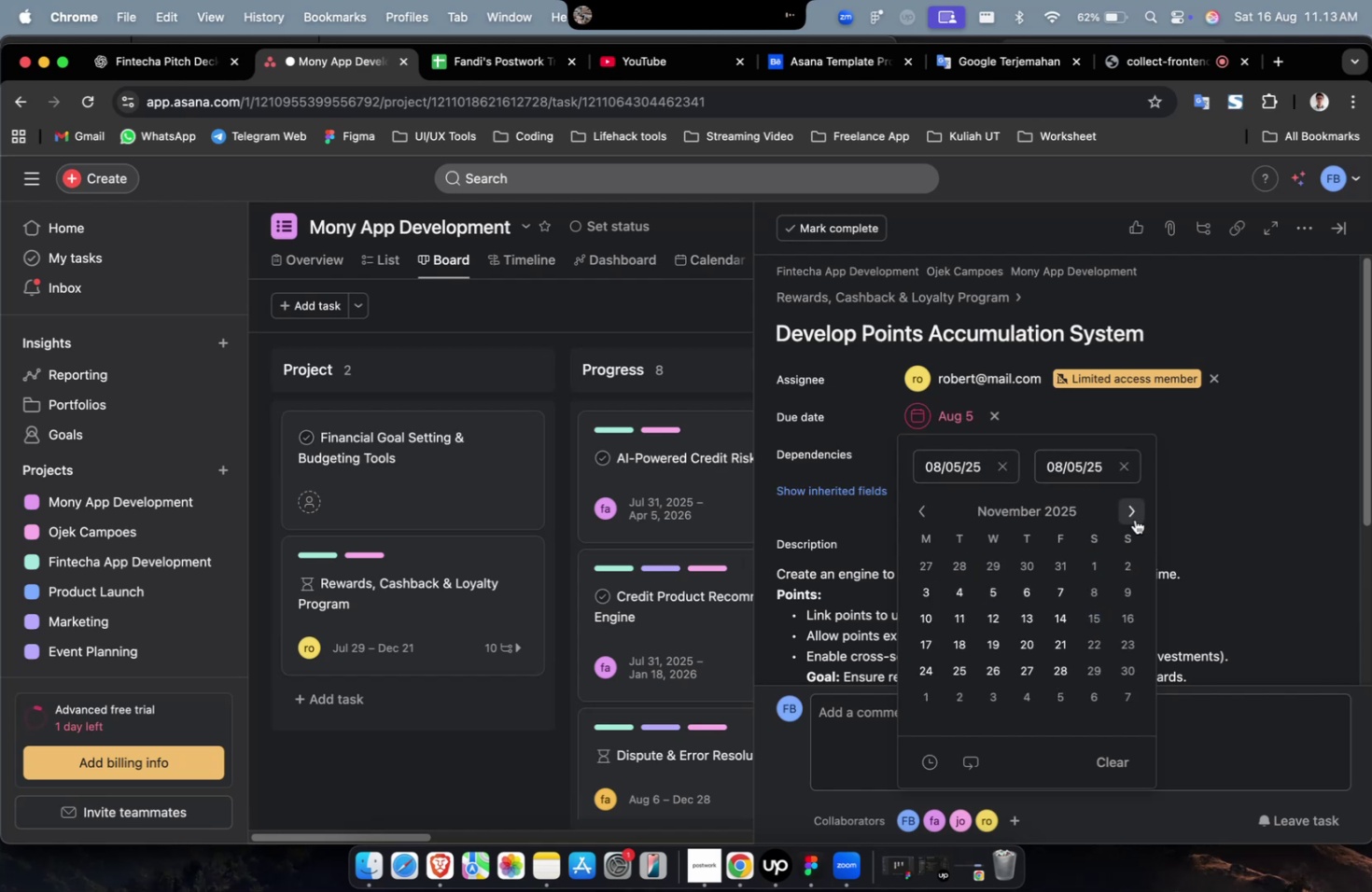 
triple_click([1134, 519])
 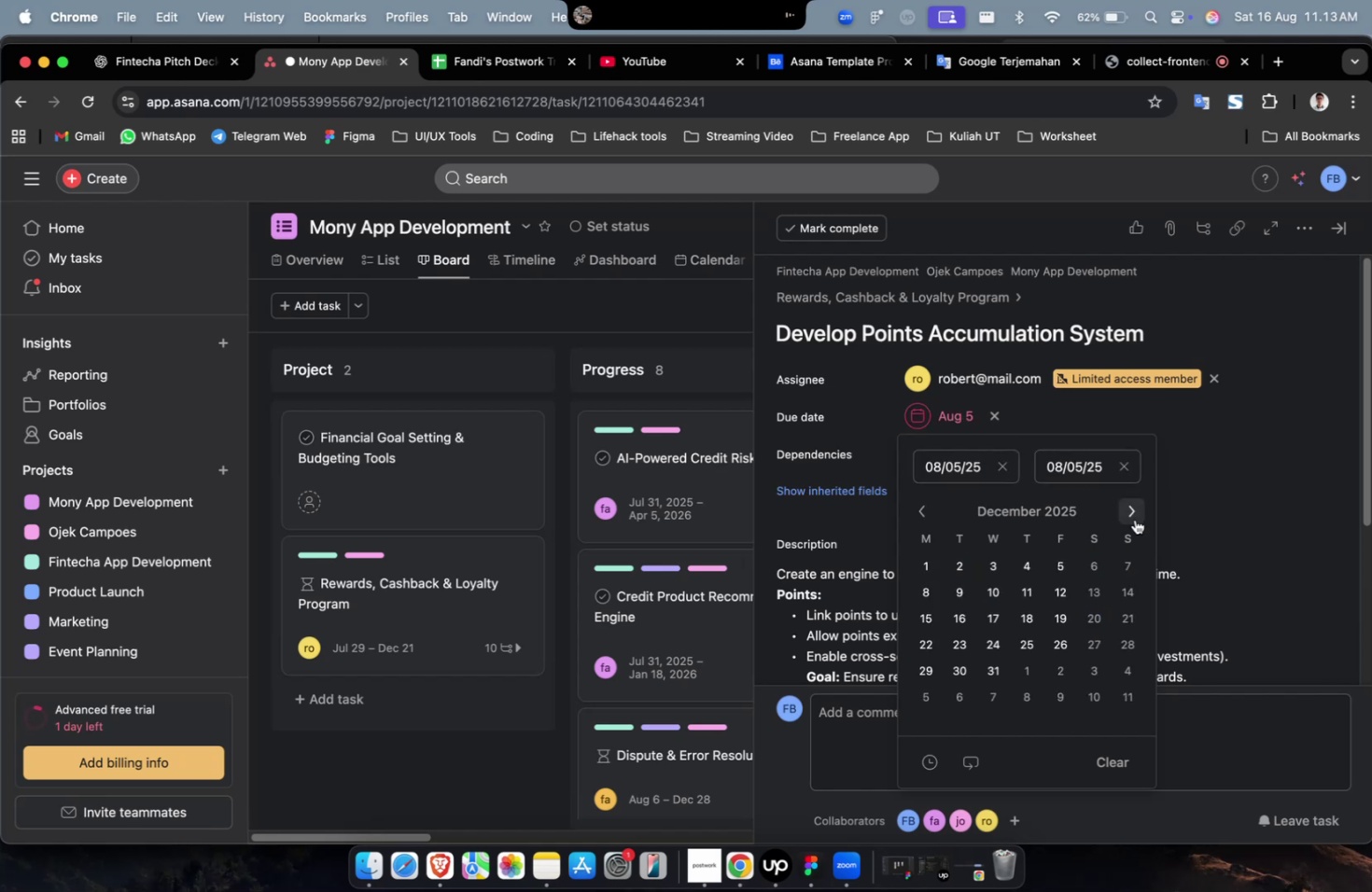 
triple_click([1134, 519])
 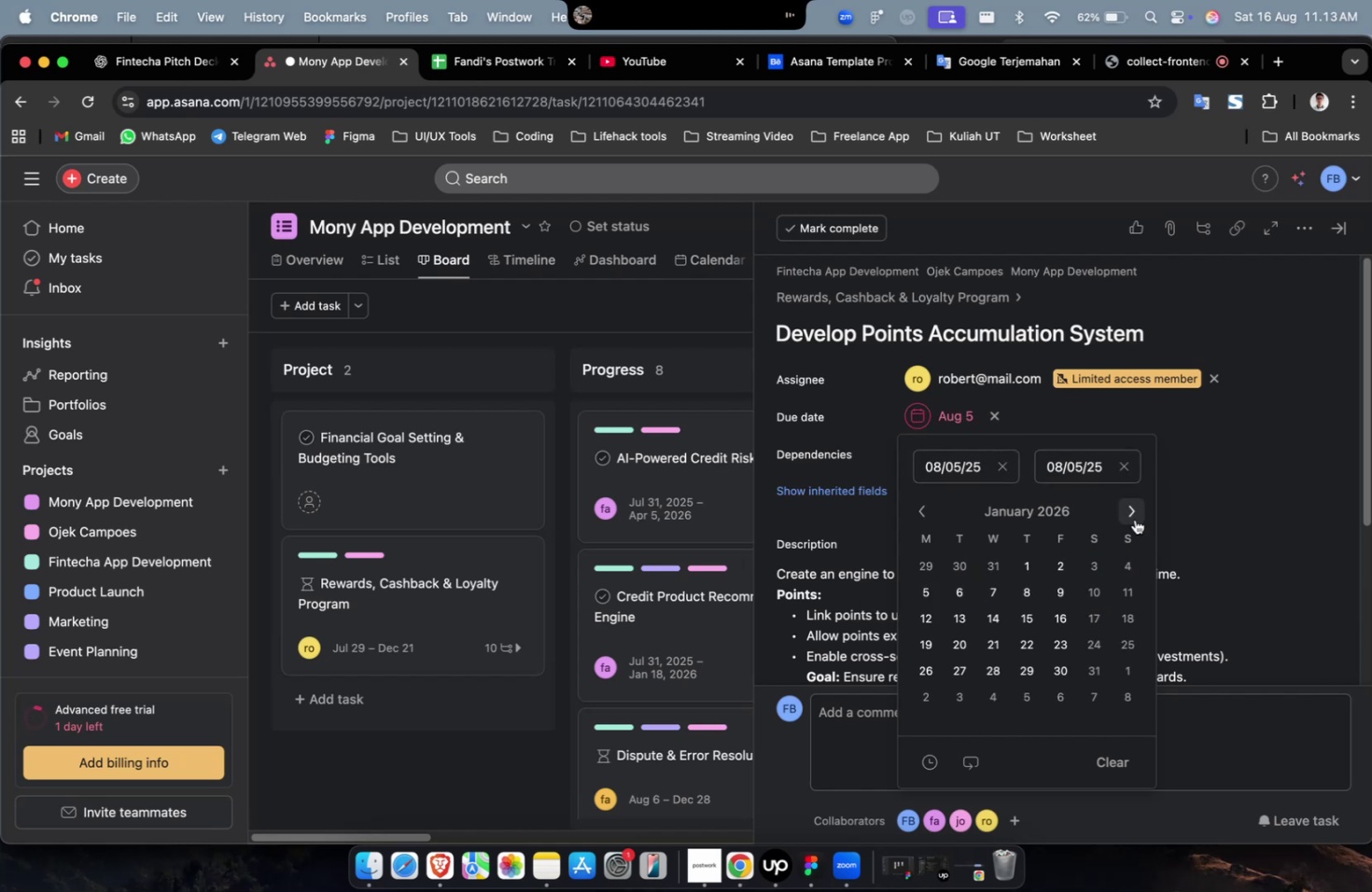 
triple_click([1134, 519])
 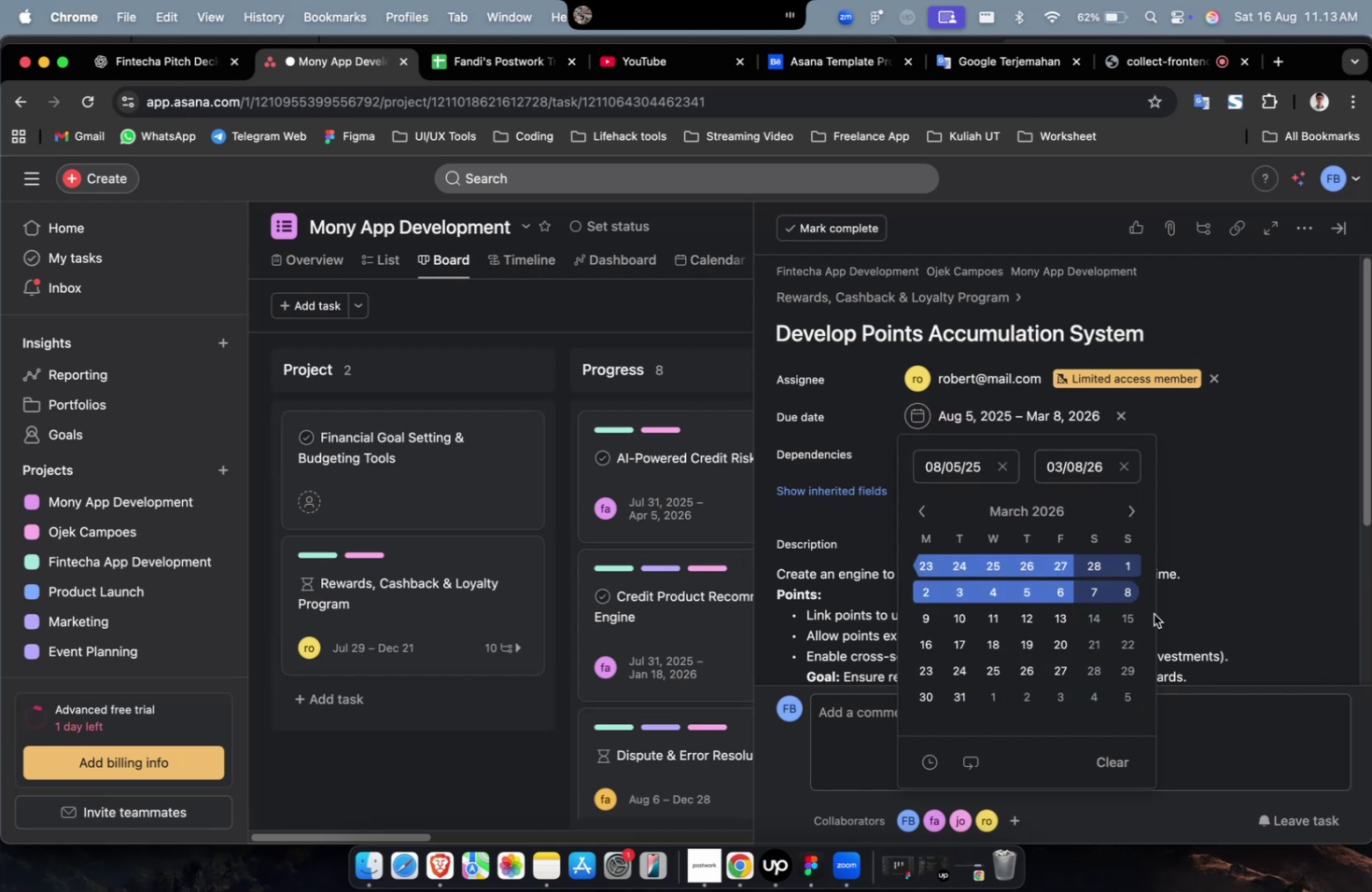 
triple_click([1210, 507])
 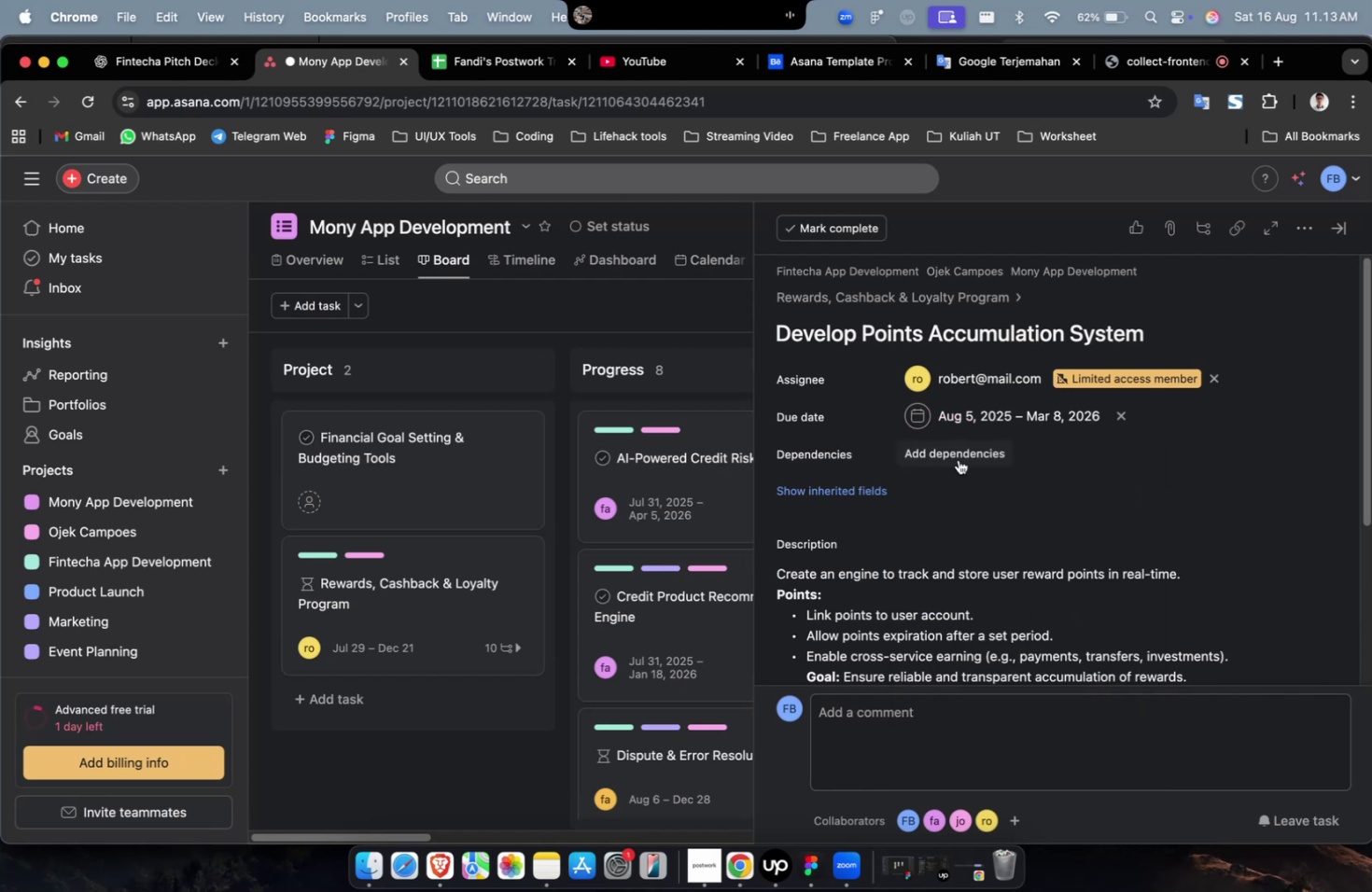 
triple_click([959, 457])
 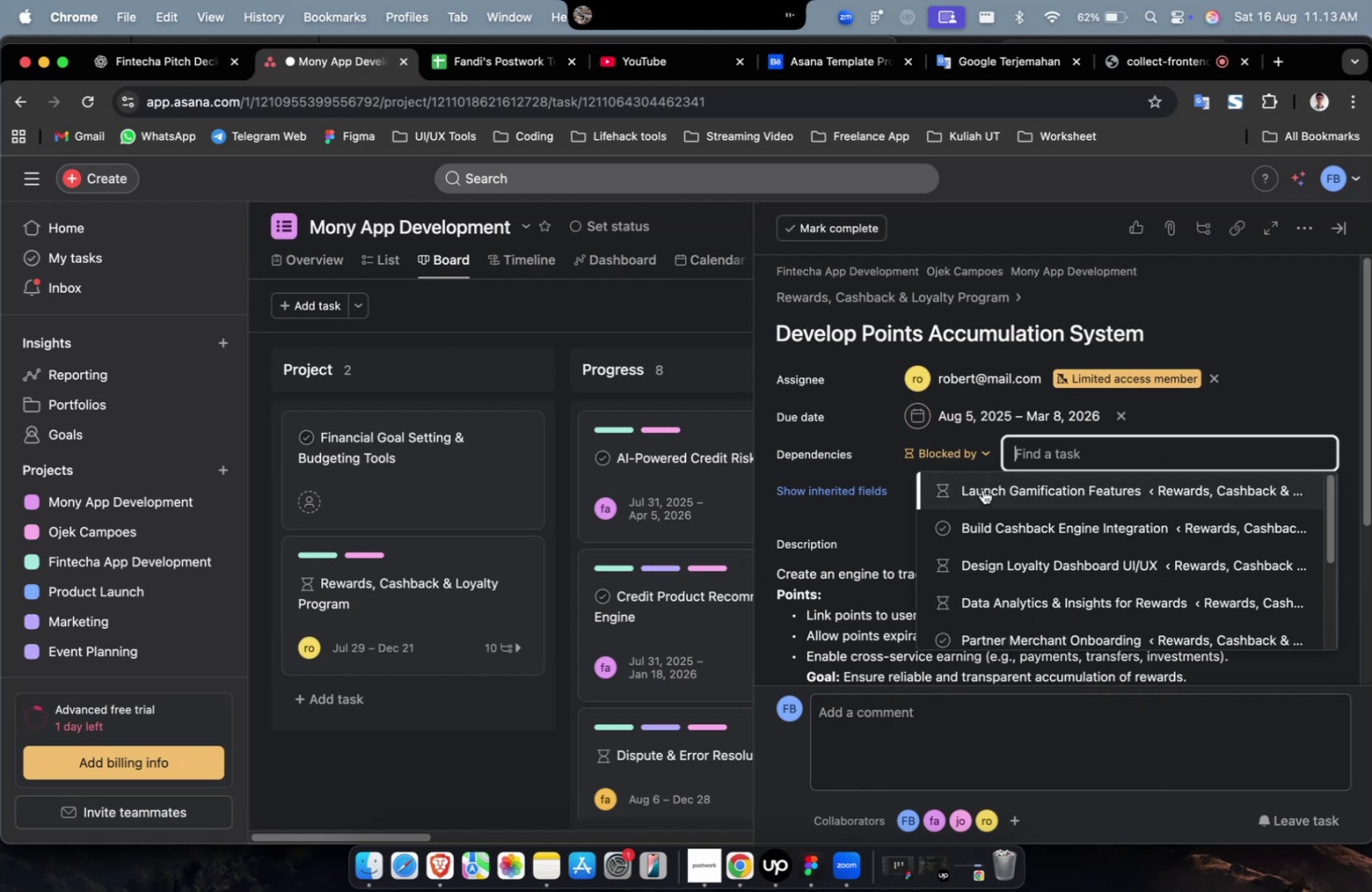 
triple_click([982, 489])
 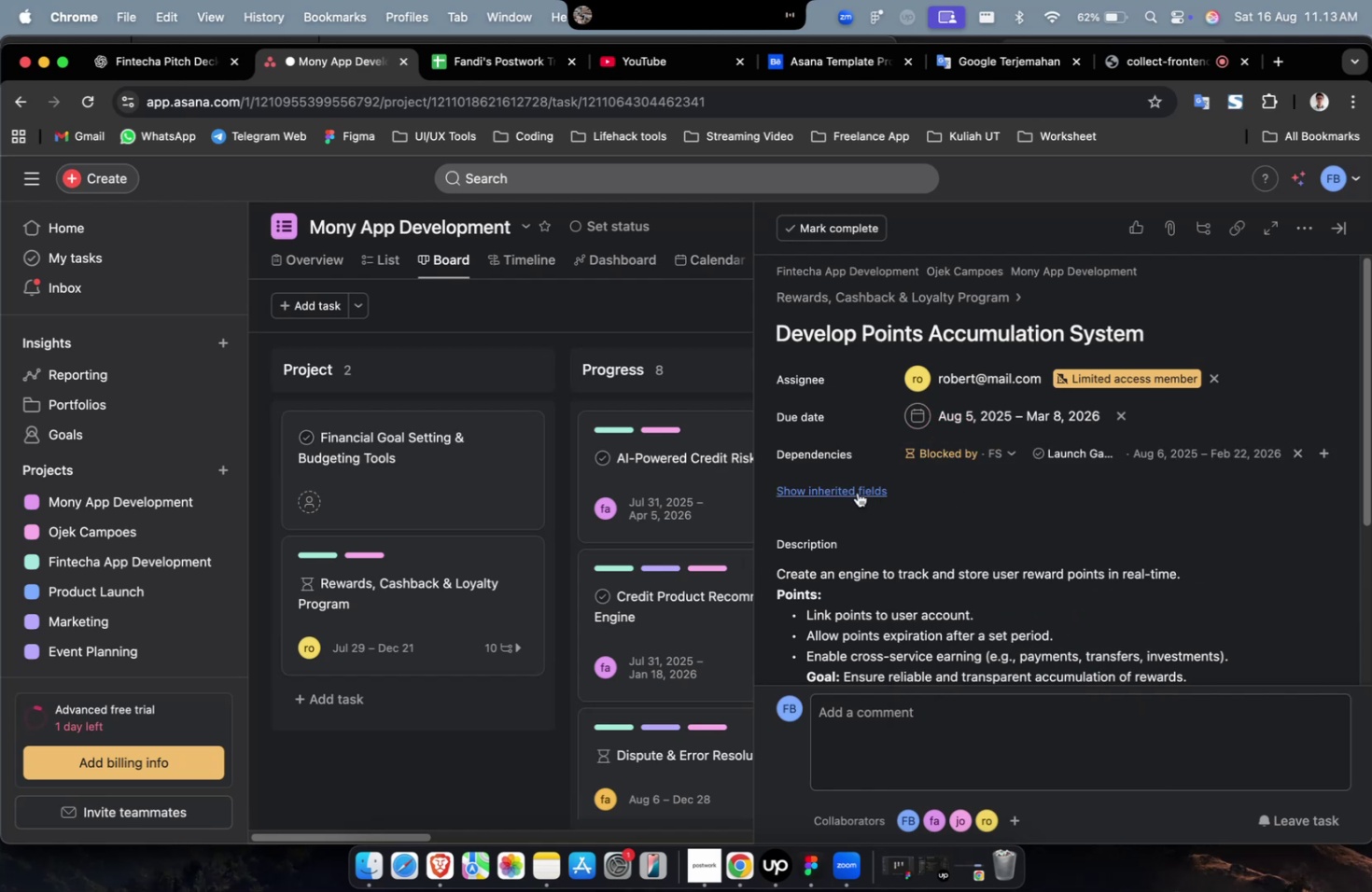 
triple_click([857, 492])
 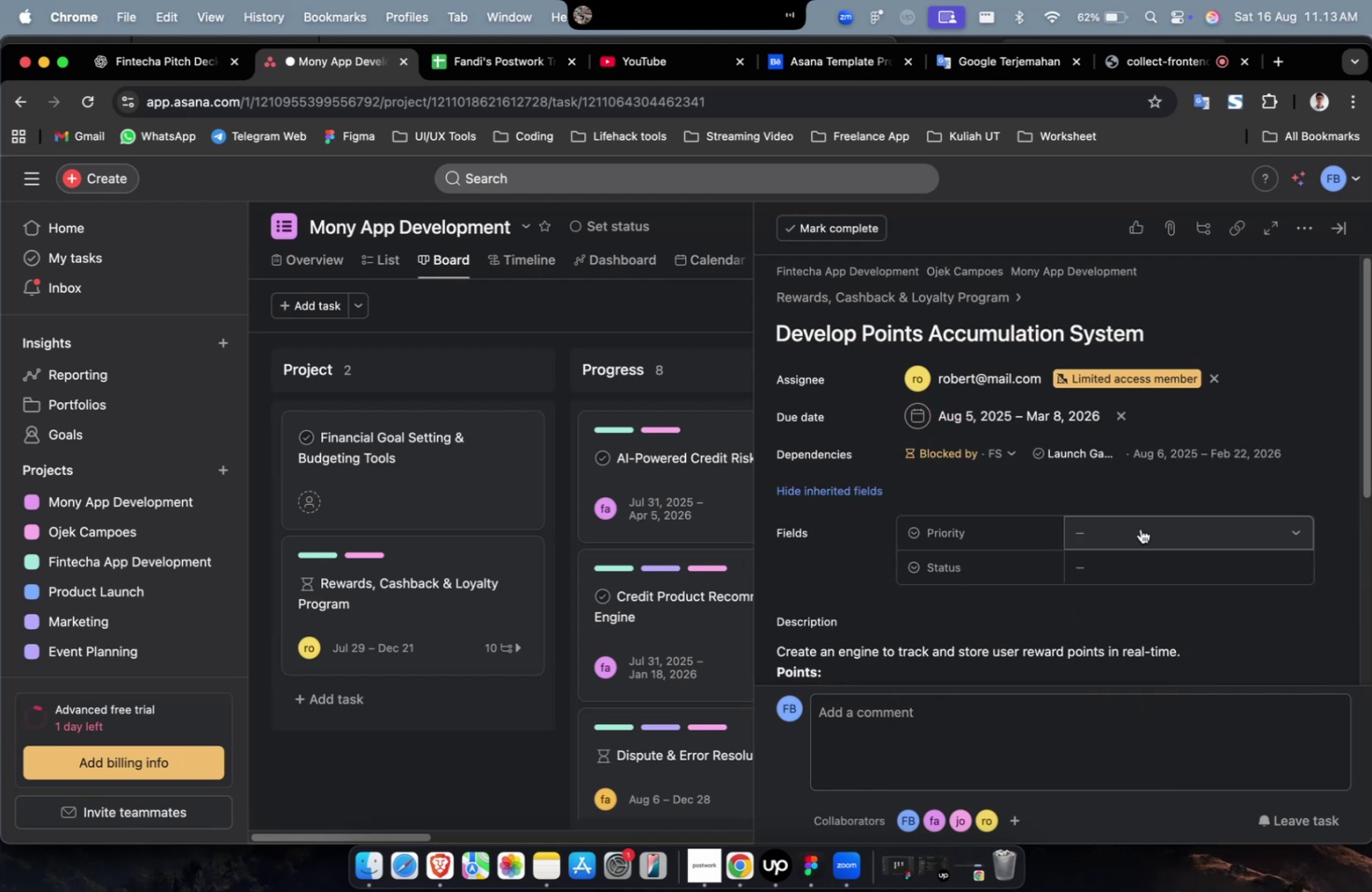 
triple_click([1145, 531])
 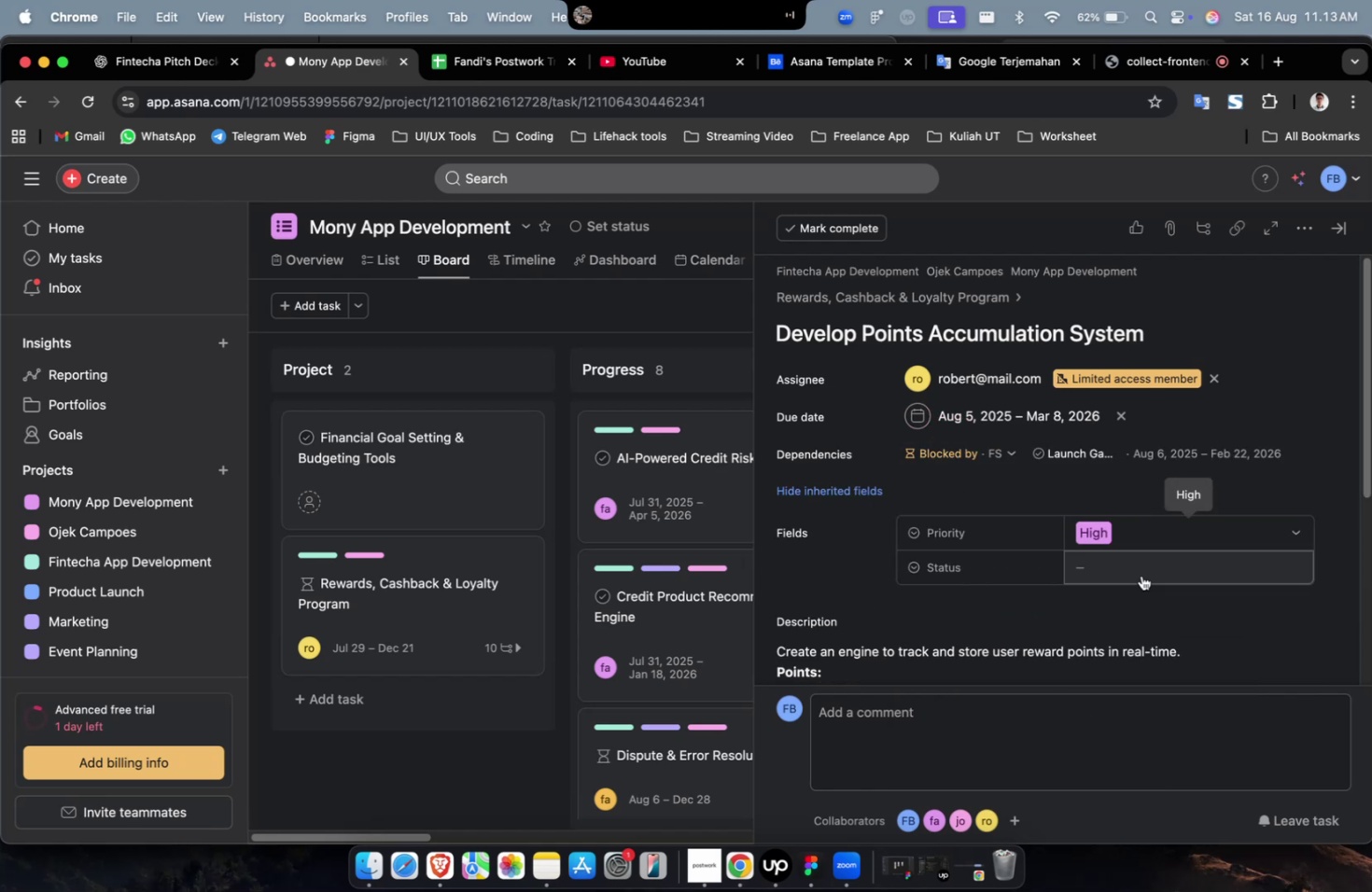 
triple_click([1141, 570])
 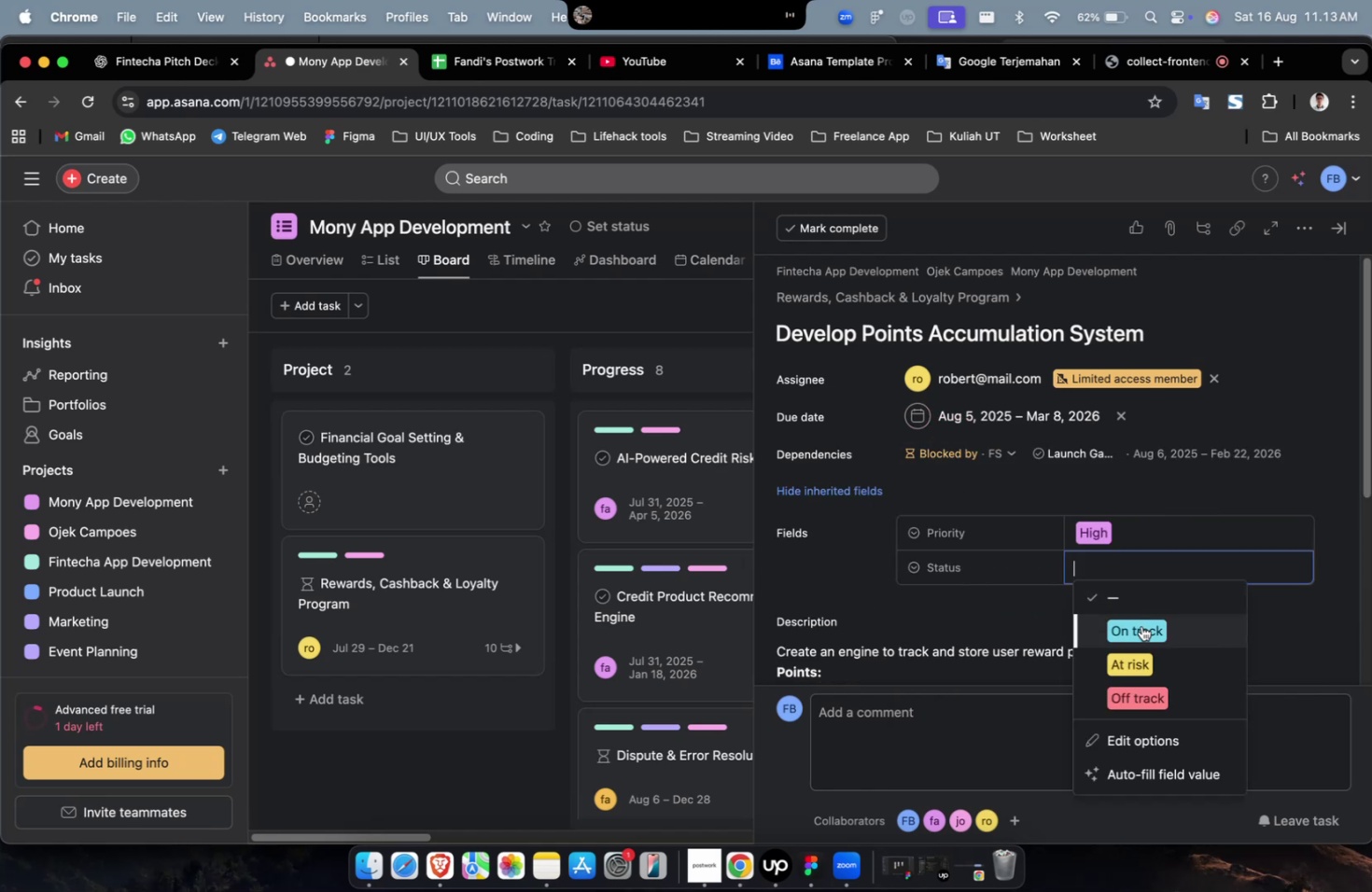 
triple_click([1141, 625])
 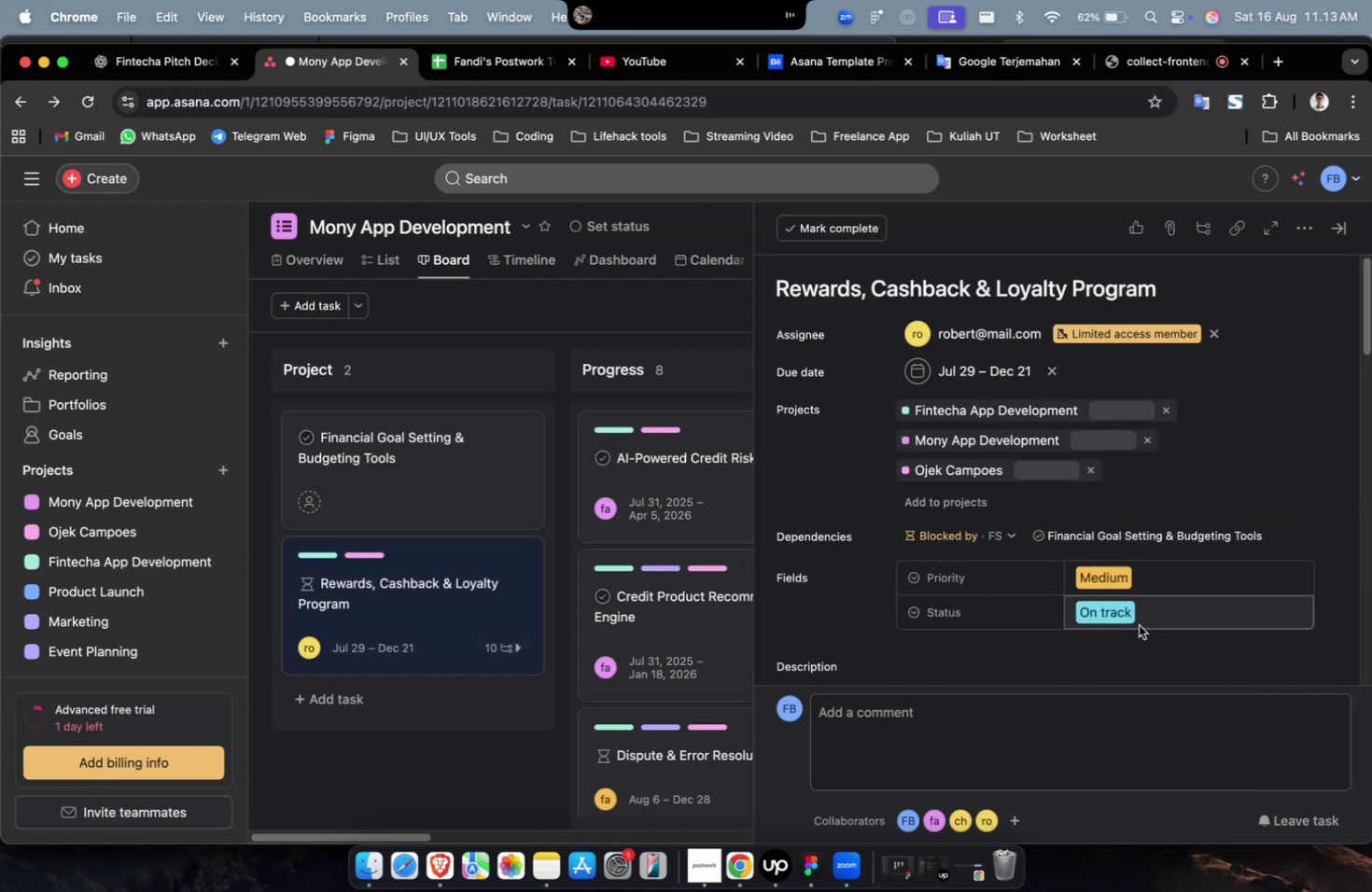 
scroll: coordinate [1138, 624], scroll_direction: down, amount: 28.0
 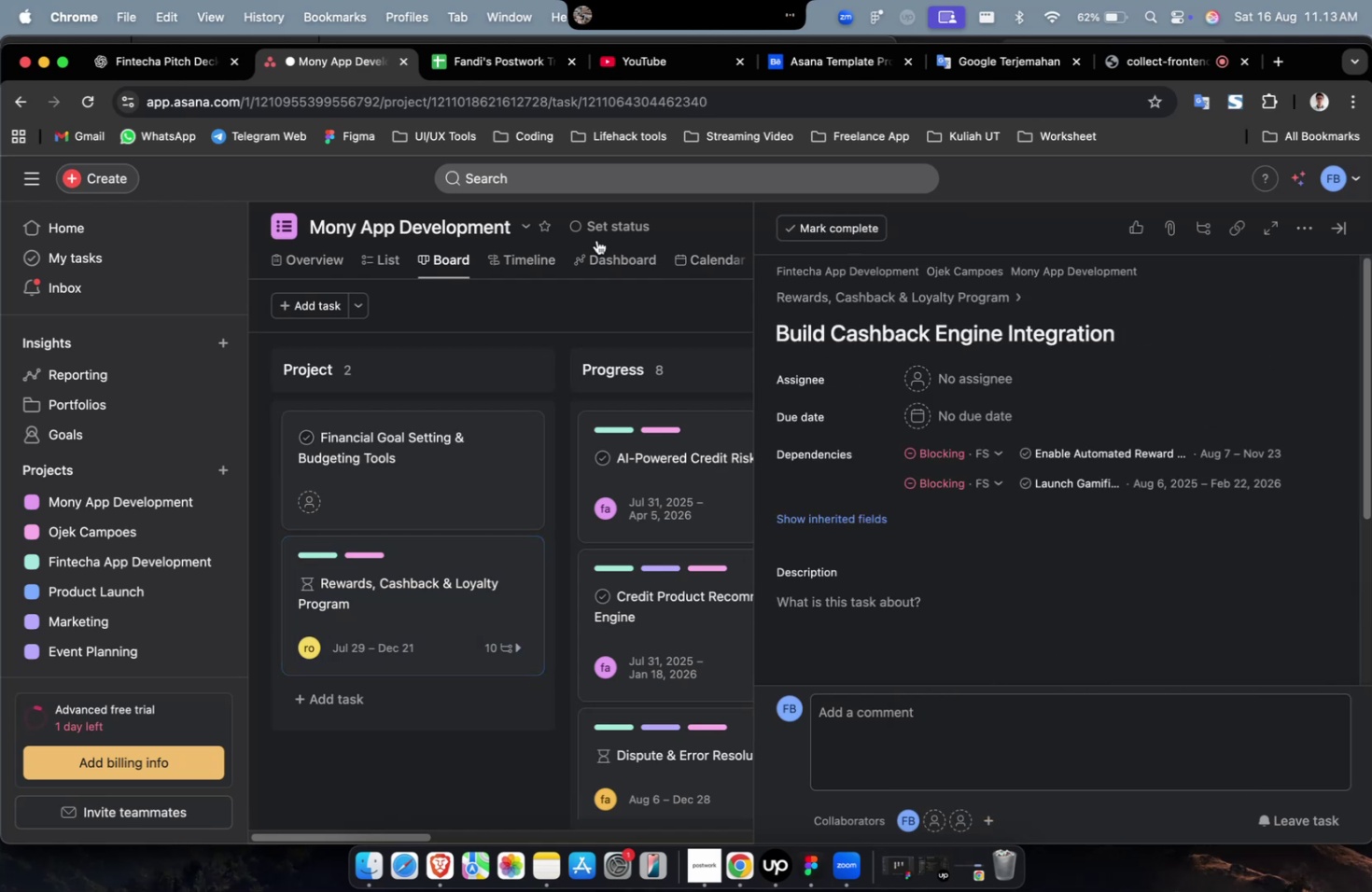 
left_click([166, 83])
 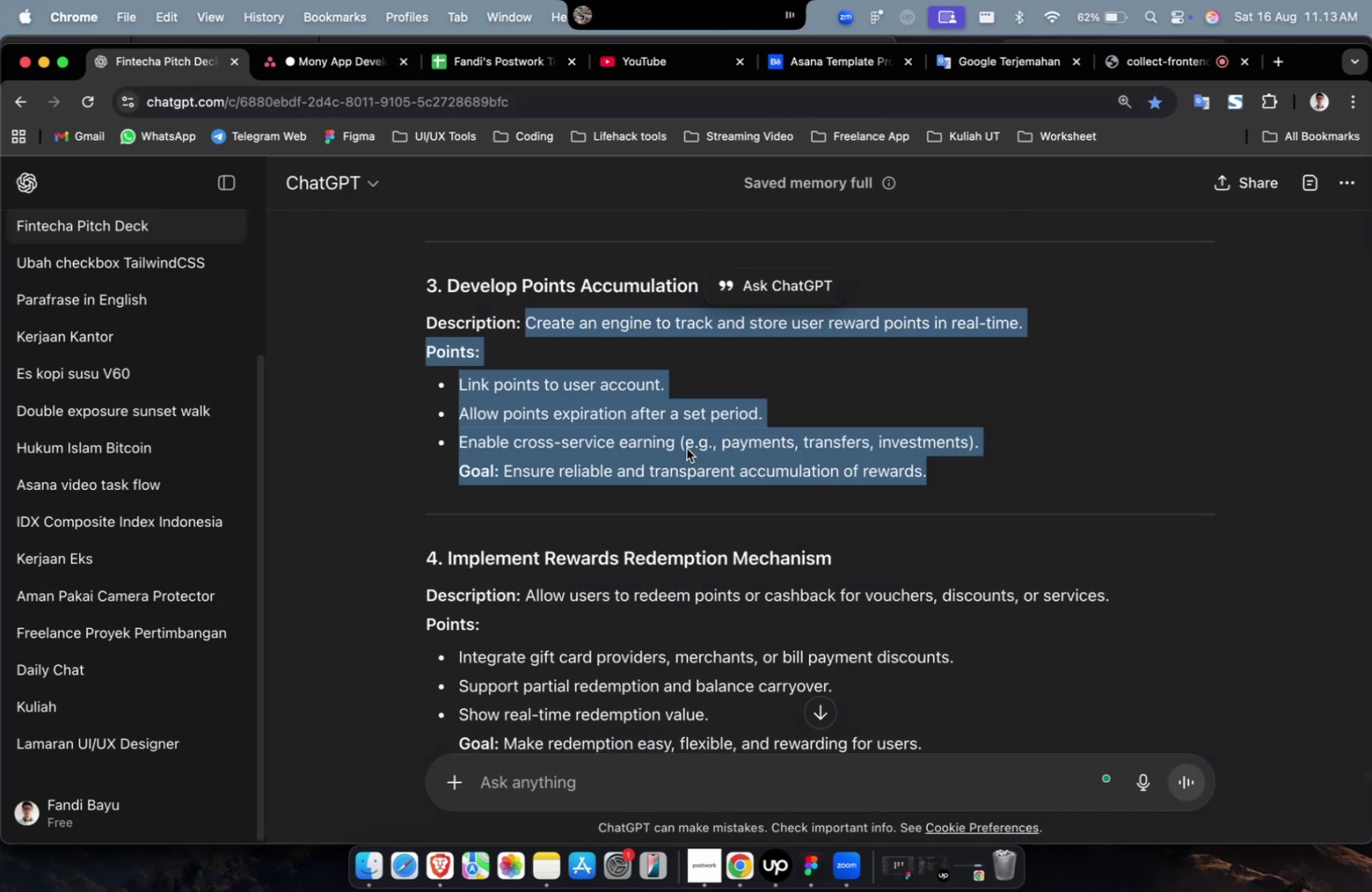 
scroll: coordinate [678, 443], scroll_direction: up, amount: 9.0
 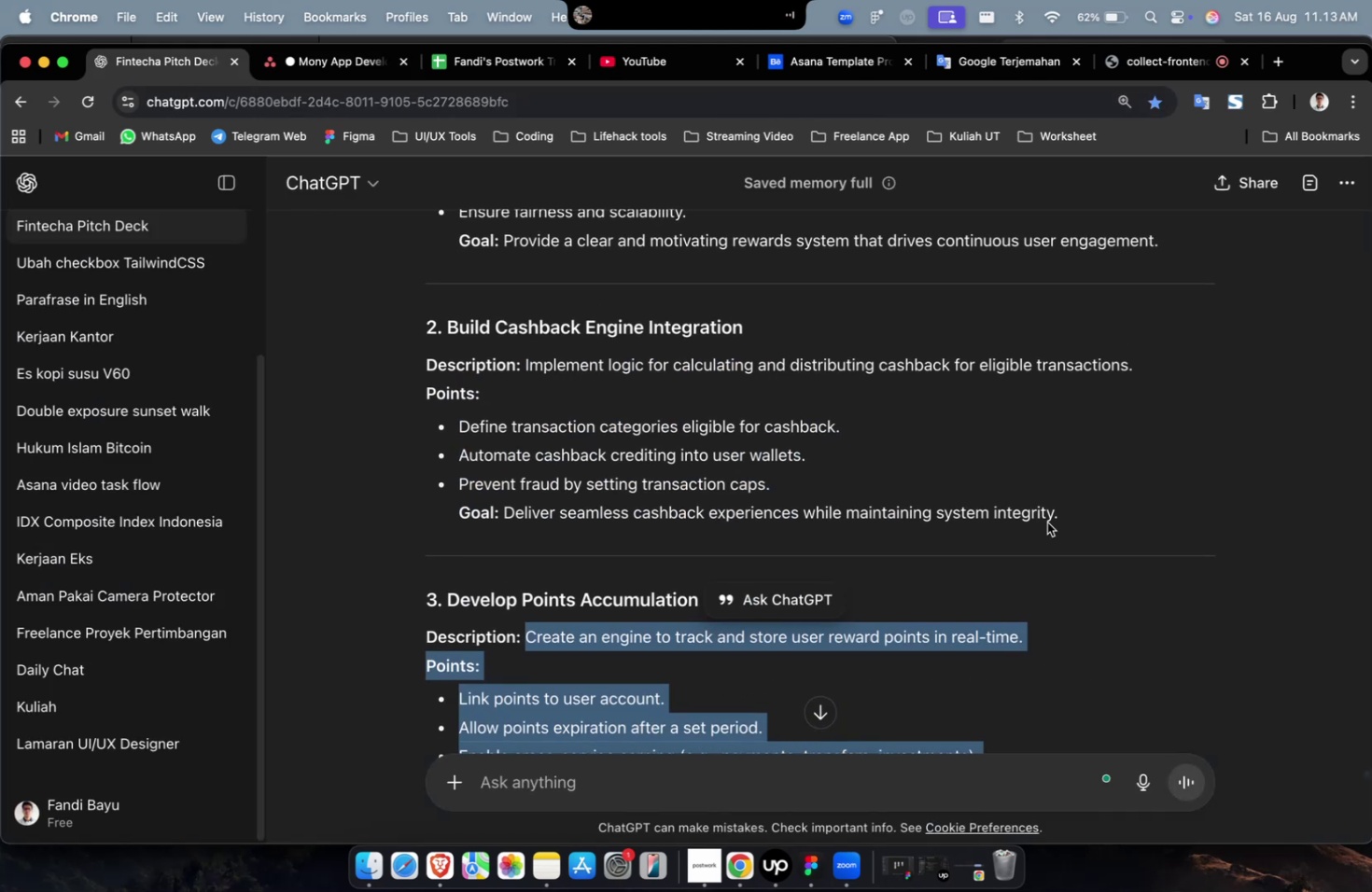 
left_click_drag(start_coordinate=[1067, 508], to_coordinate=[525, 371])
 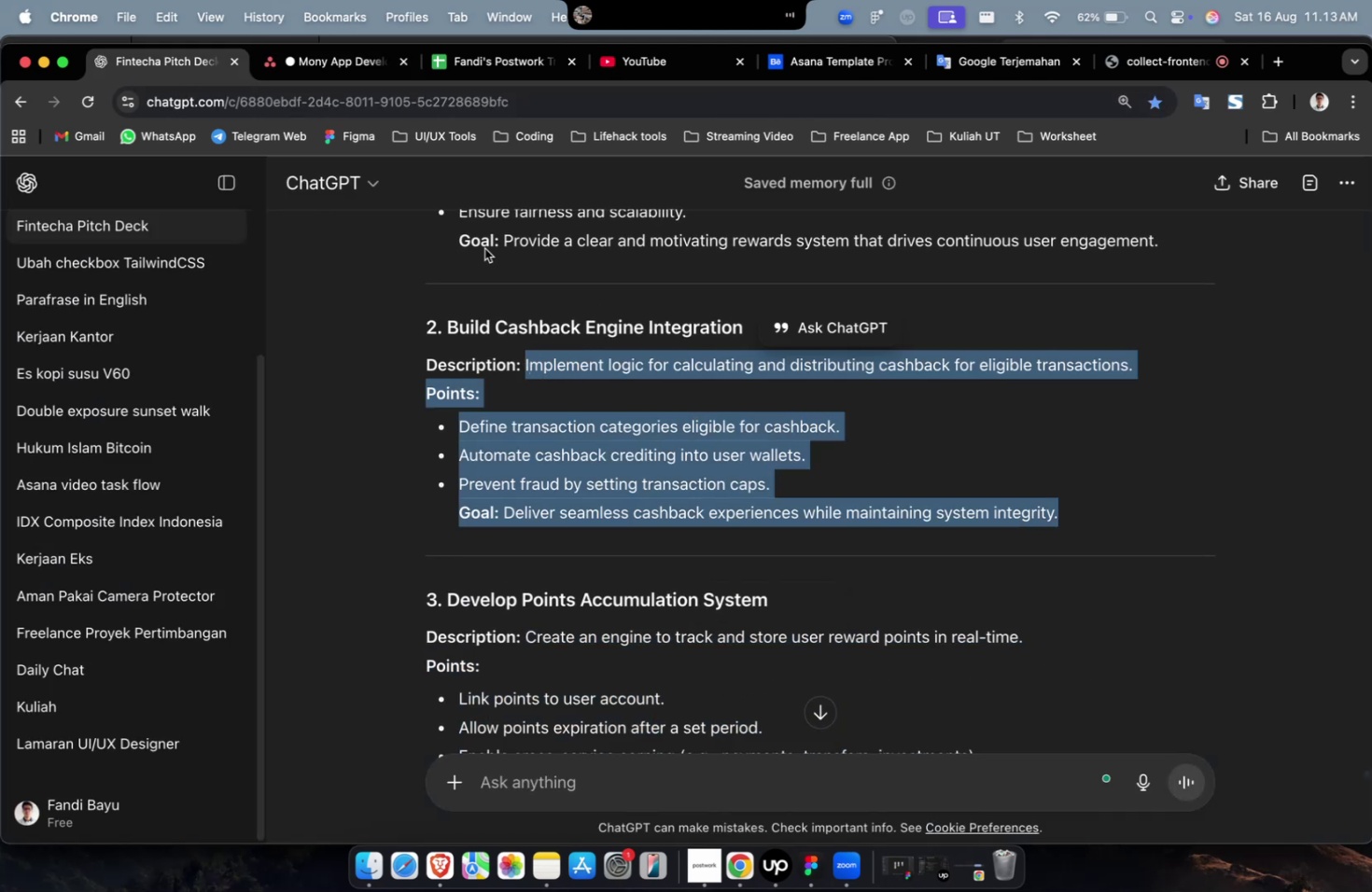 
key(Meta+C)
 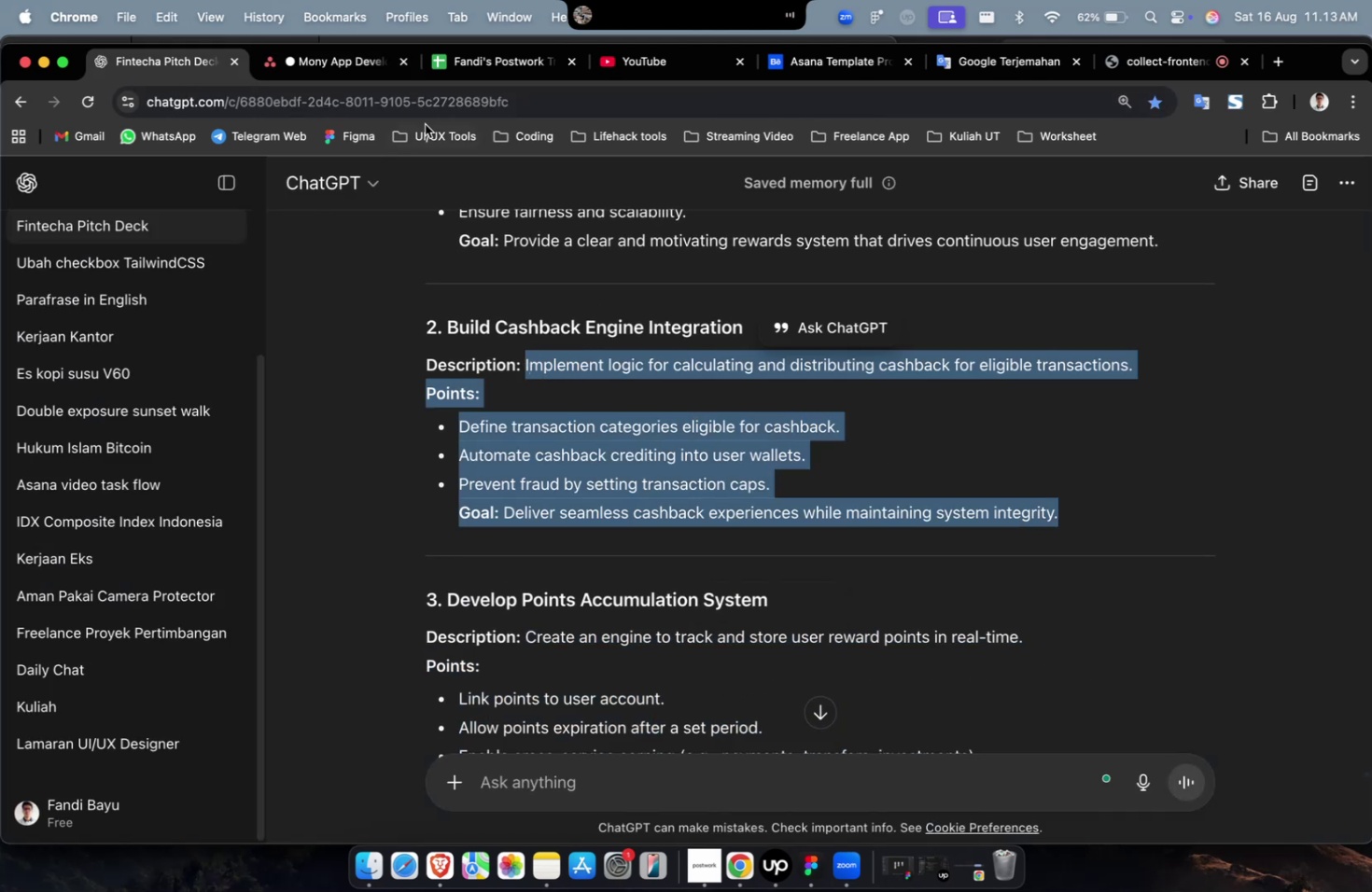 
key(Meta+C)
 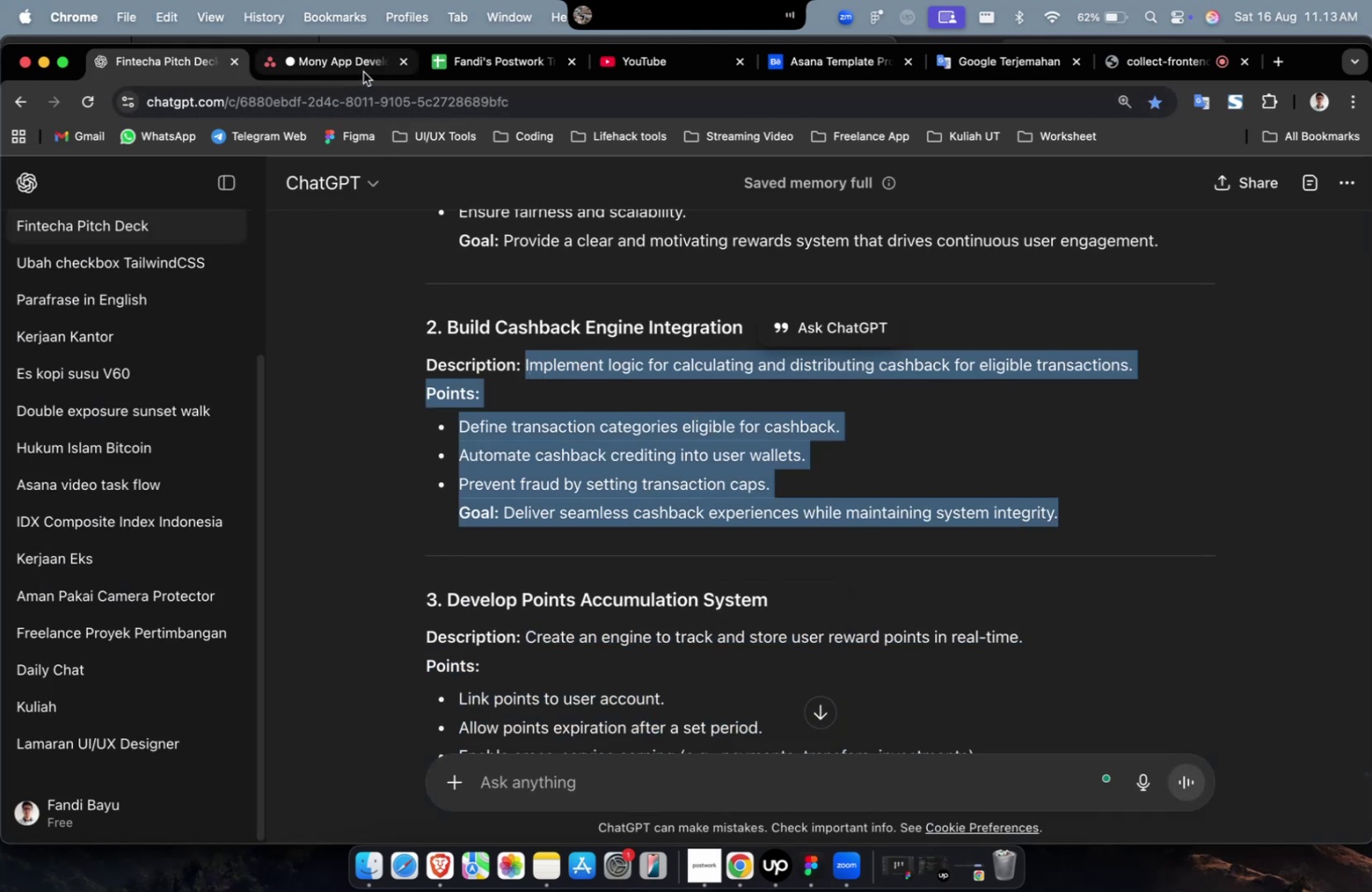 
left_click([363, 72])
 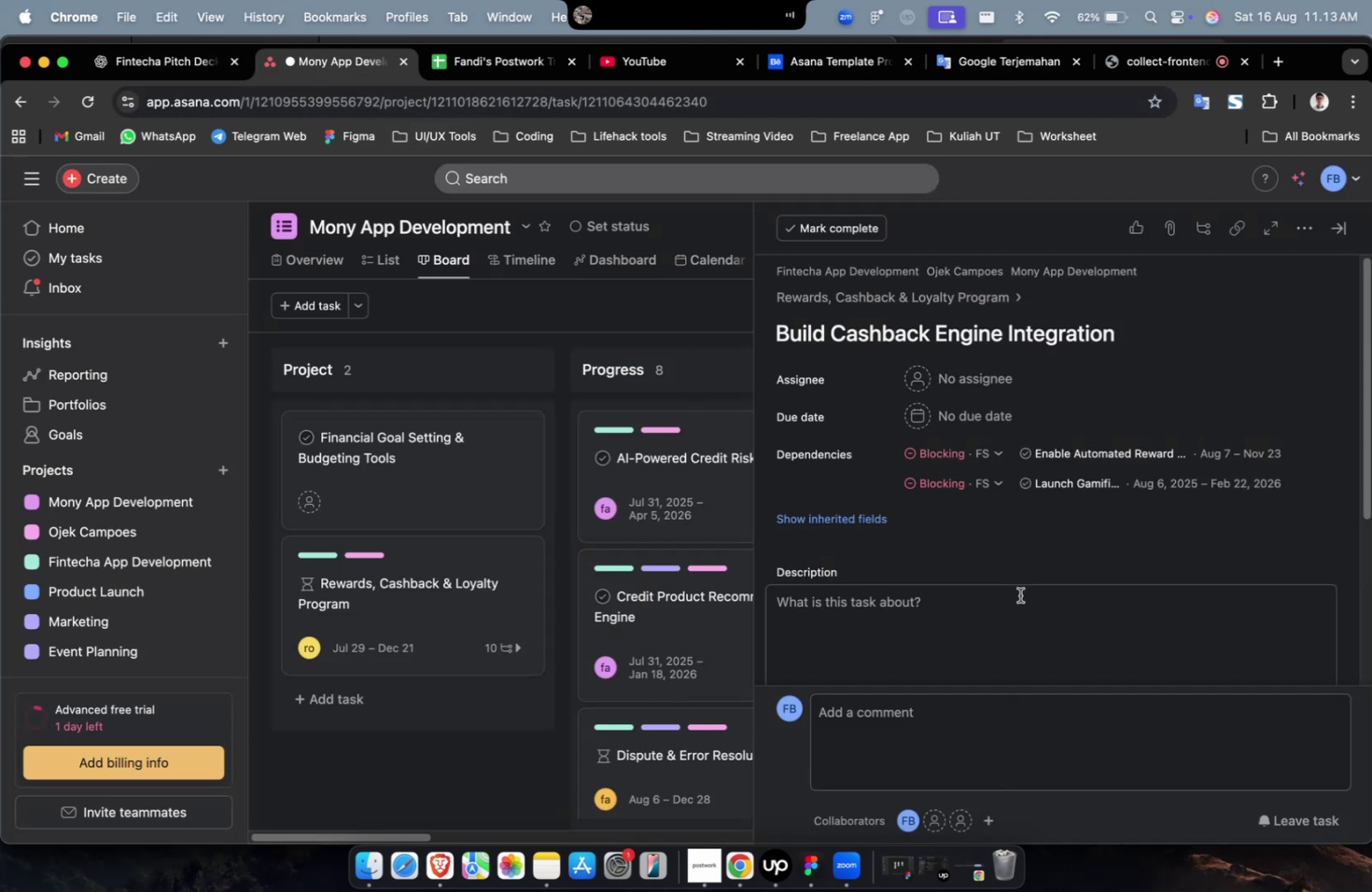 
key(Meta+CommandLeft)
 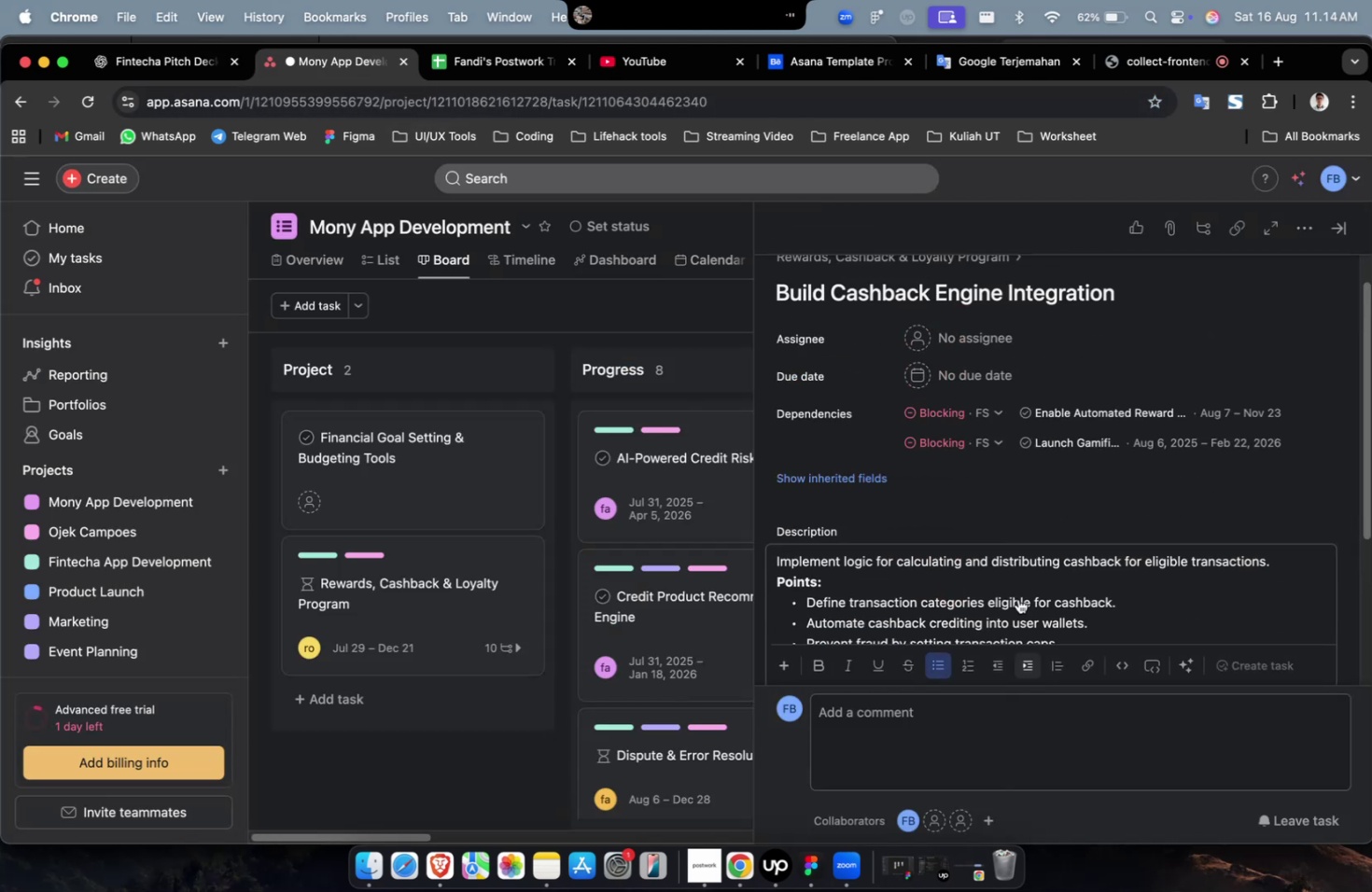 
double_click([1020, 597])
 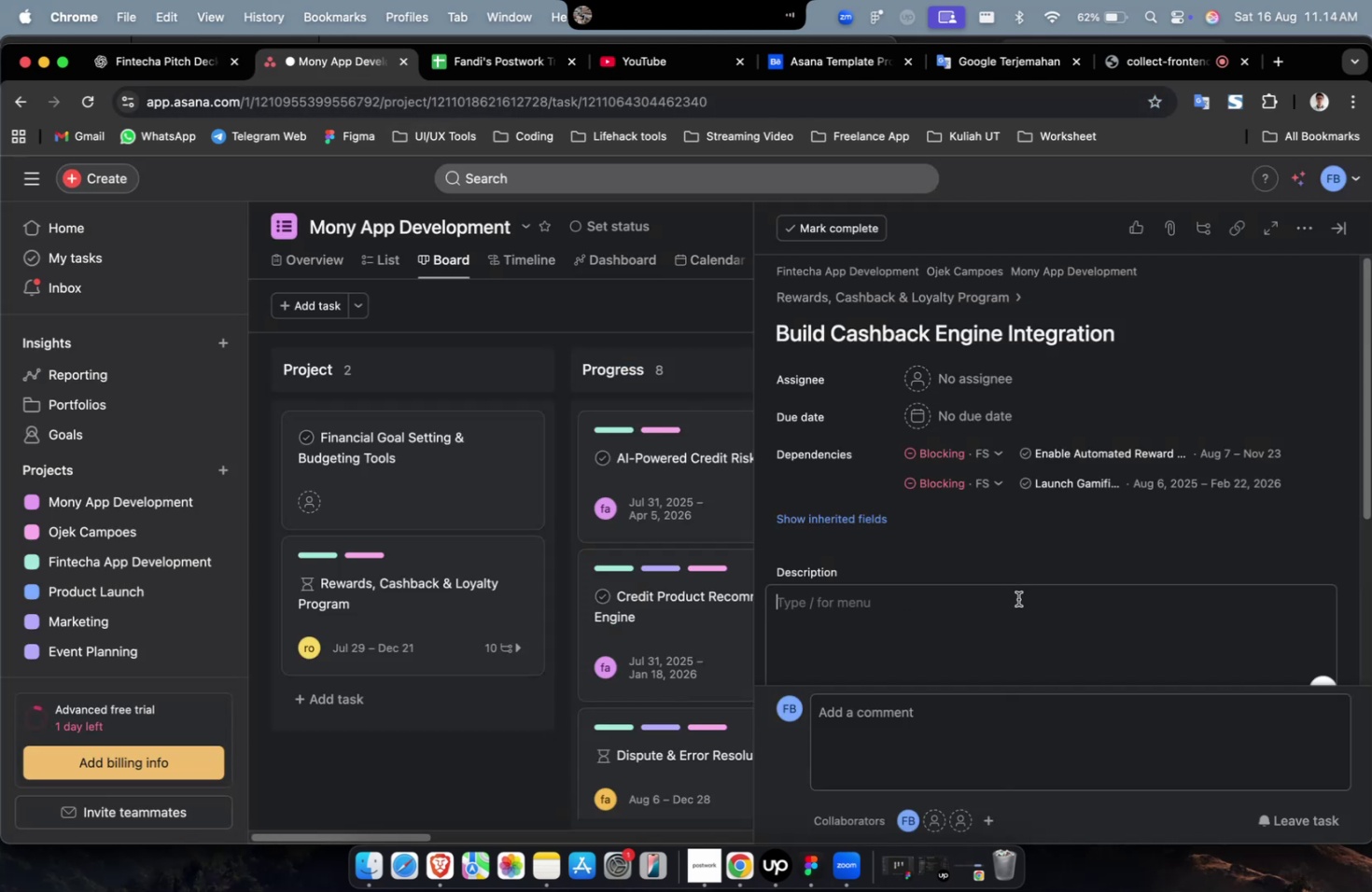 
key(Meta+V)
 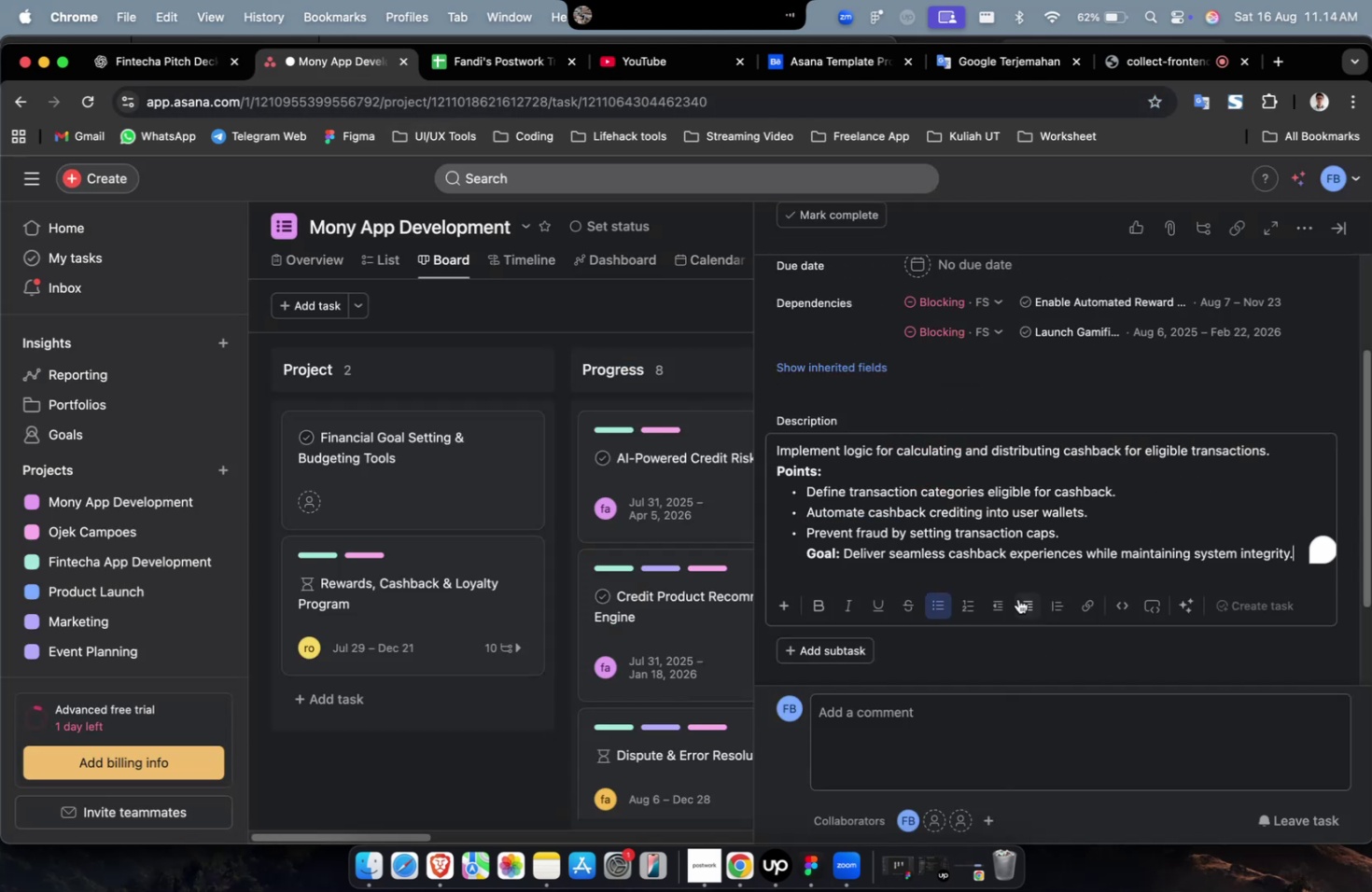 
scroll: coordinate [1017, 598], scroll_direction: up, amount: 13.0
 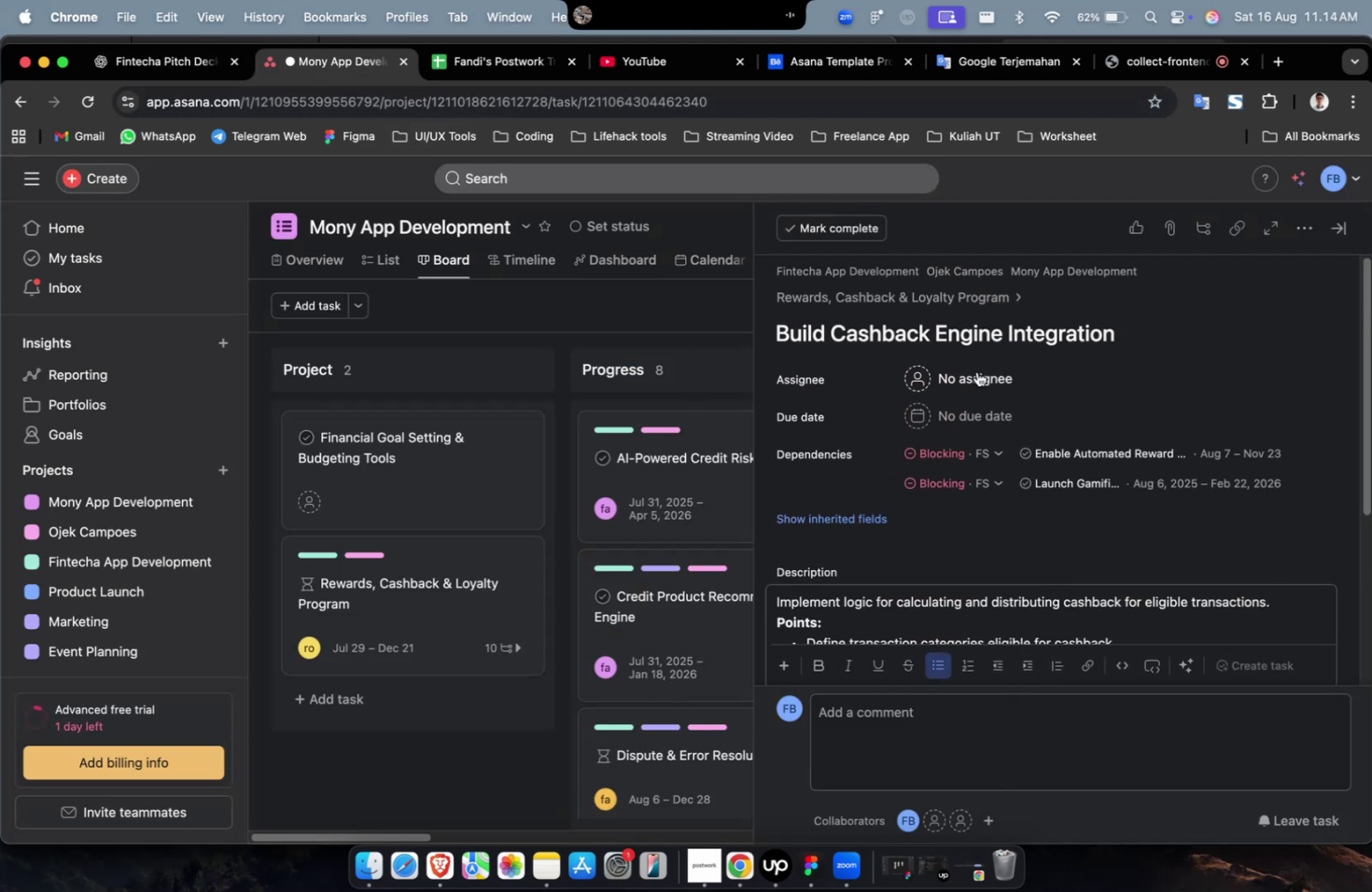 
left_click([976, 373])
 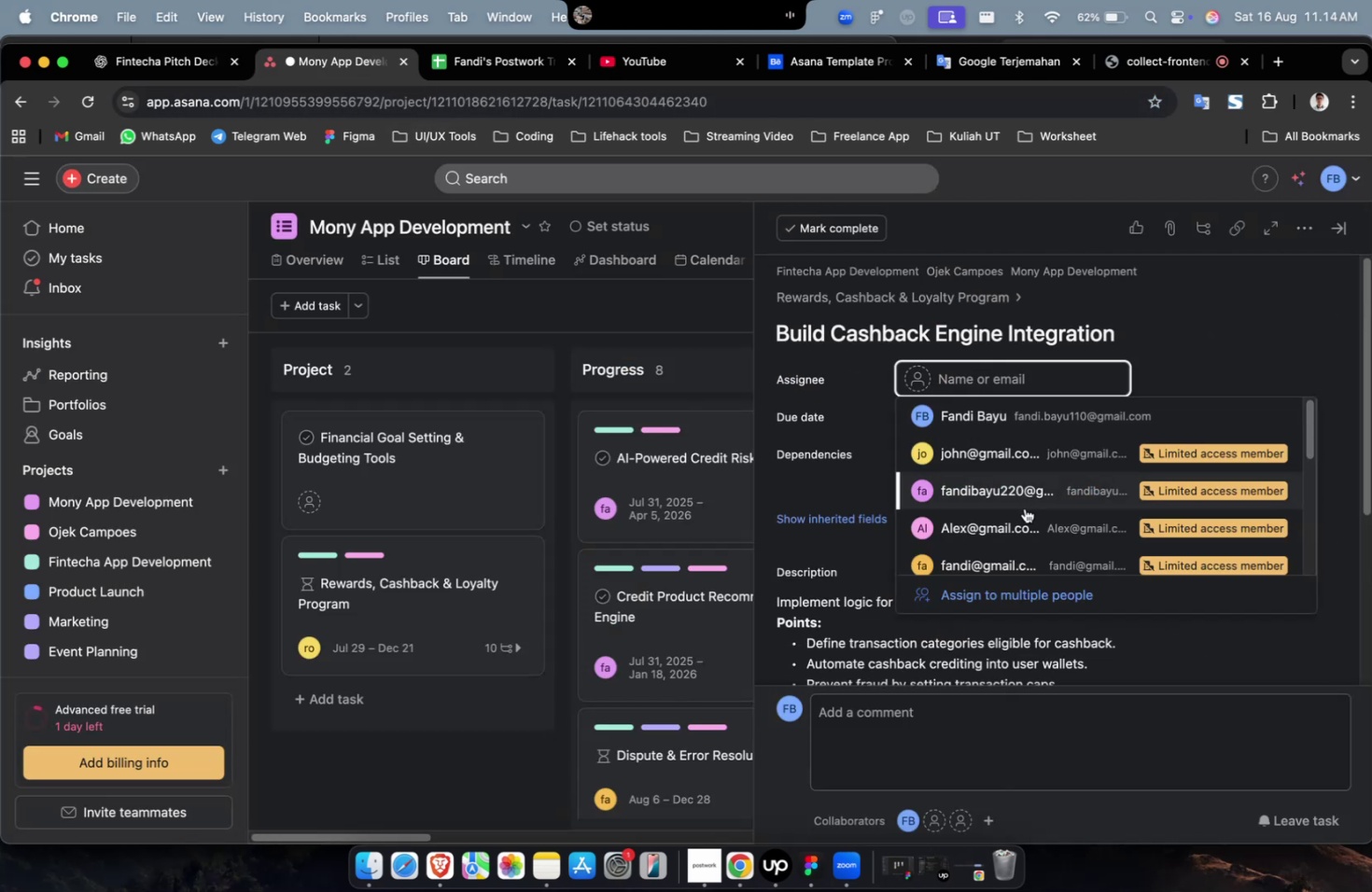 
double_click([1024, 510])
 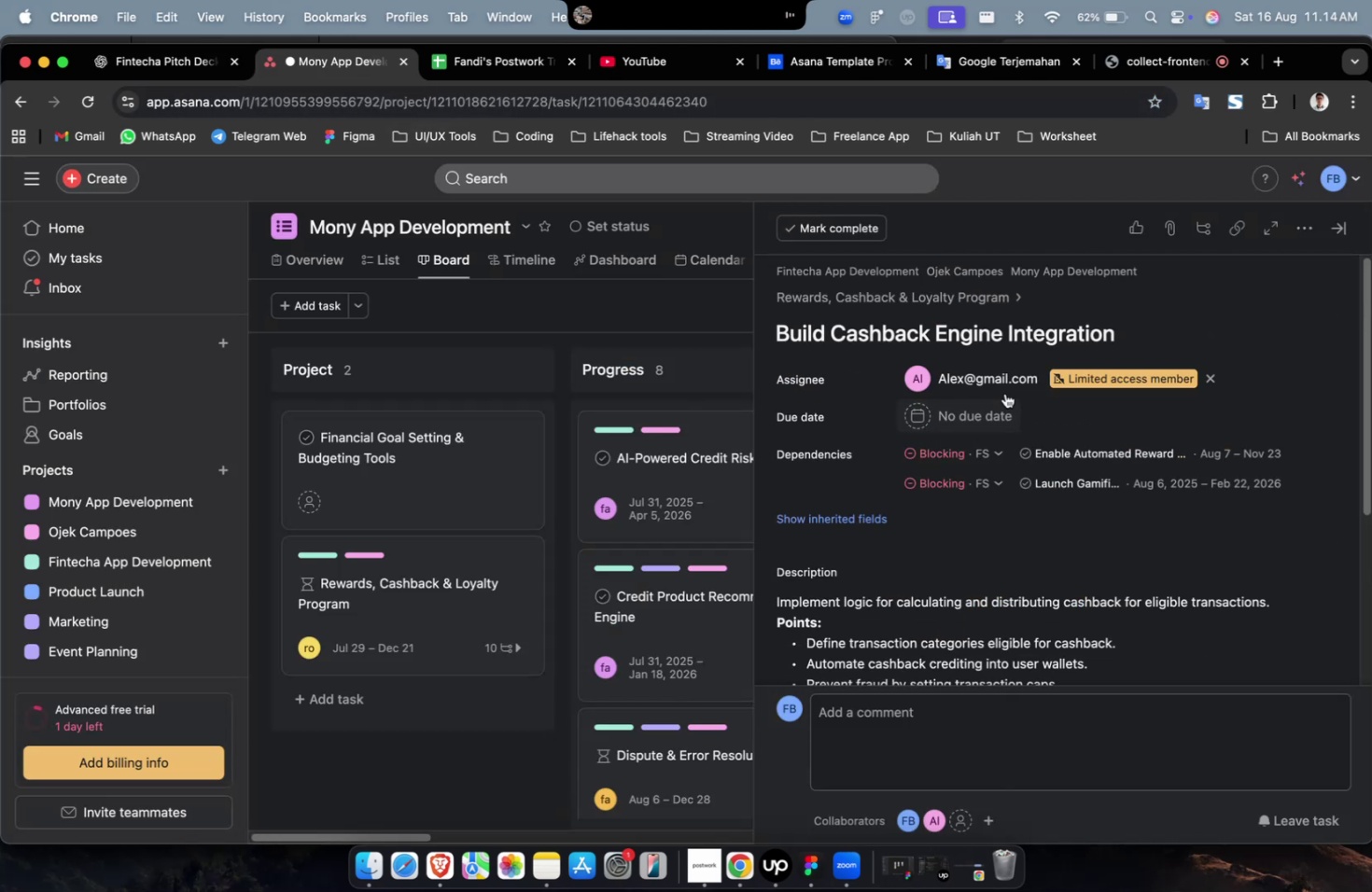 
triple_click([1003, 392])
 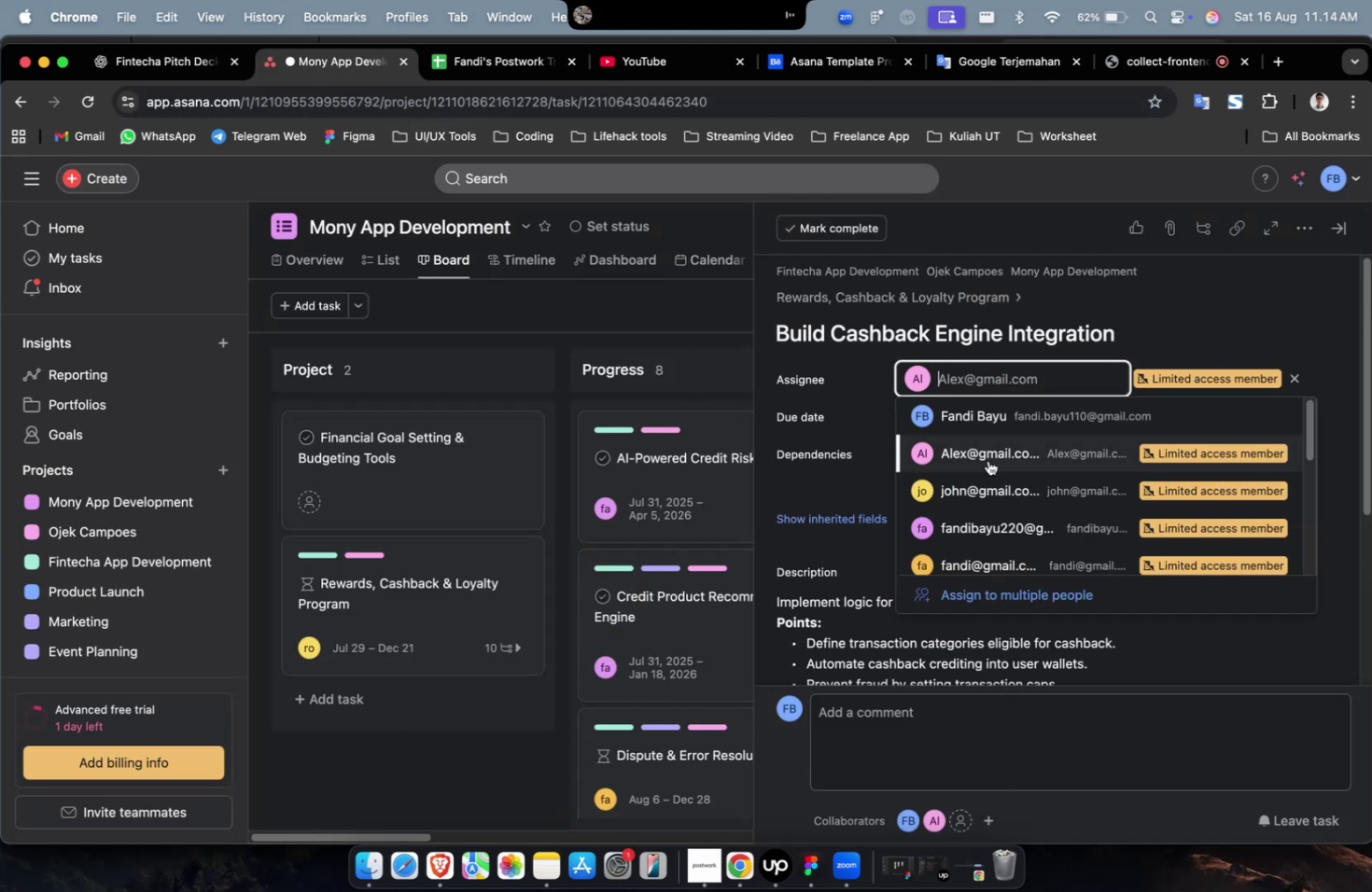 
scroll: coordinate [986, 479], scroll_direction: down, amount: 5.0
 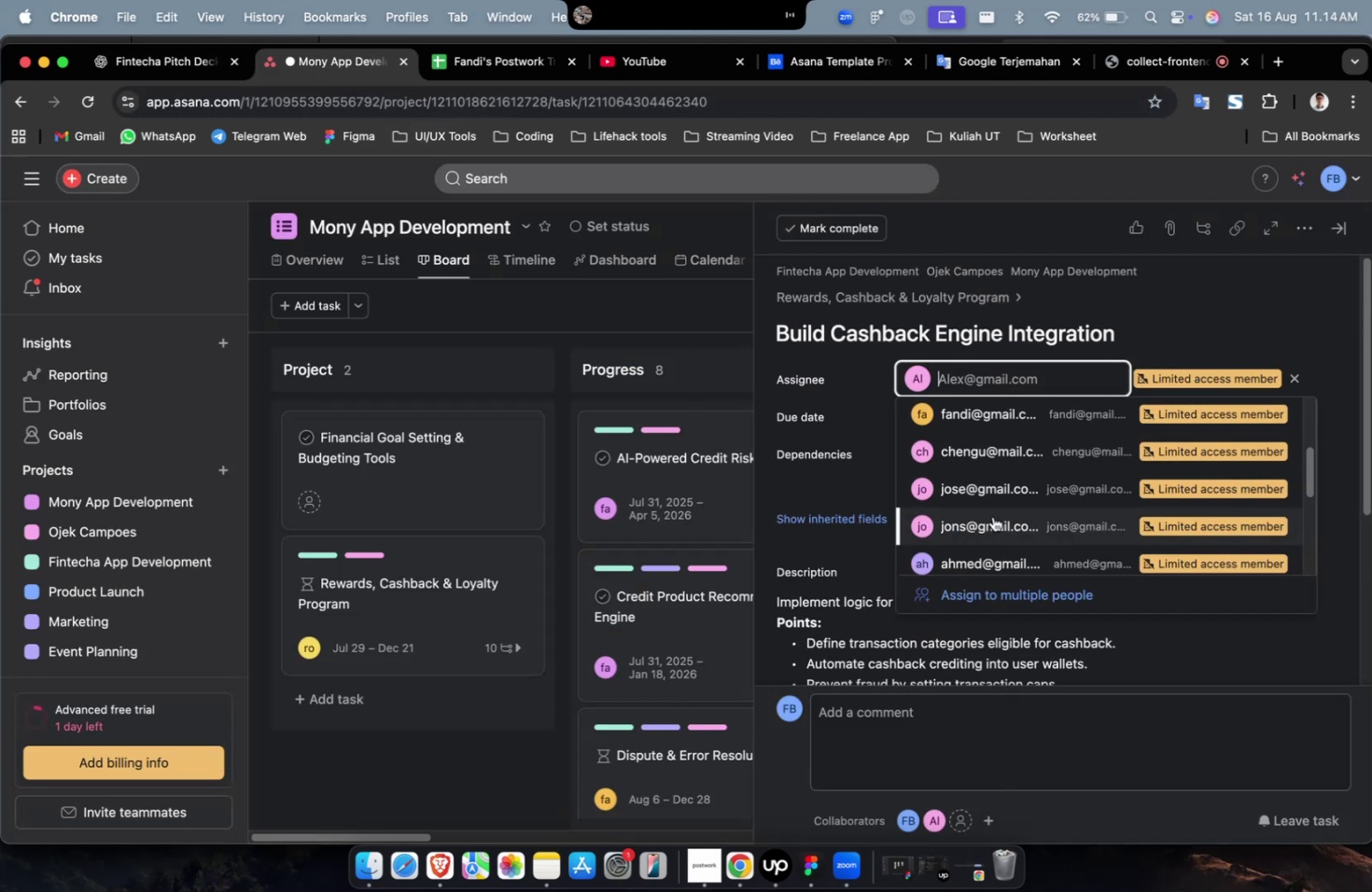 
left_click([992, 516])
 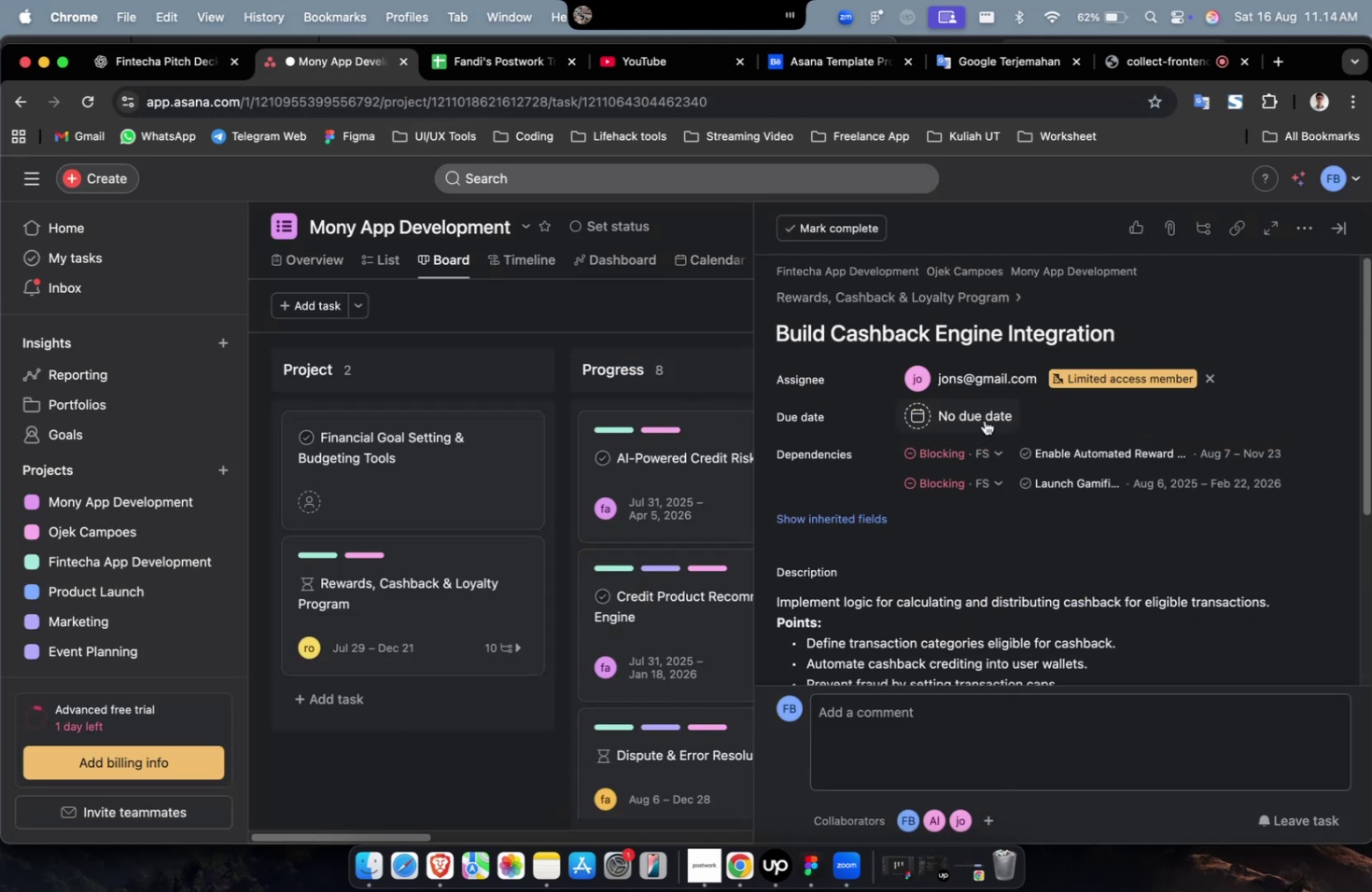 
double_click([983, 418])
 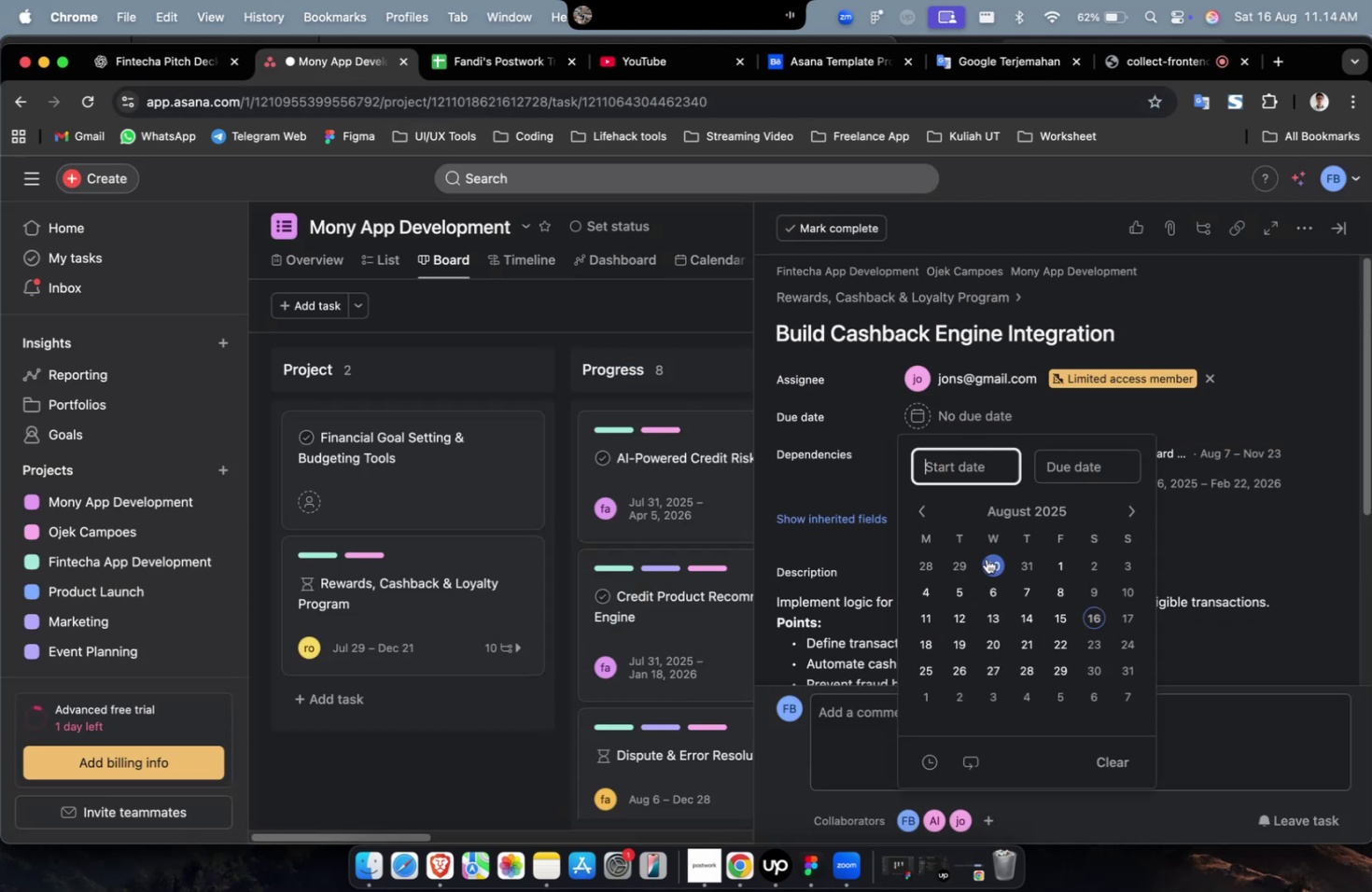 
triple_click([984, 572])
 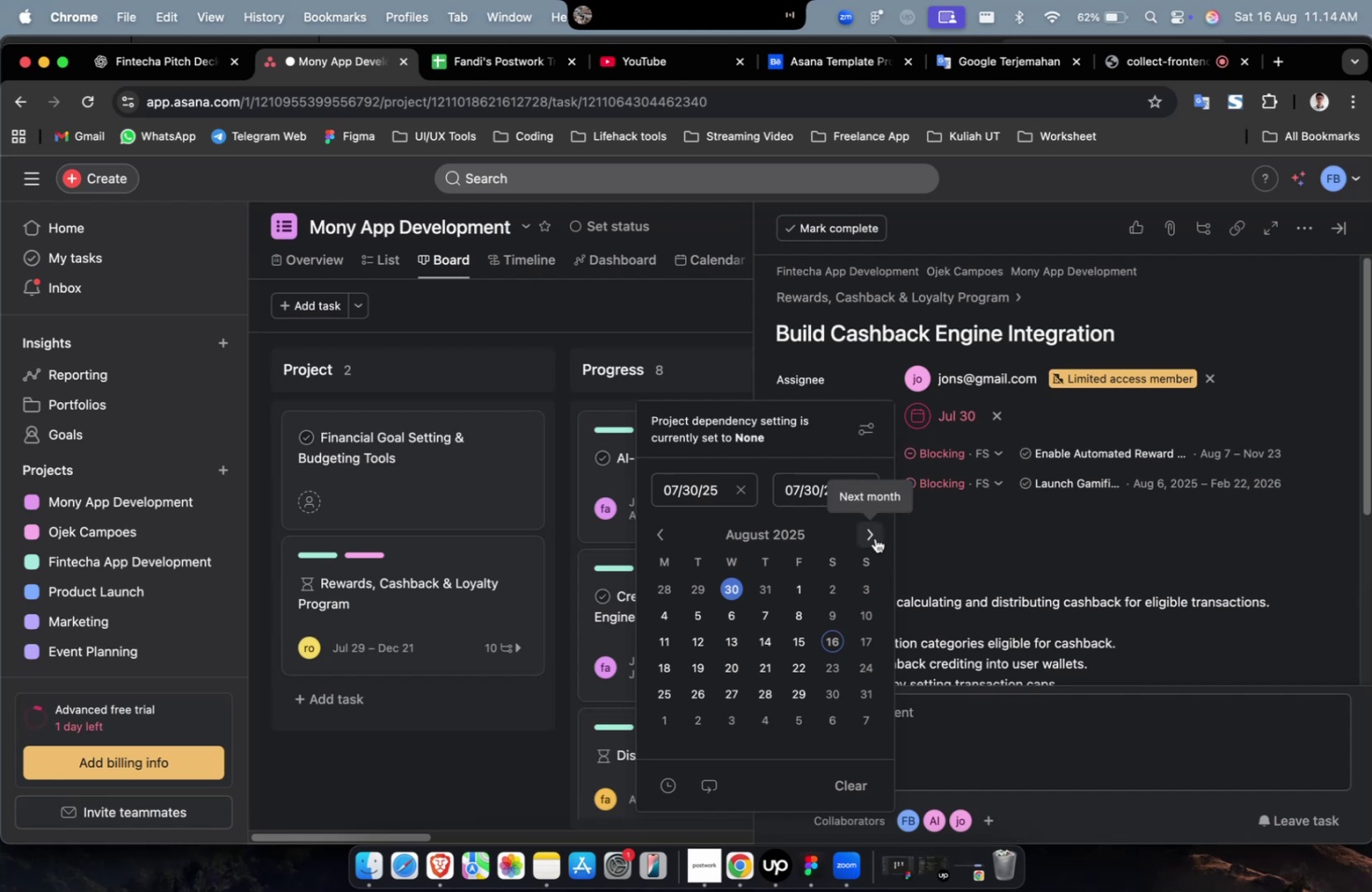 
double_click([869, 536])
 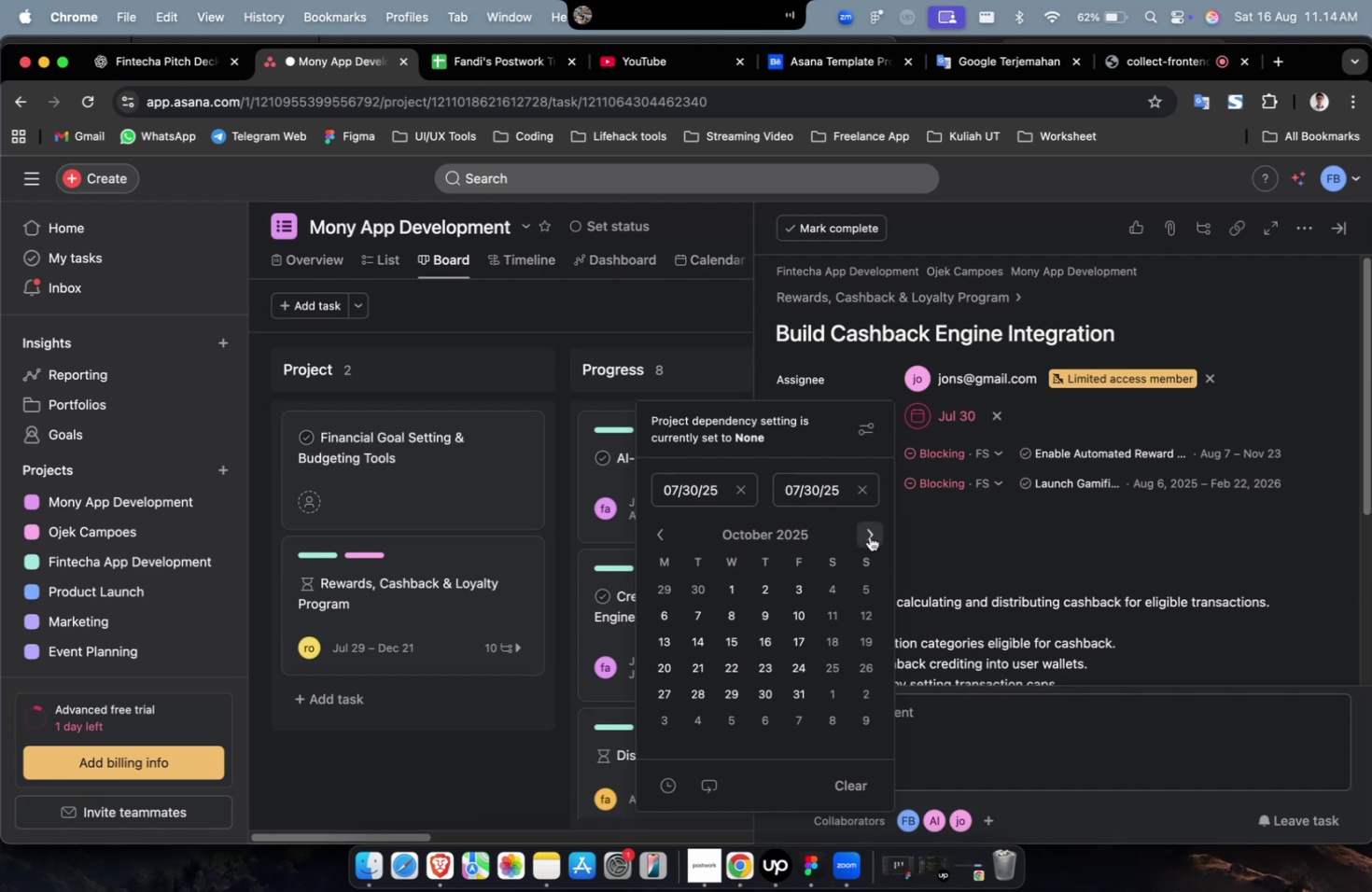 
triple_click([869, 536])
 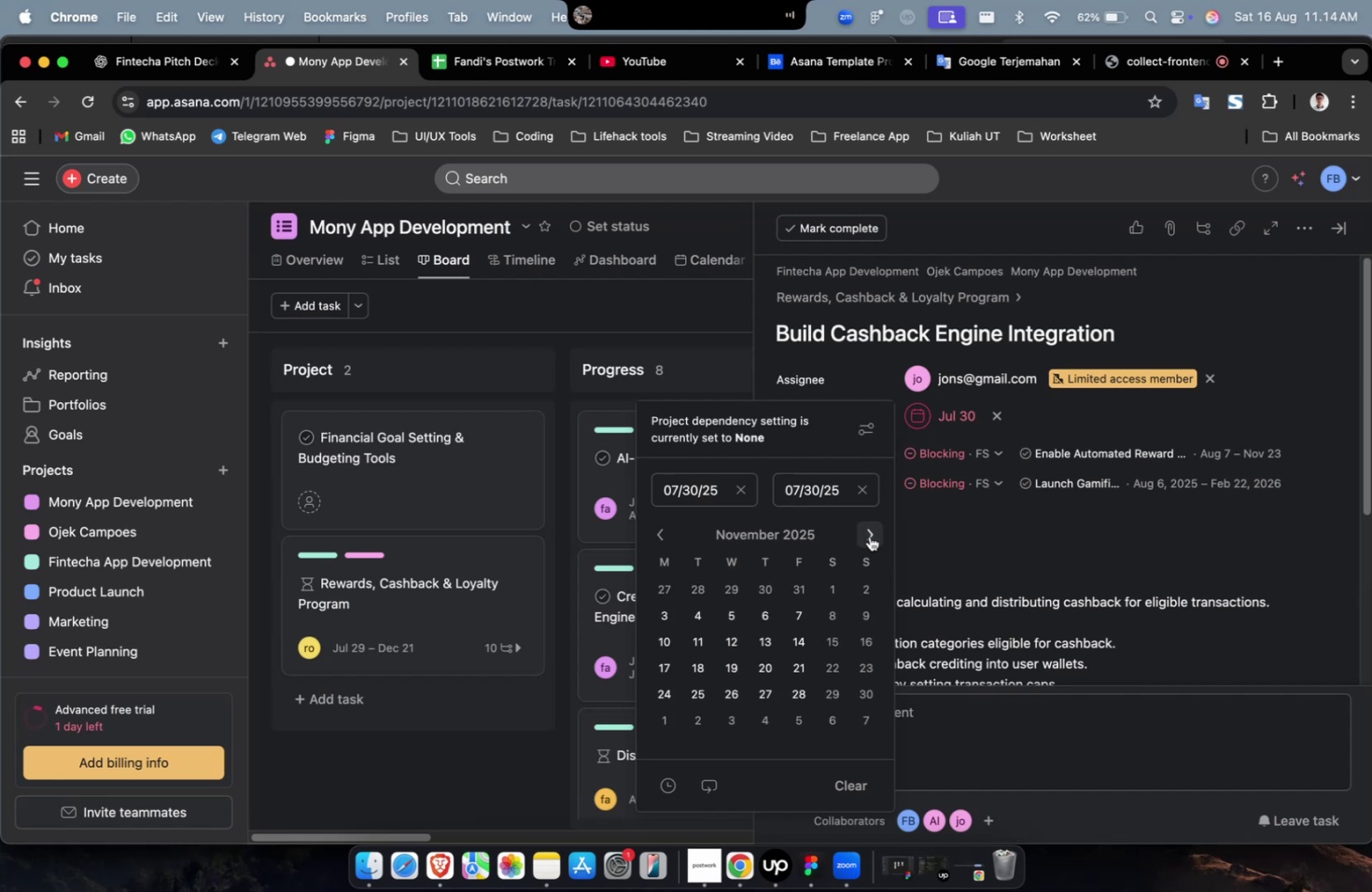 
triple_click([869, 536])
 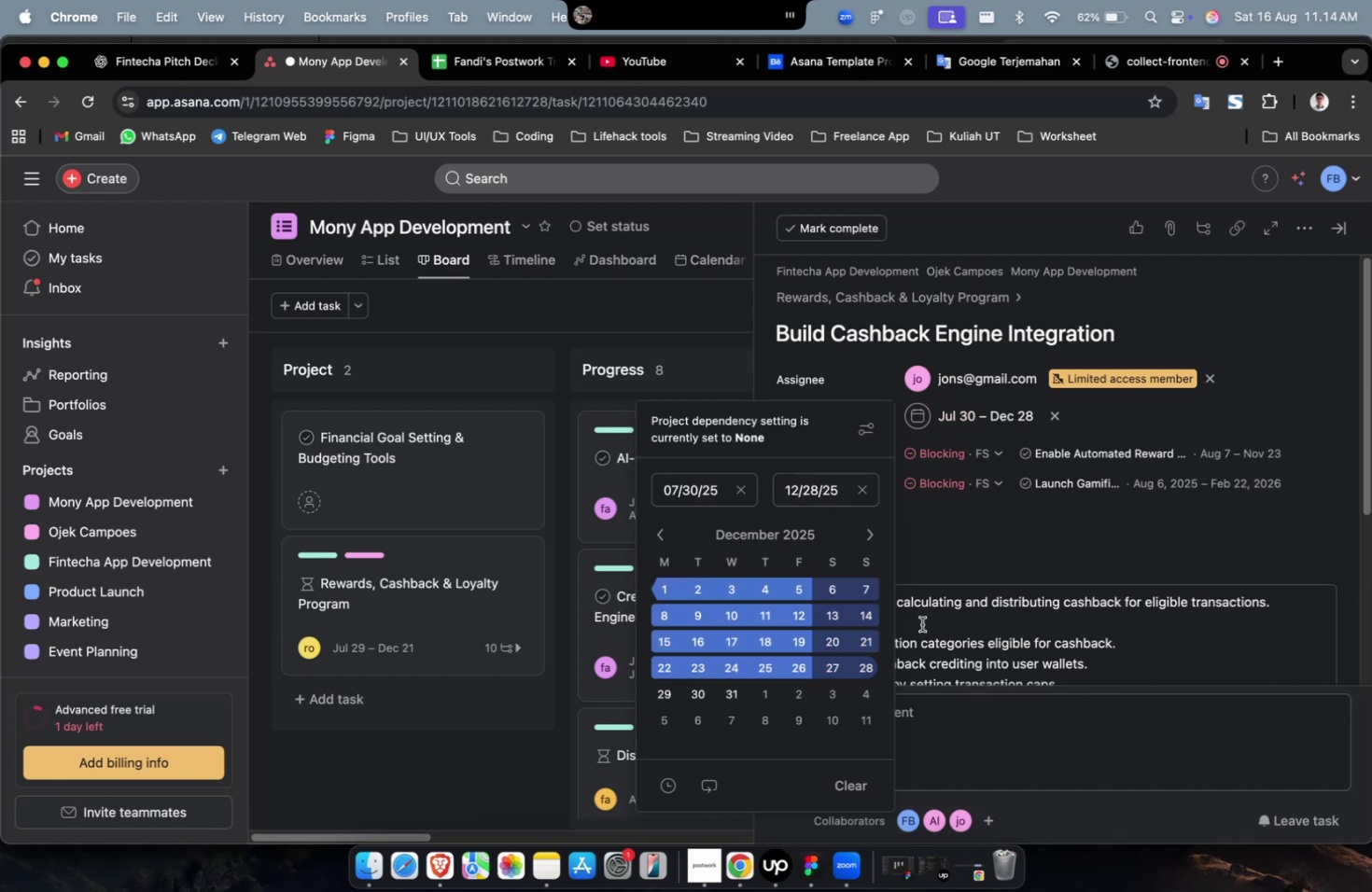 
triple_click([994, 556])
 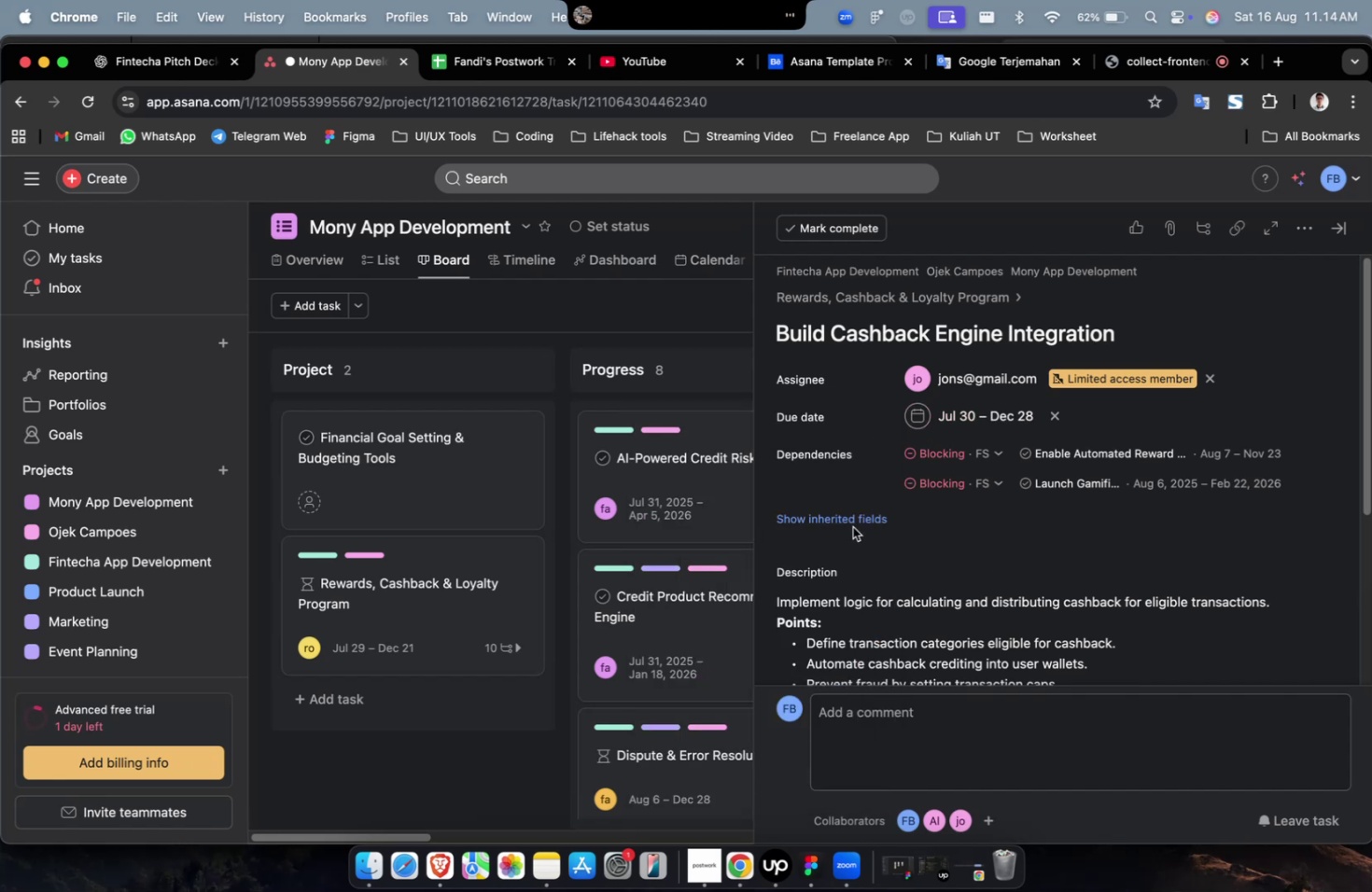 
triple_click([852, 526])
 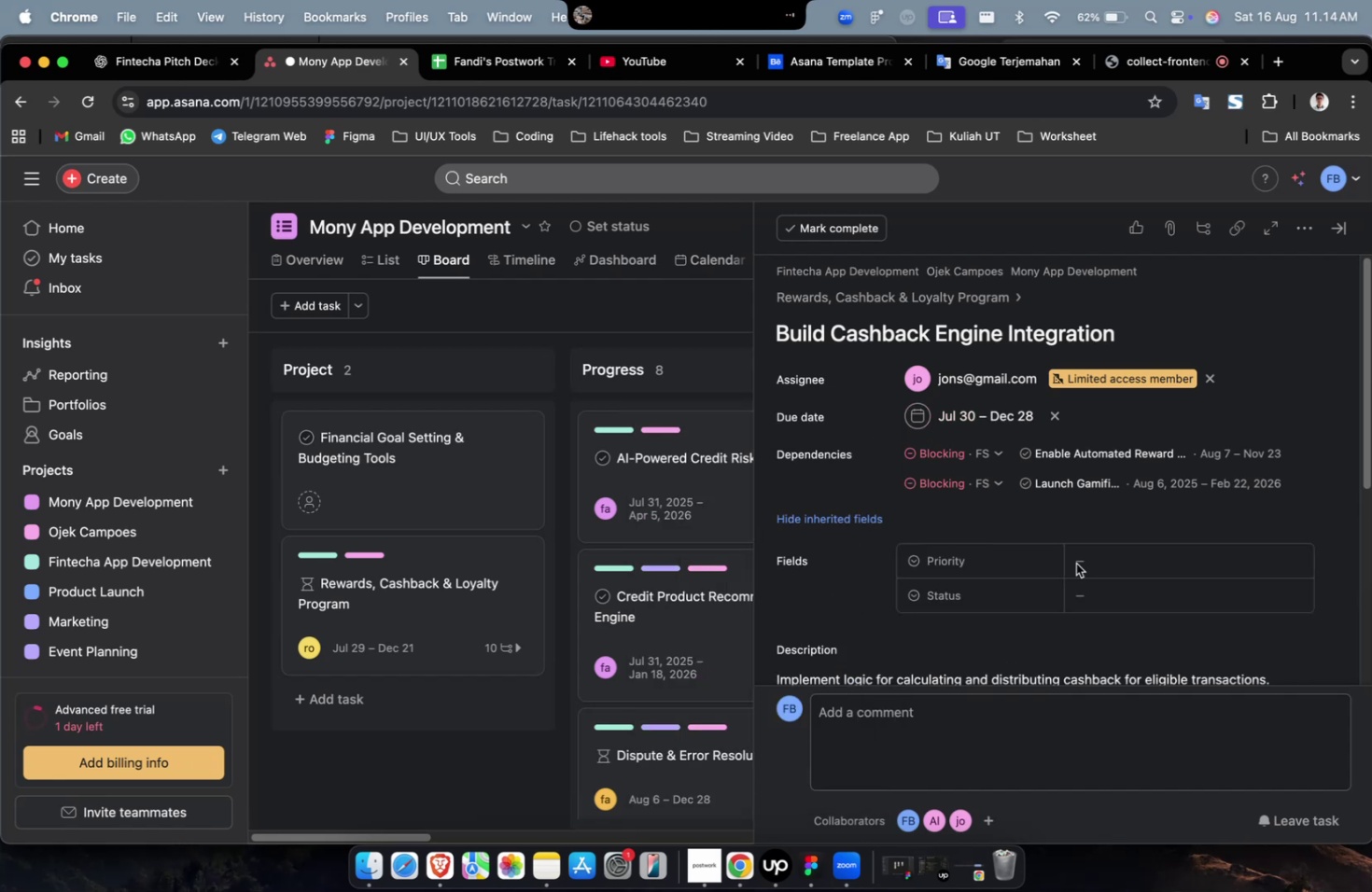 
triple_click([1106, 567])
 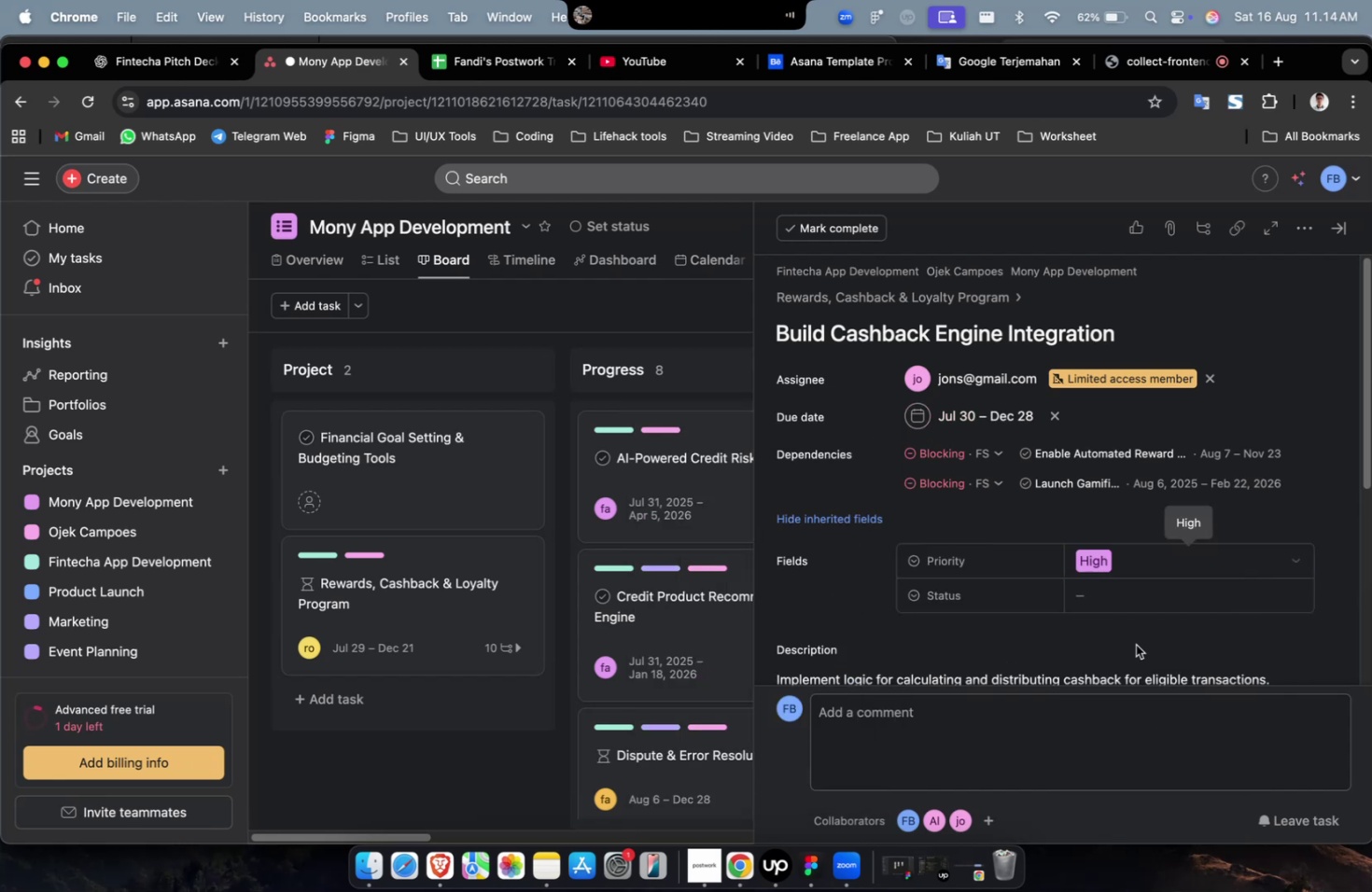 
double_click([1137, 602])
 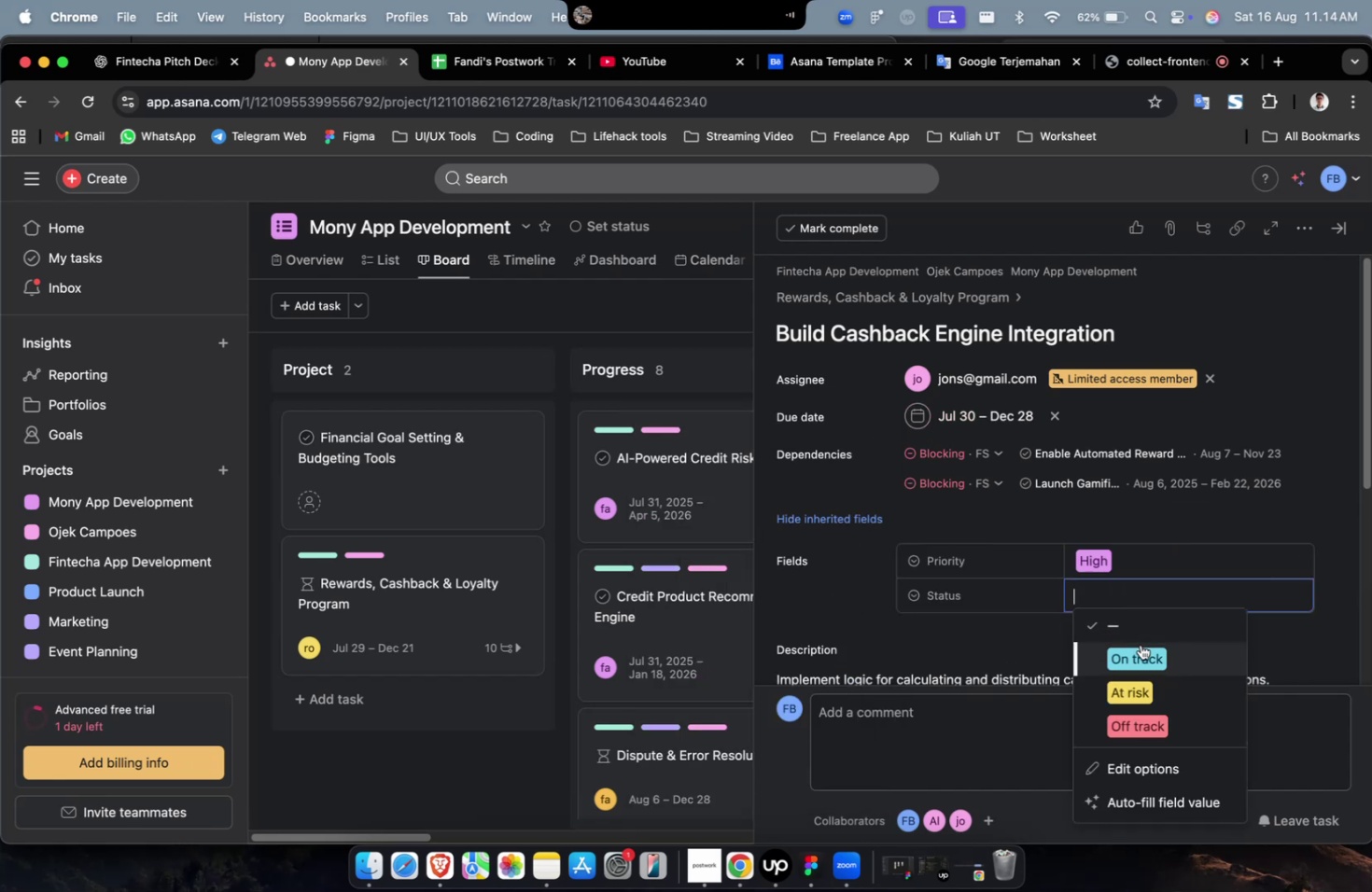 
triple_click([1140, 644])
 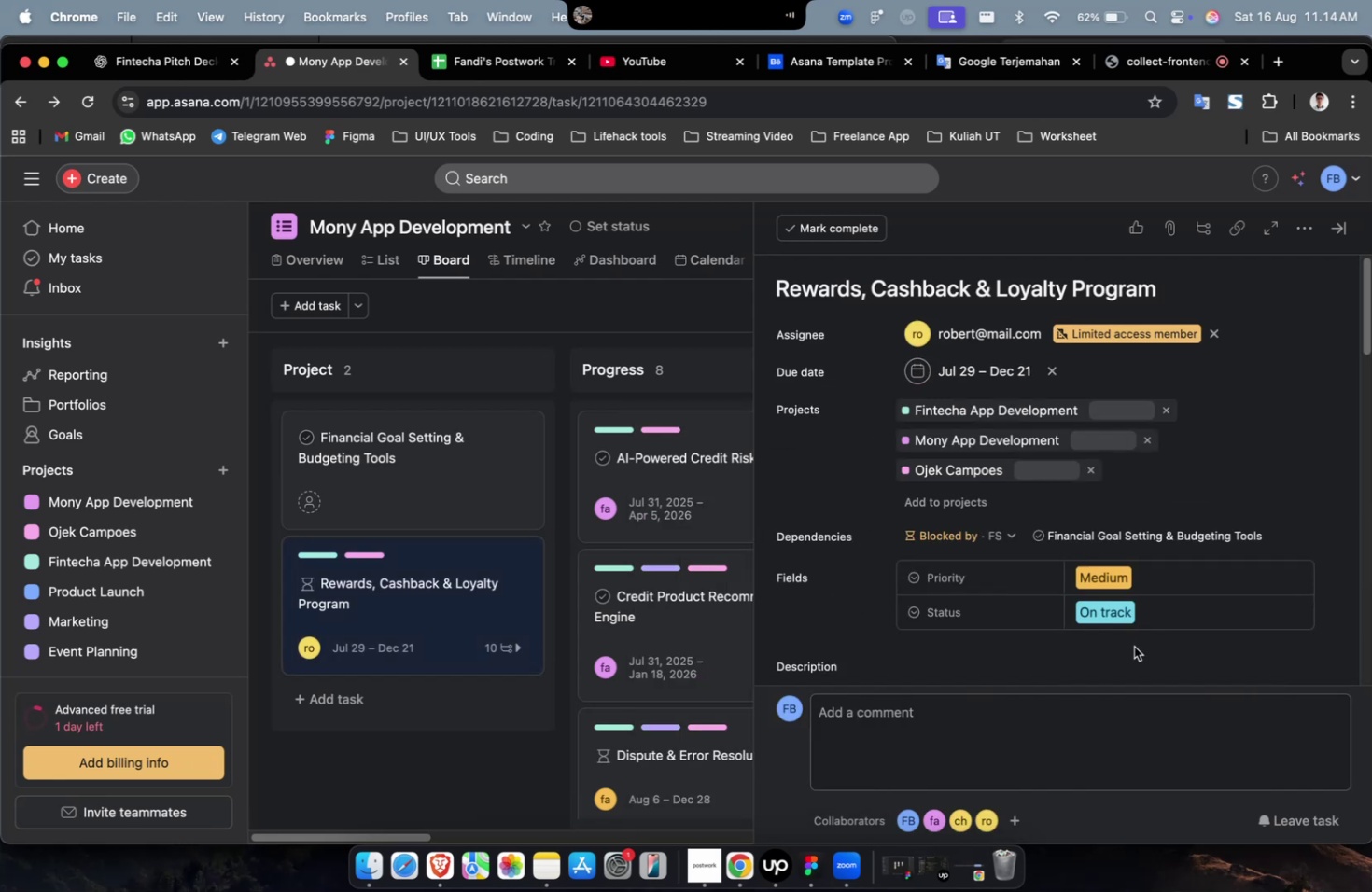 
scroll: coordinate [1133, 646], scroll_direction: down, amount: 31.0
 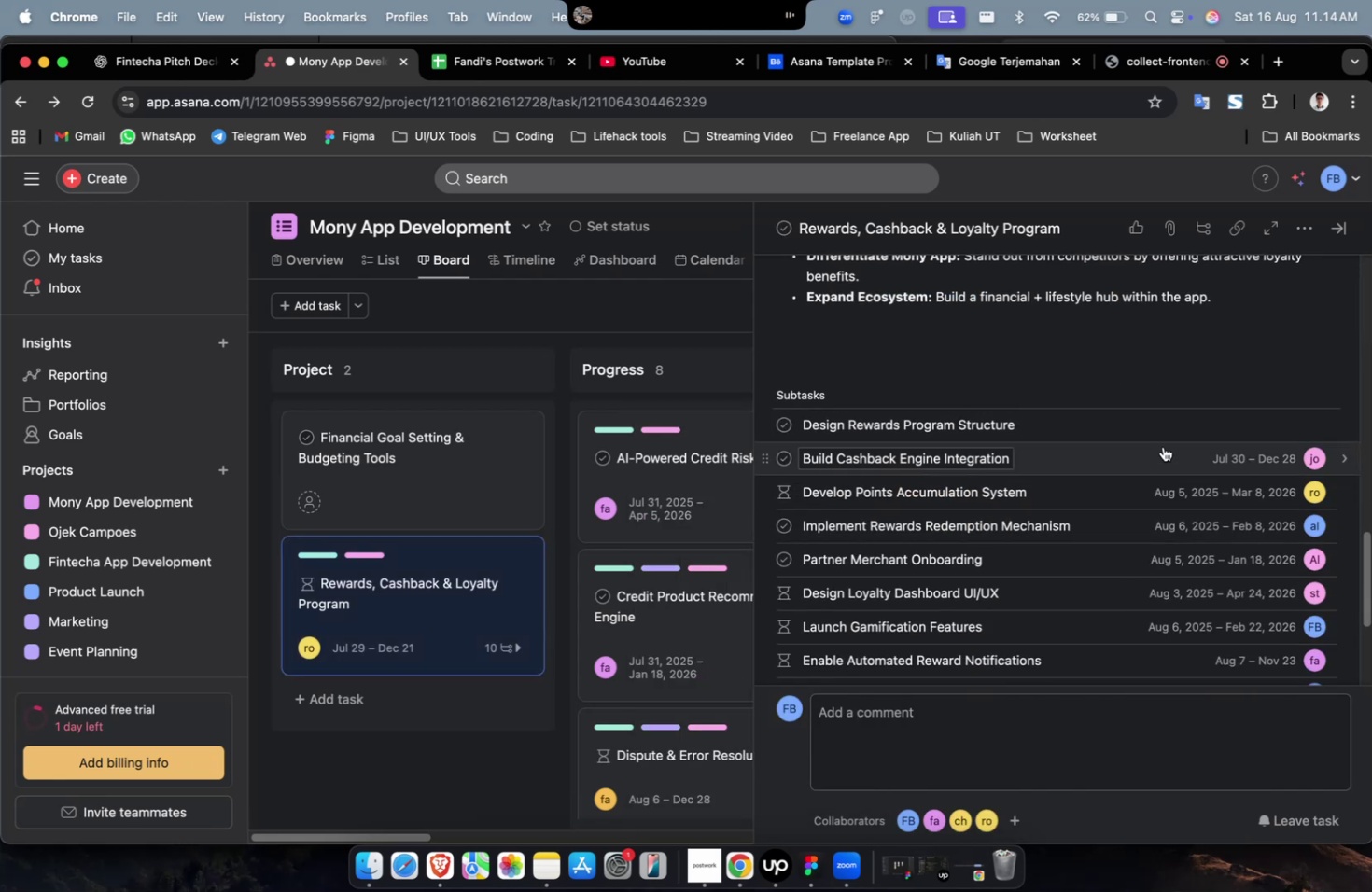 
left_click([1165, 433])
 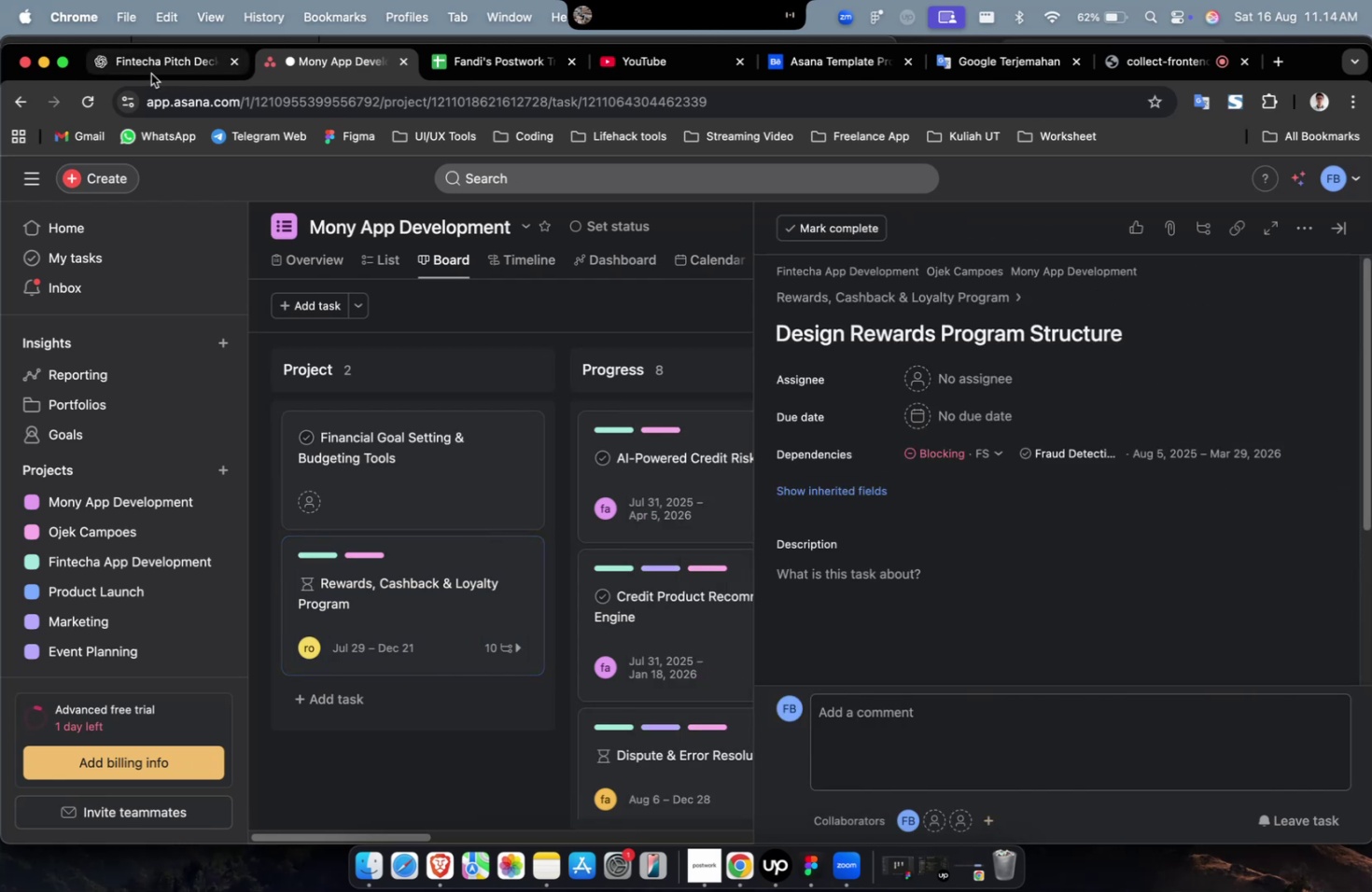 
double_click([151, 71])
 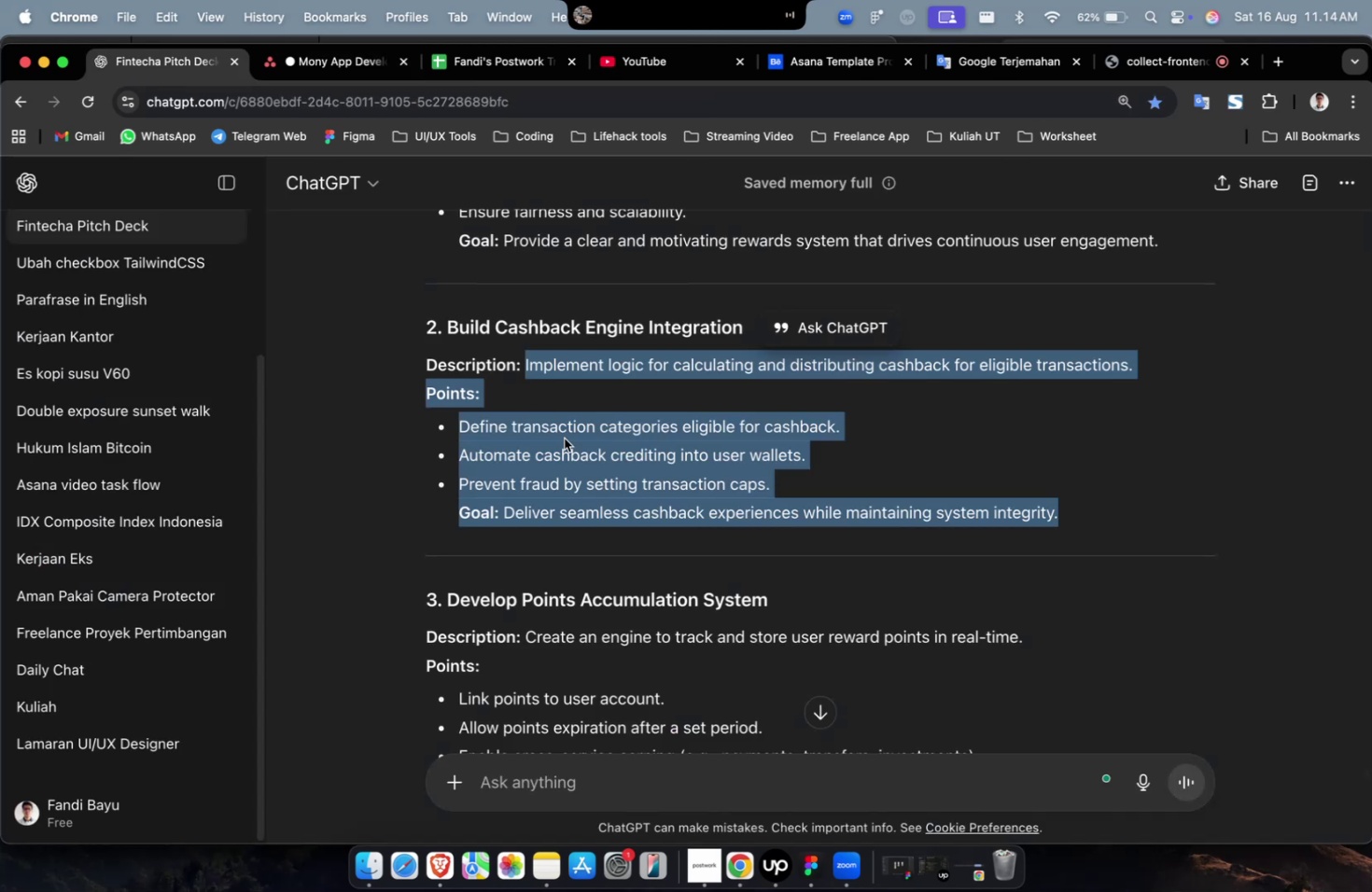 
scroll: coordinate [1155, 501], scroll_direction: up, amount: 9.0
 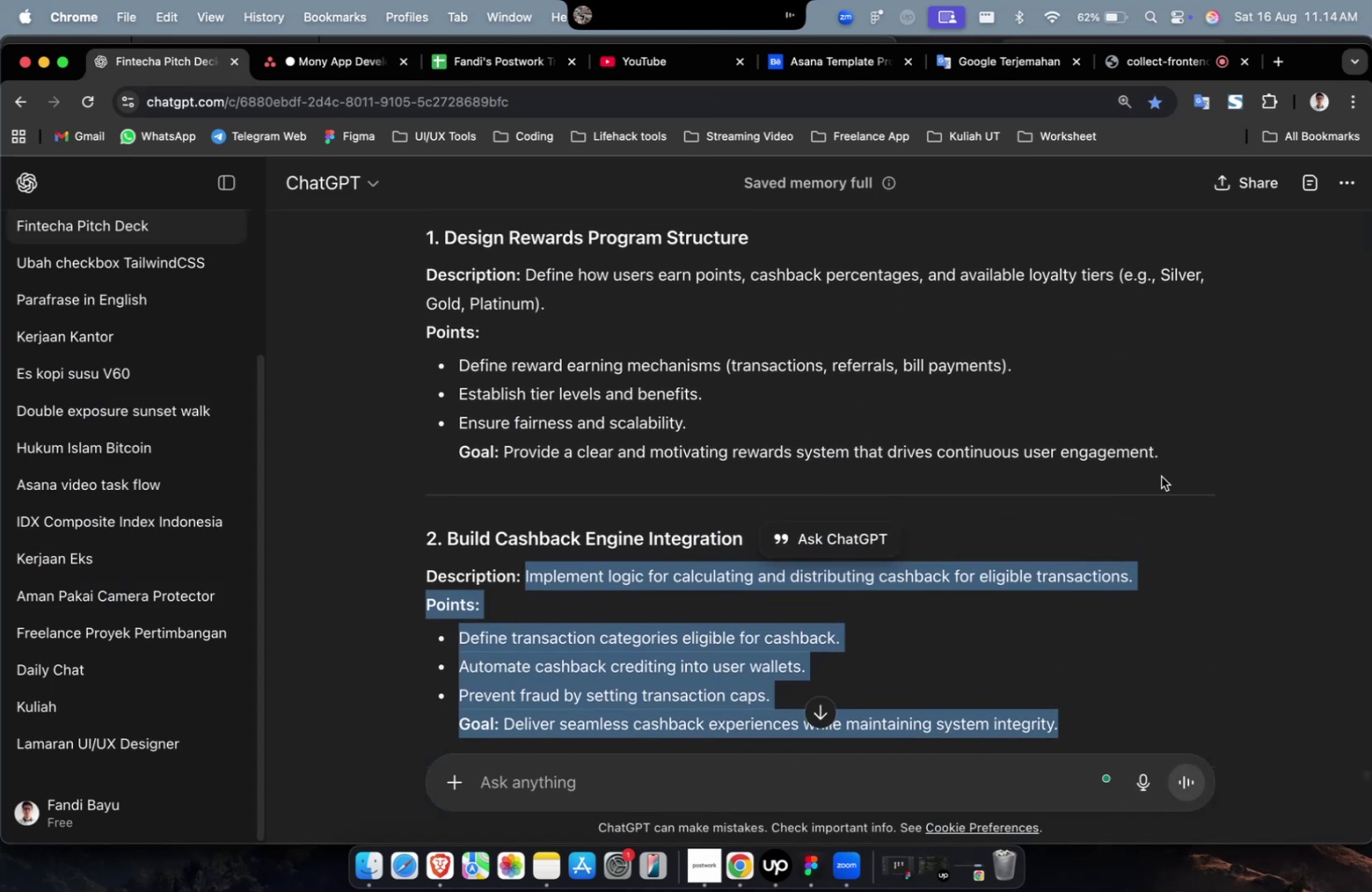 
left_click_drag(start_coordinate=[1160, 472], to_coordinate=[527, 273])
 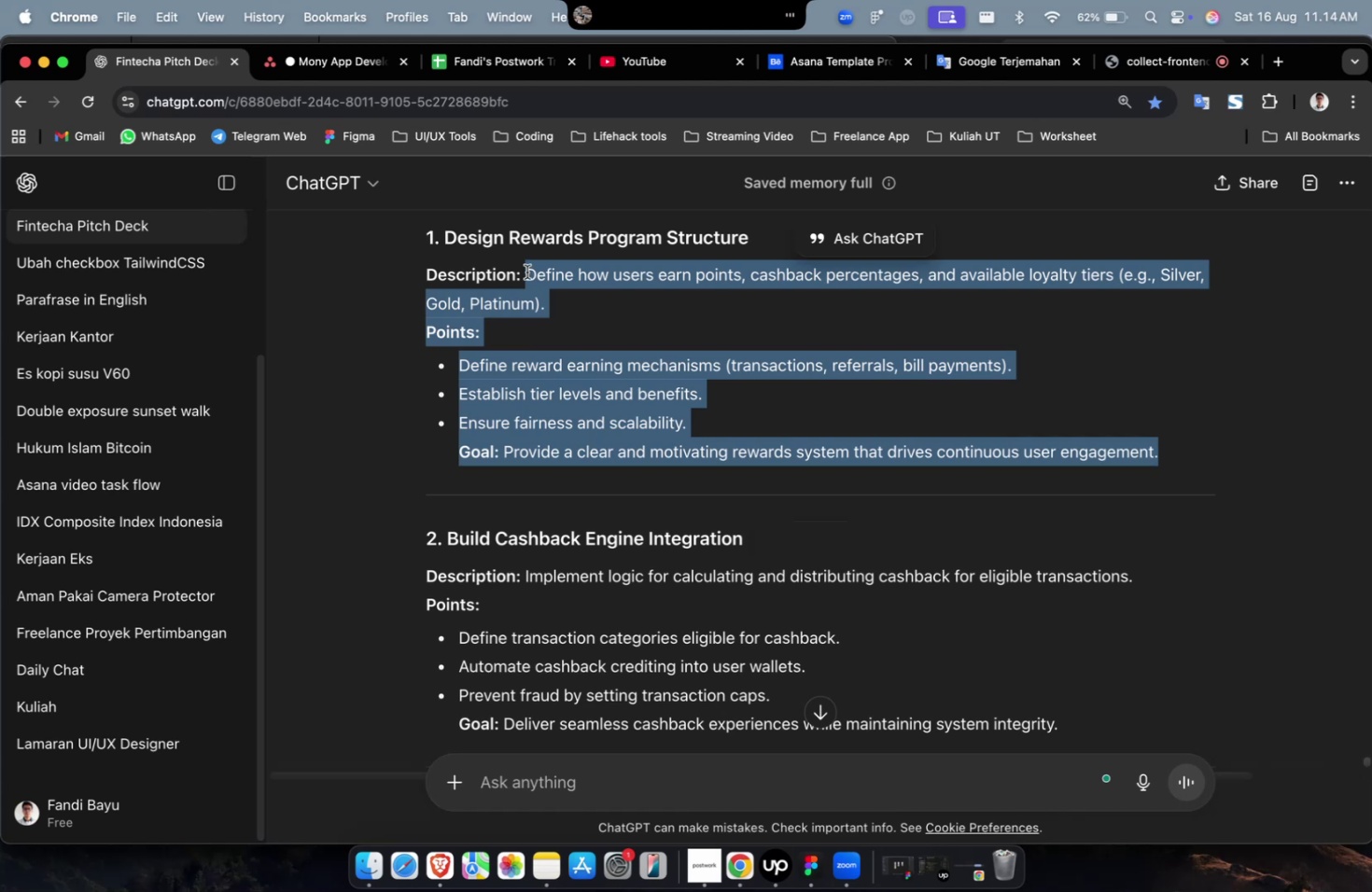 
key(Meta+C)
 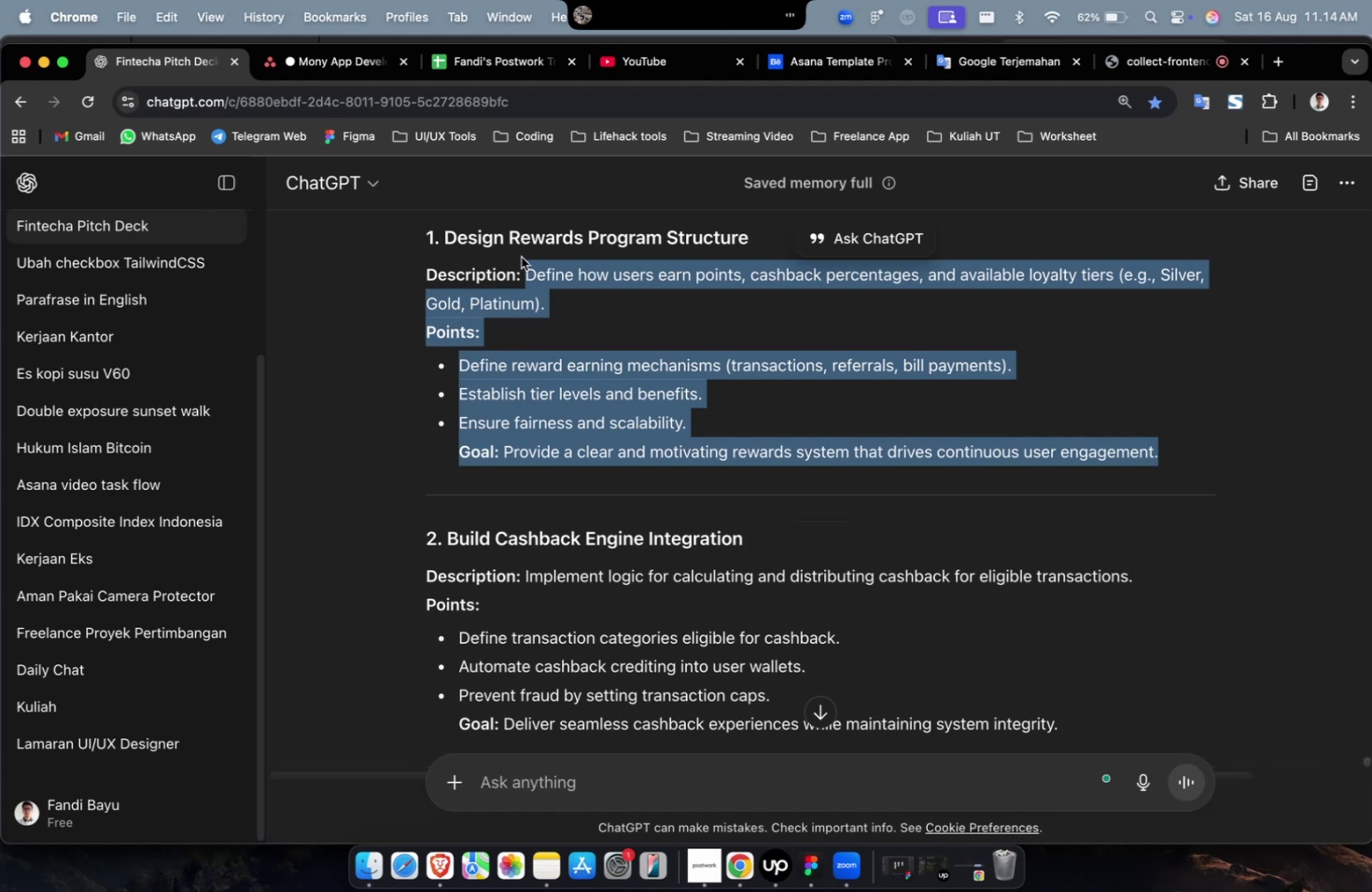 
key(Meta+C)
 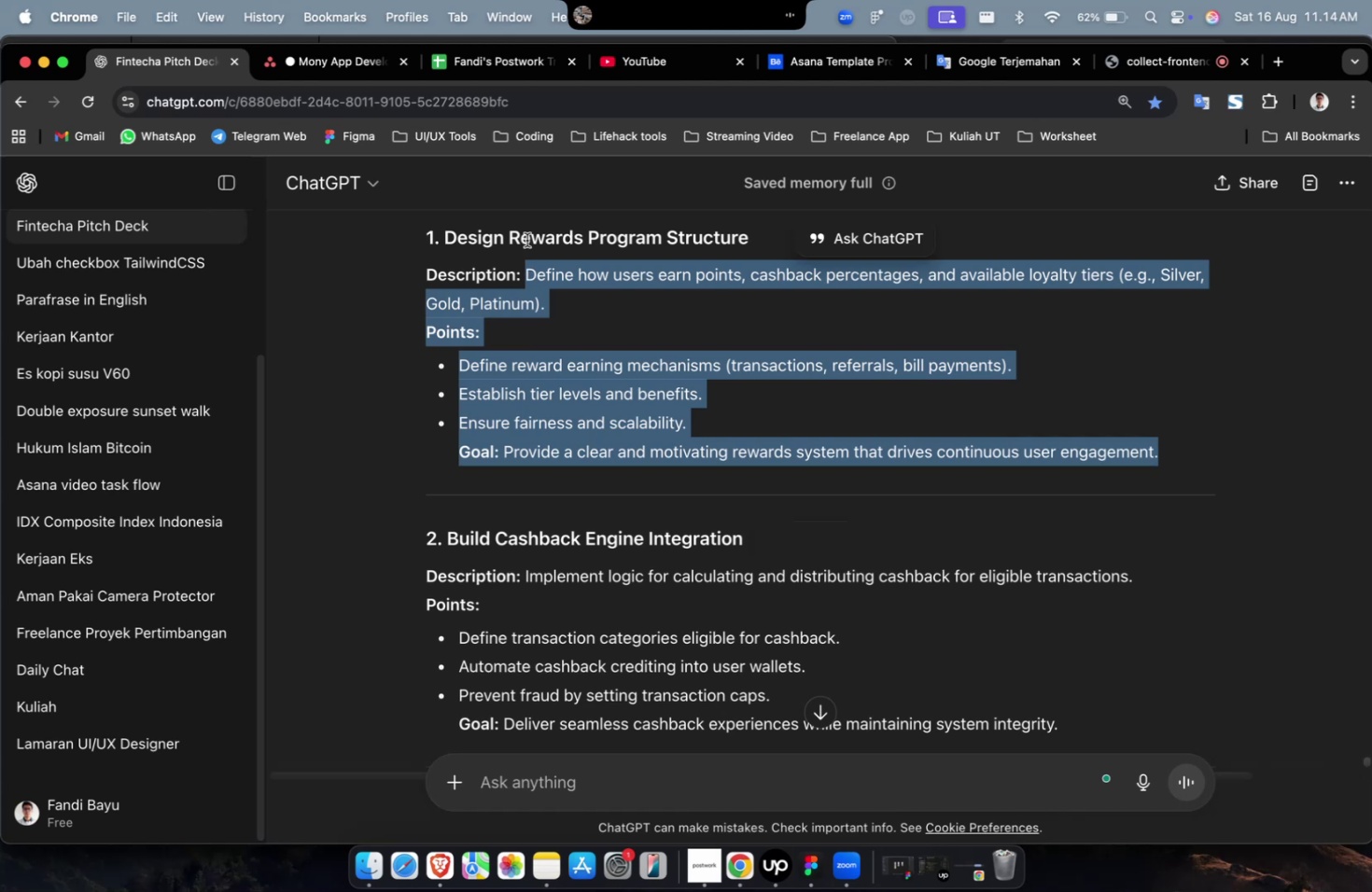 
key(Meta+C)
 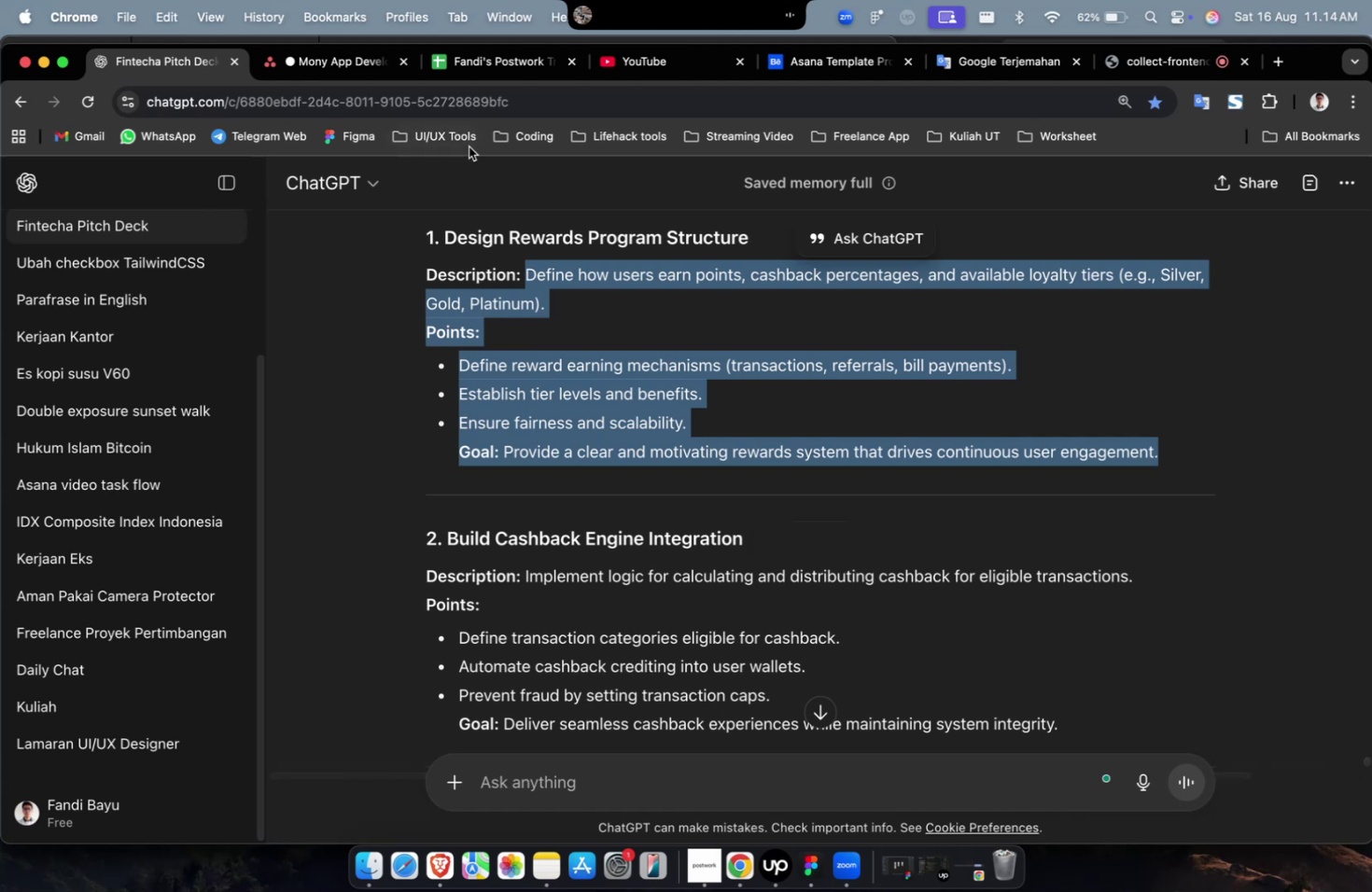 
key(Meta+C)
 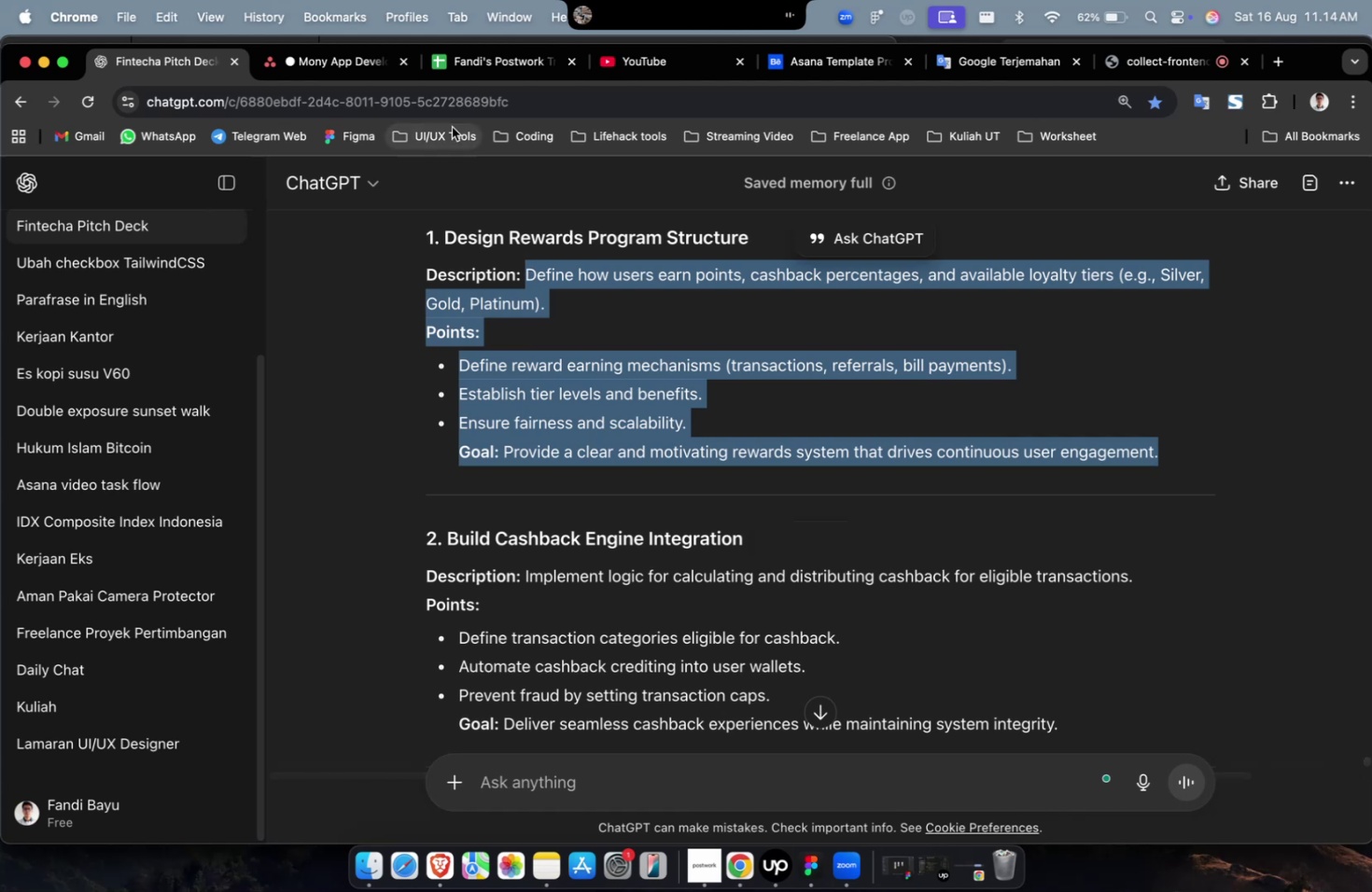 
key(Meta+C)
 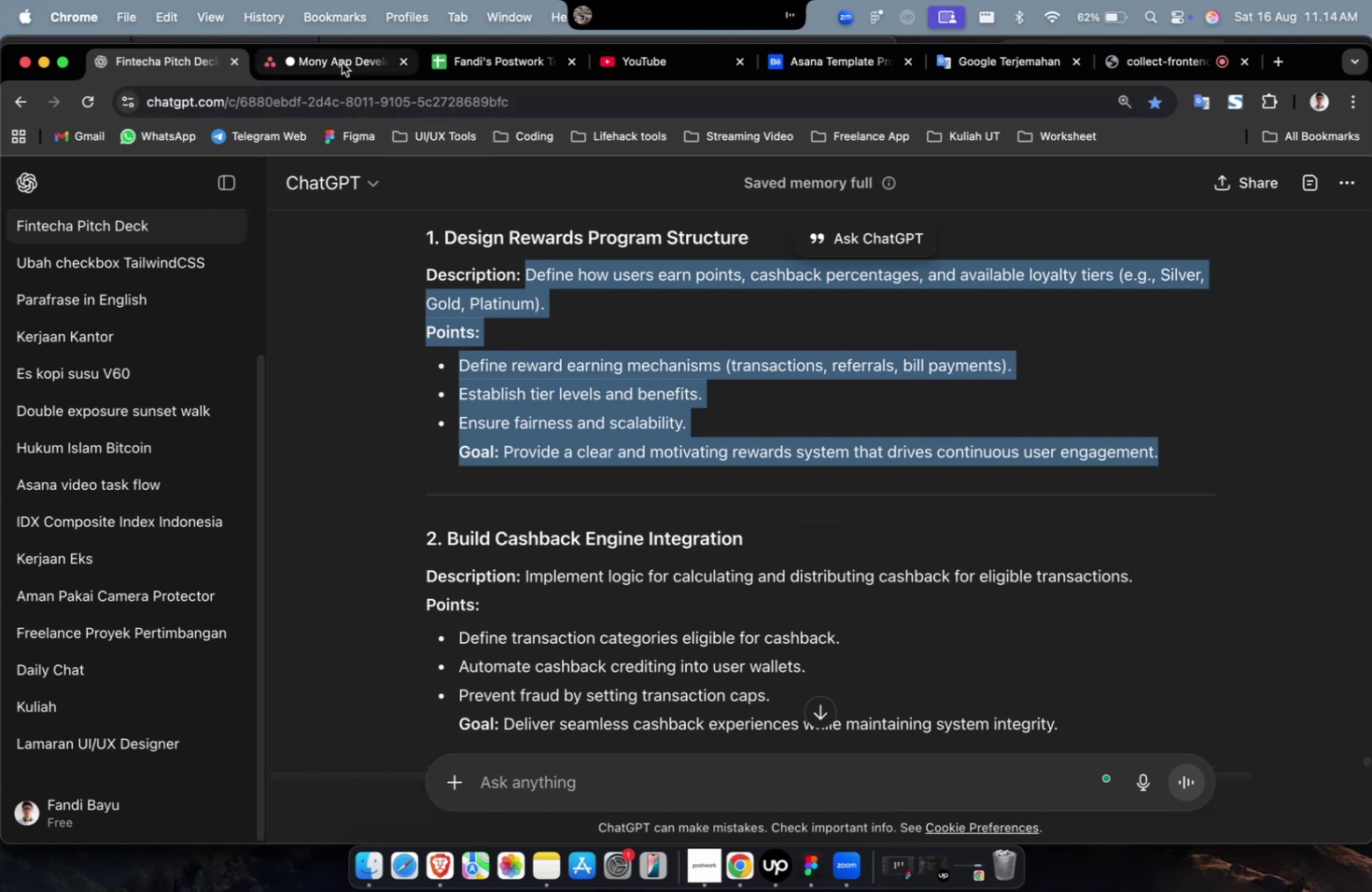 
left_click([342, 63])
 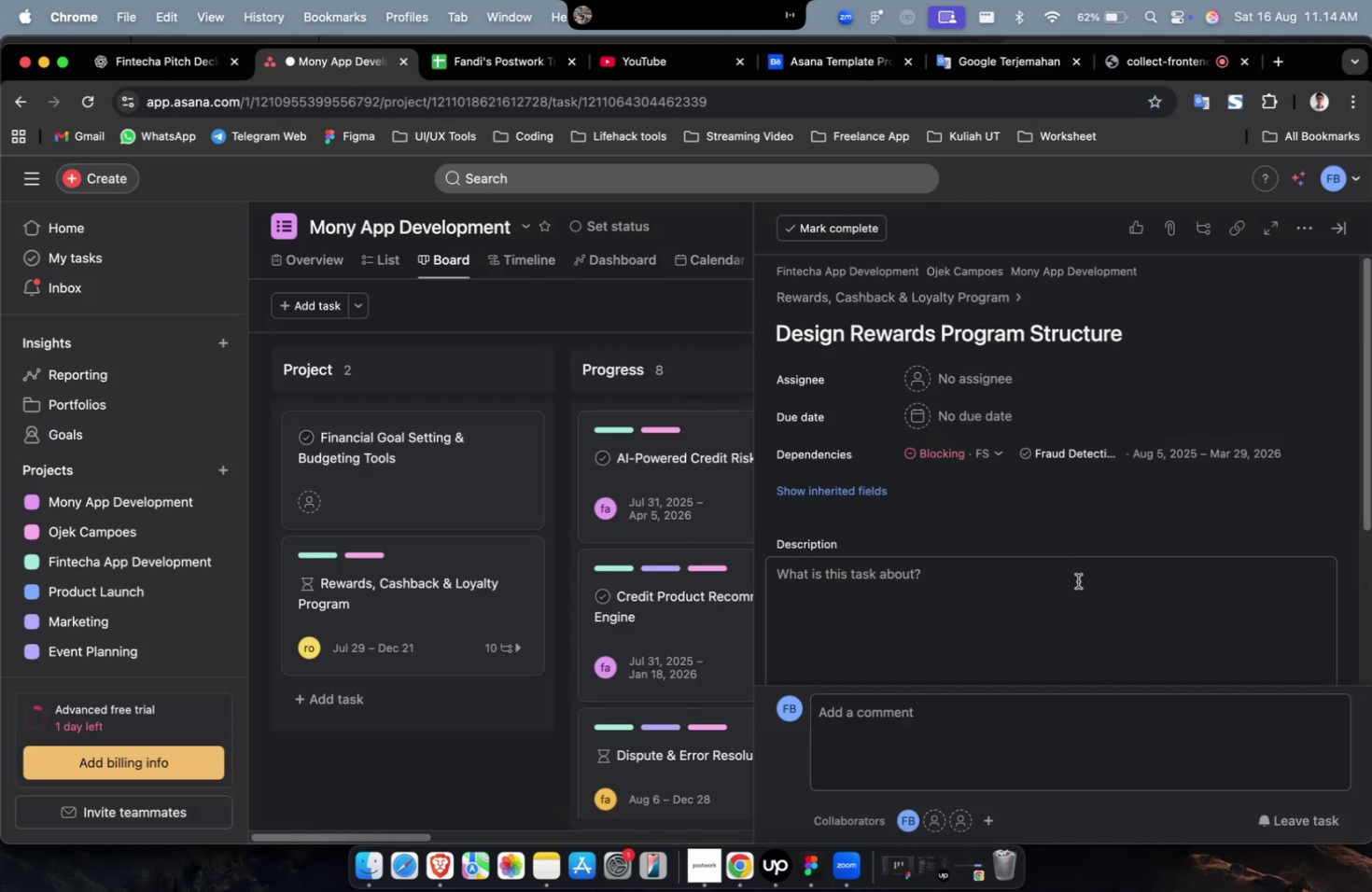 
double_click([1071, 592])
 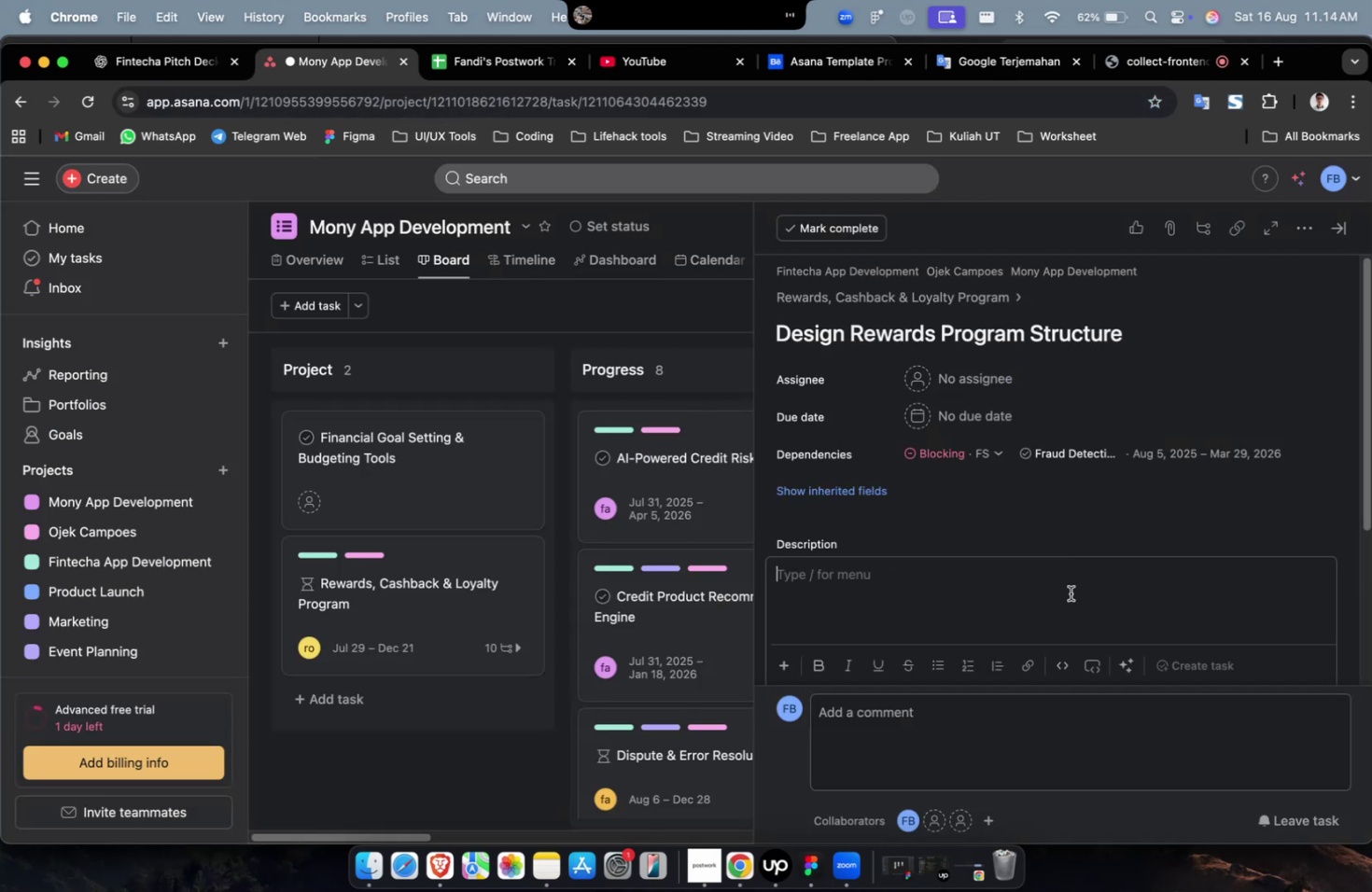 
key(Meta+CommandLeft)
 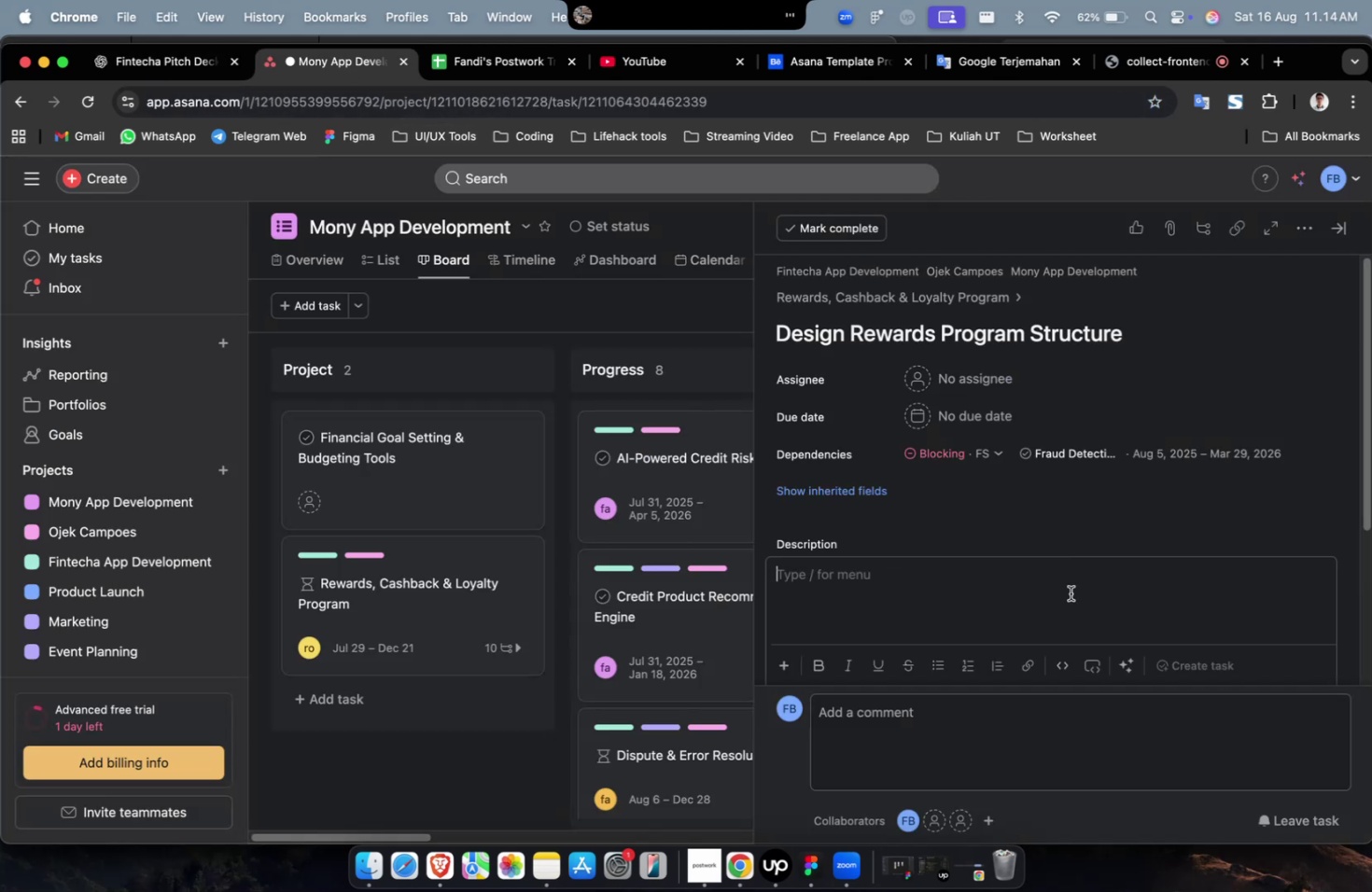 
key(Meta+V)
 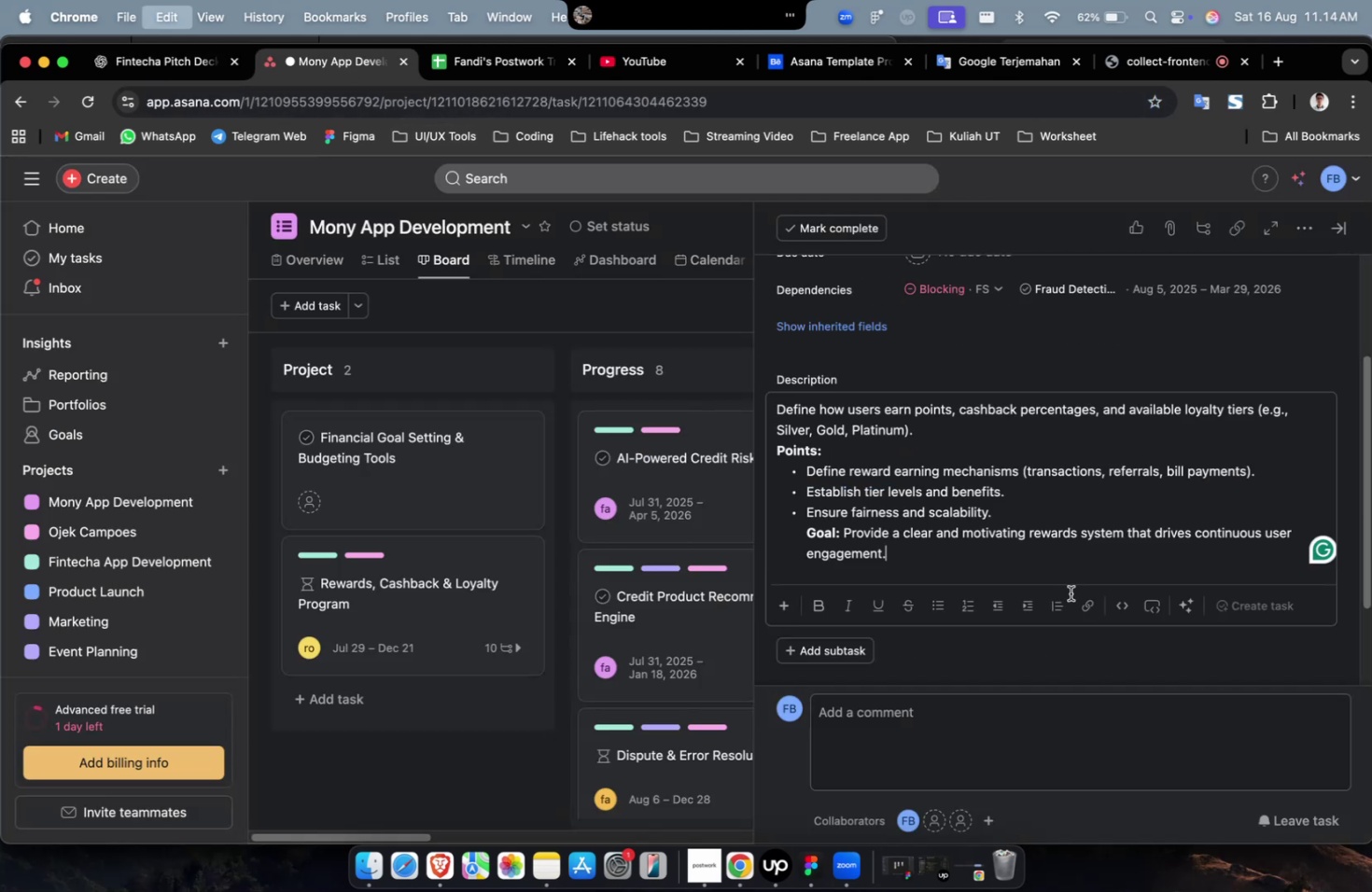 
scroll: coordinate [1044, 495], scroll_direction: up, amount: 5.0
 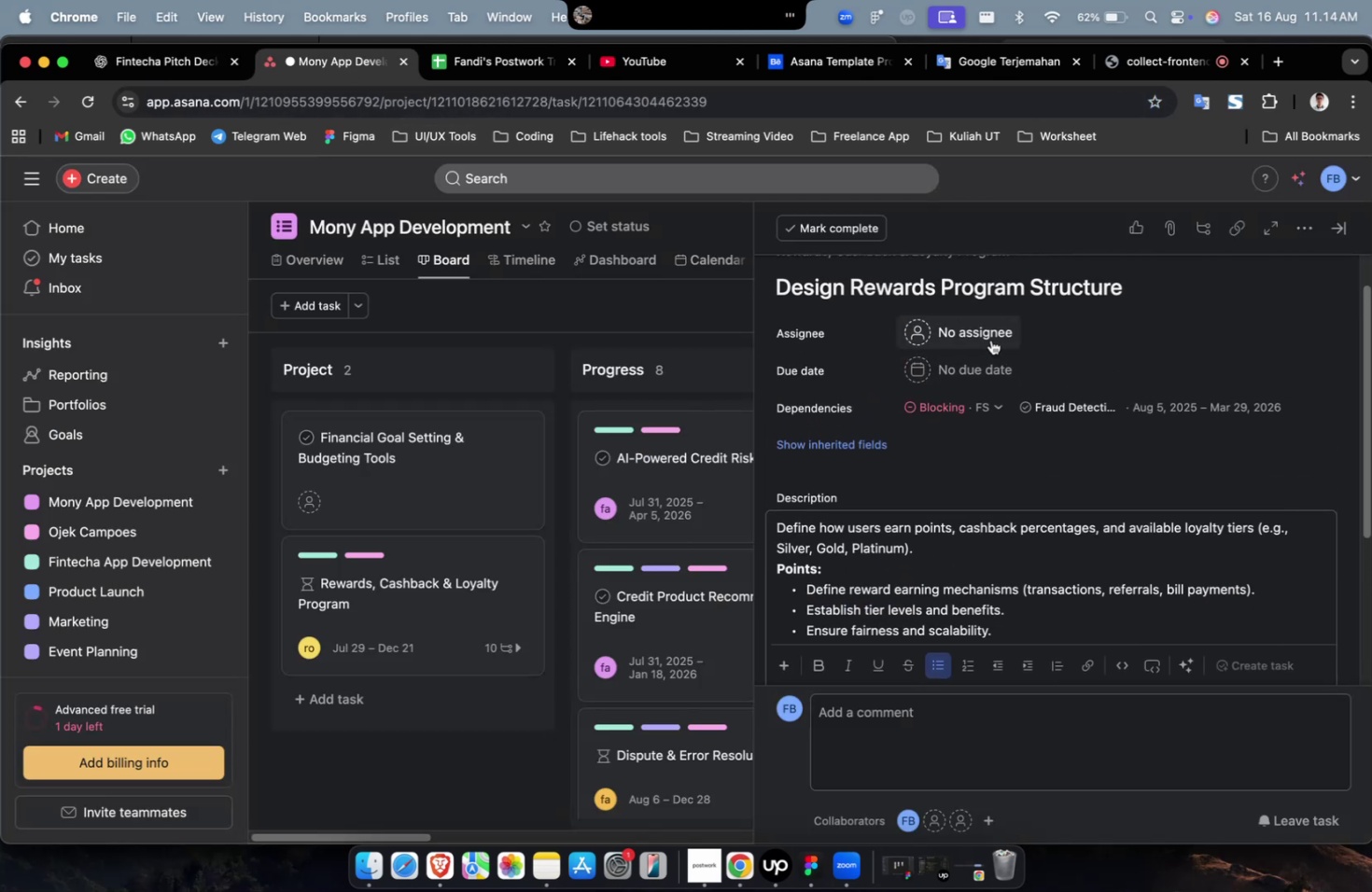 
left_click([987, 337])
 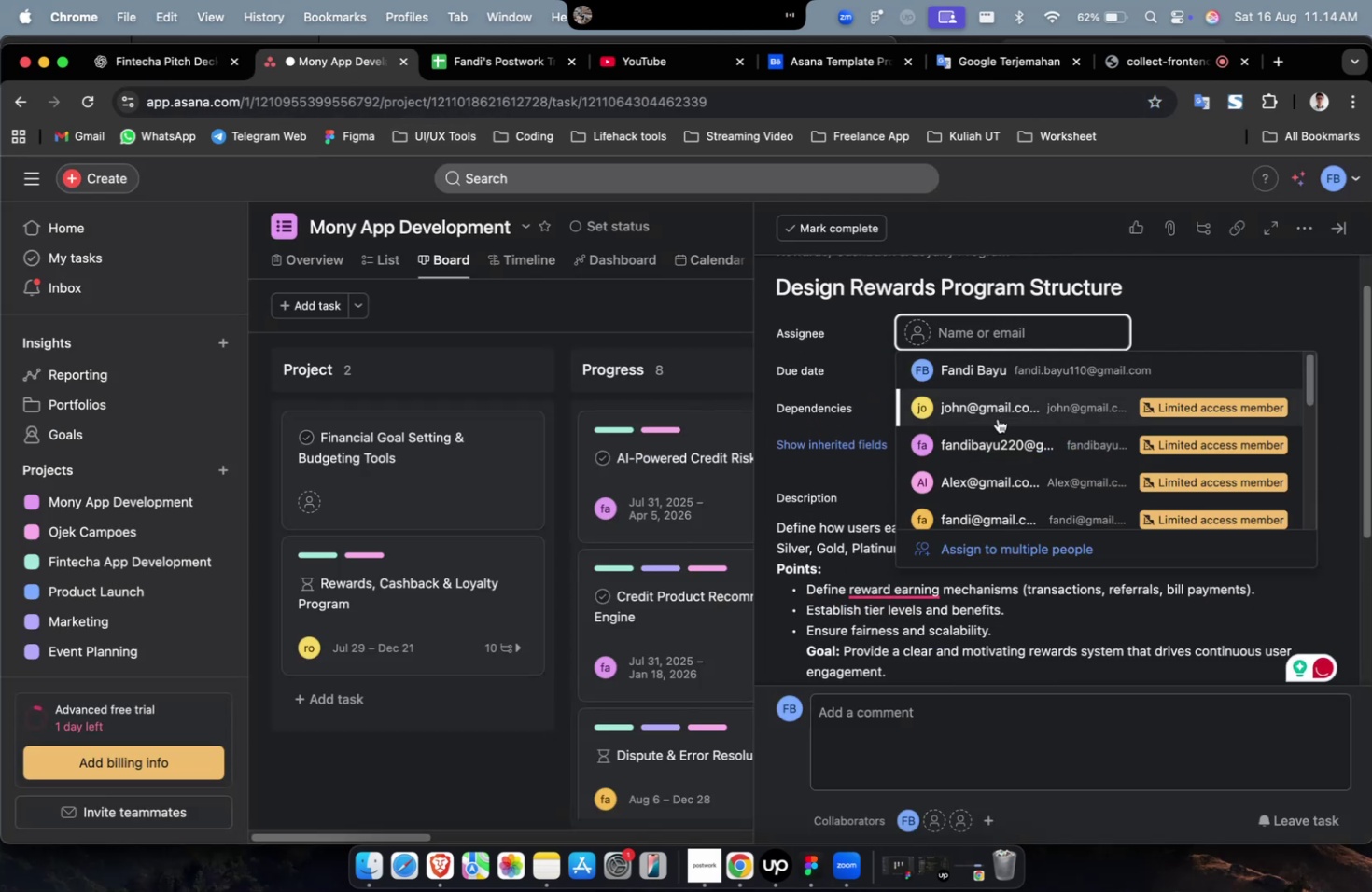 
double_click([997, 418])
 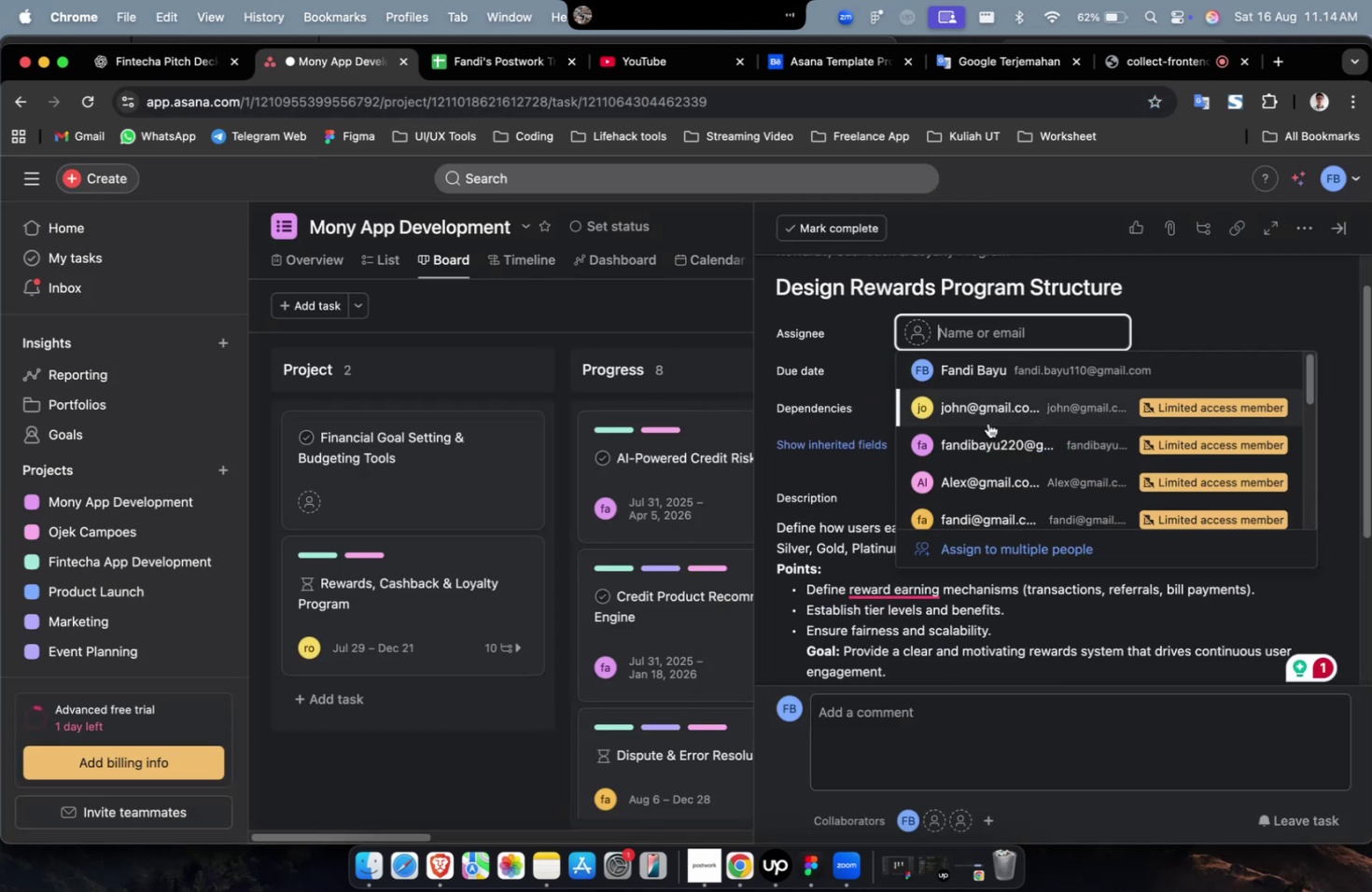 
triple_click([993, 440])
 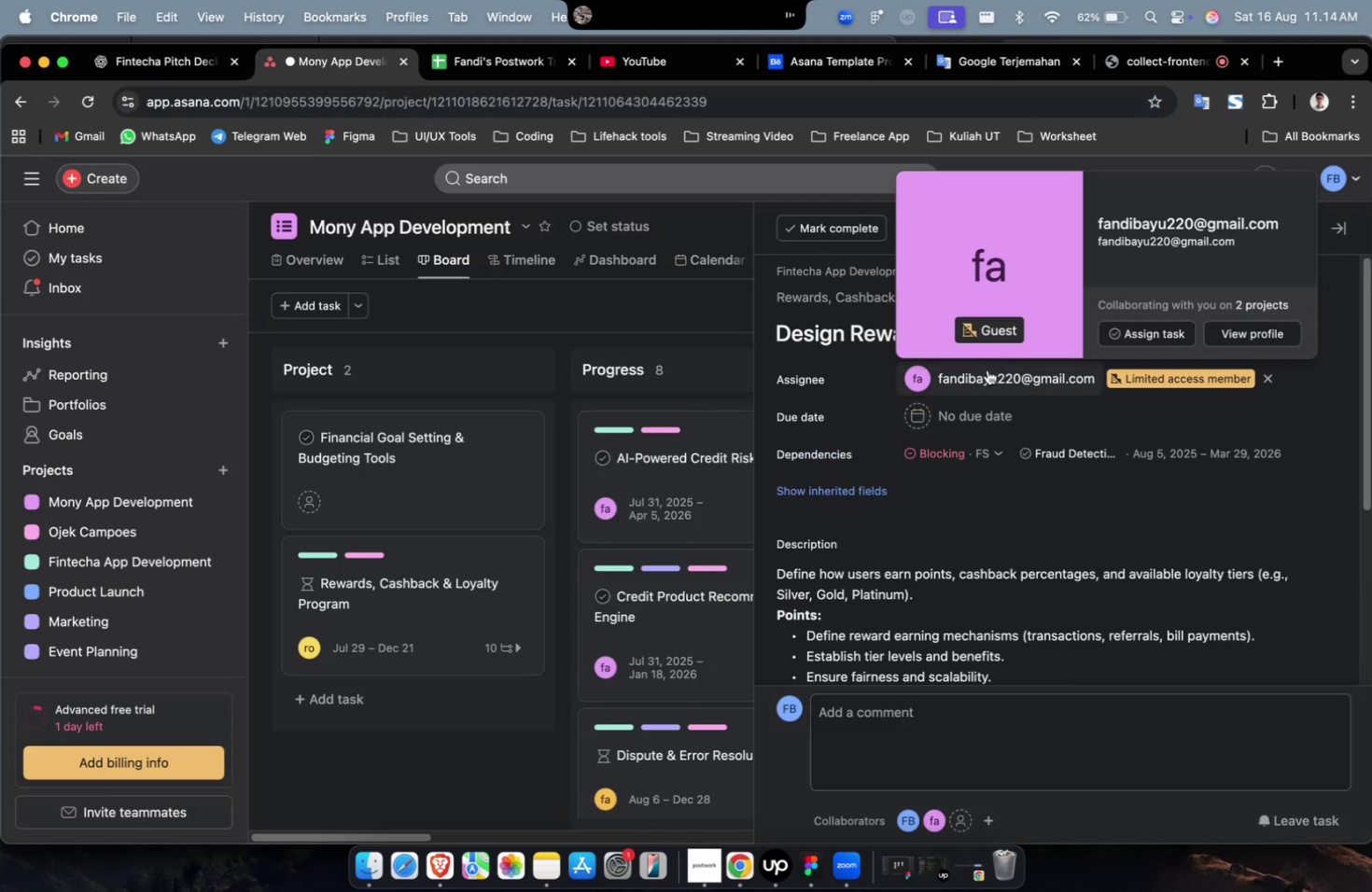 
left_click([987, 369])
 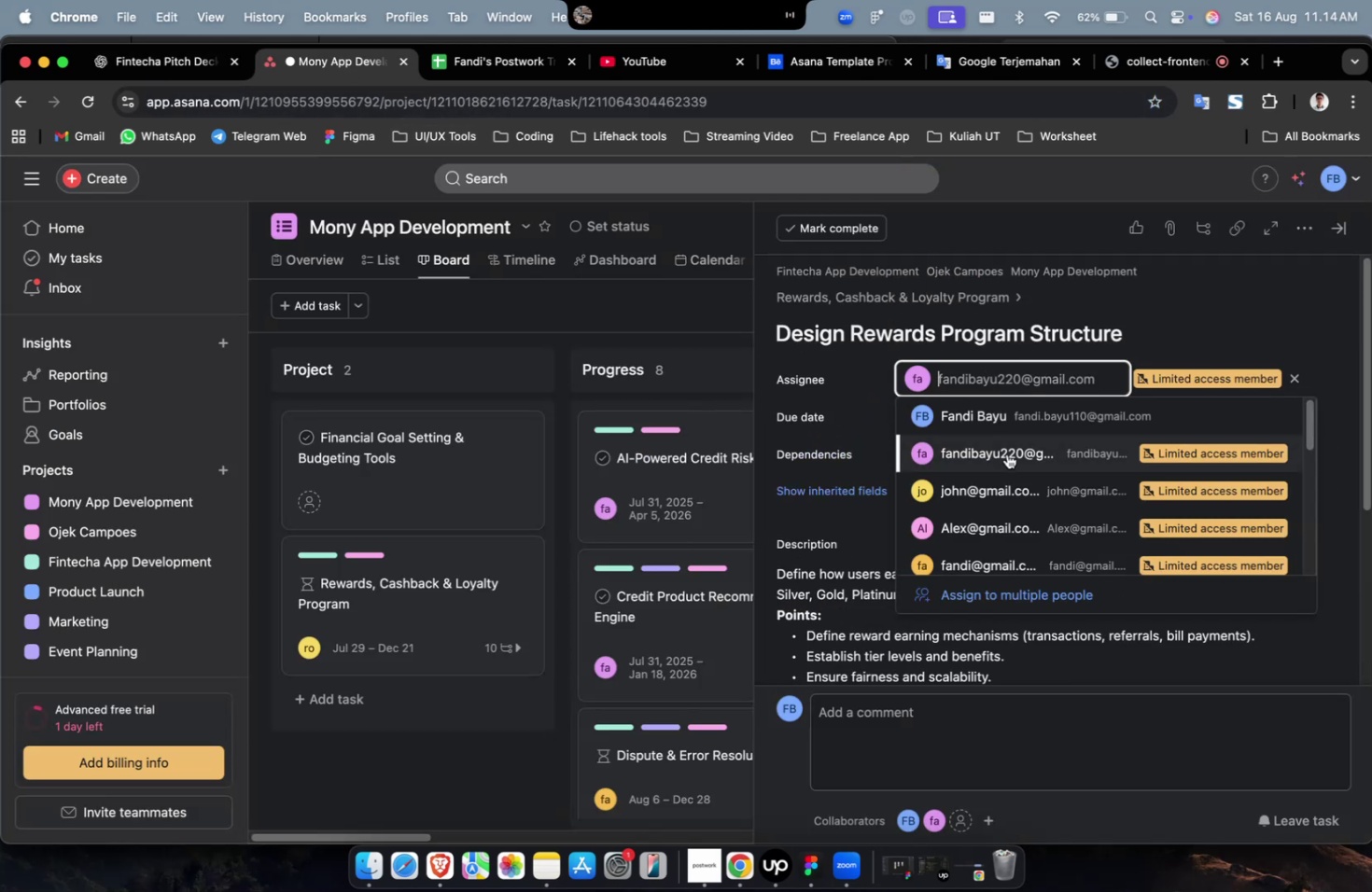 
scroll: coordinate [1008, 470], scroll_direction: down, amount: 5.0
 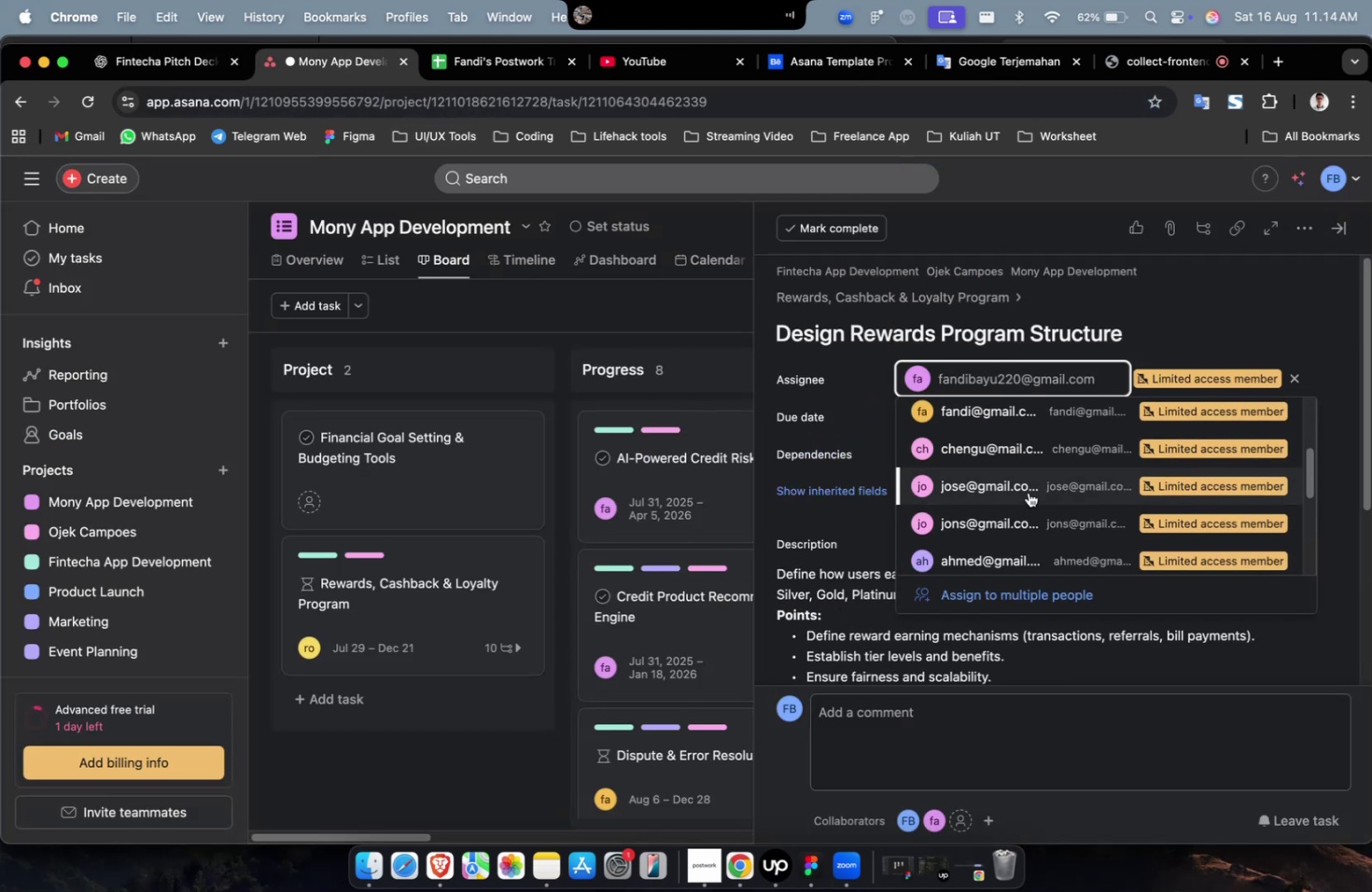 
double_click([1037, 483])
 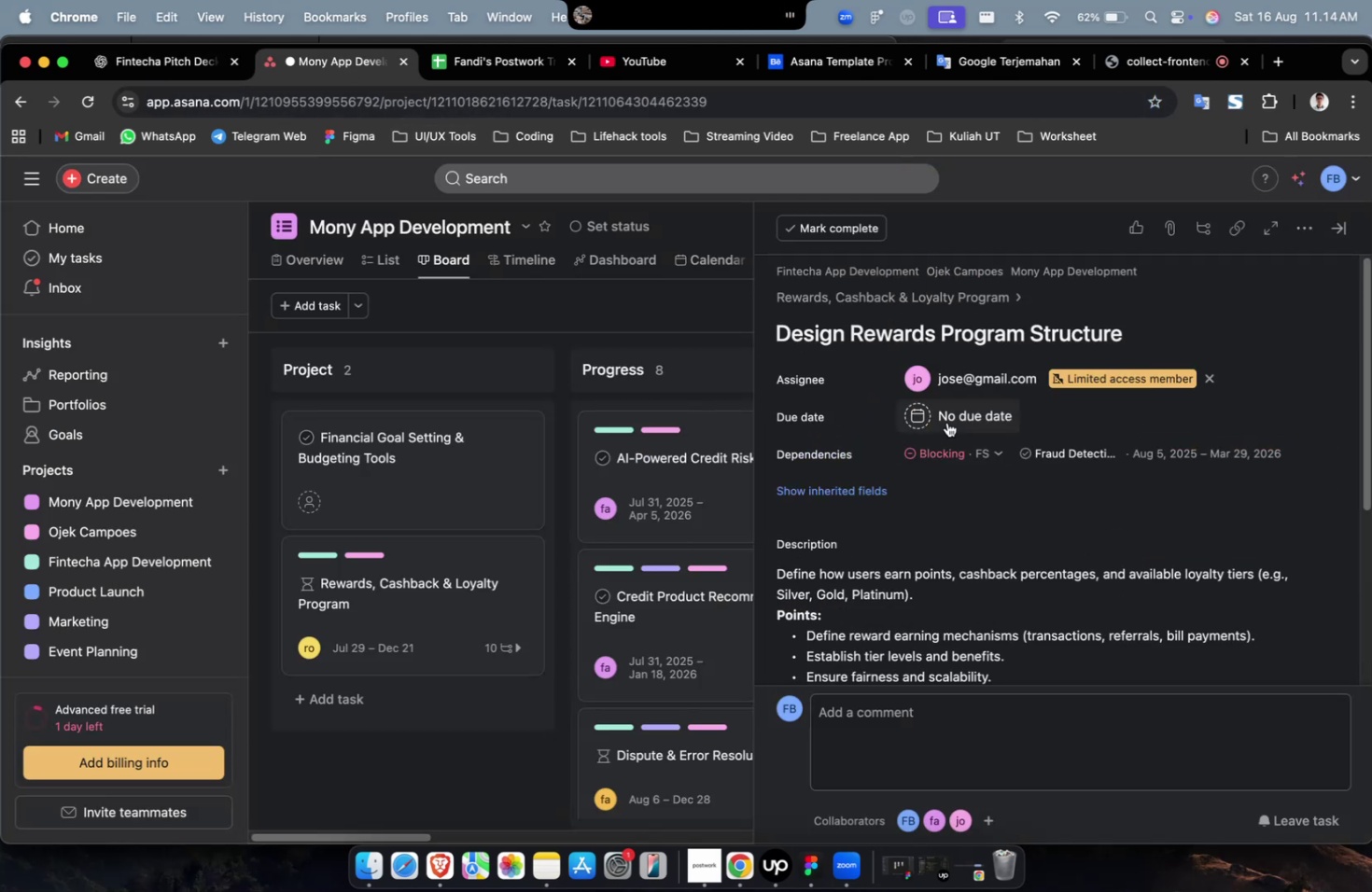 
triple_click([947, 417])
 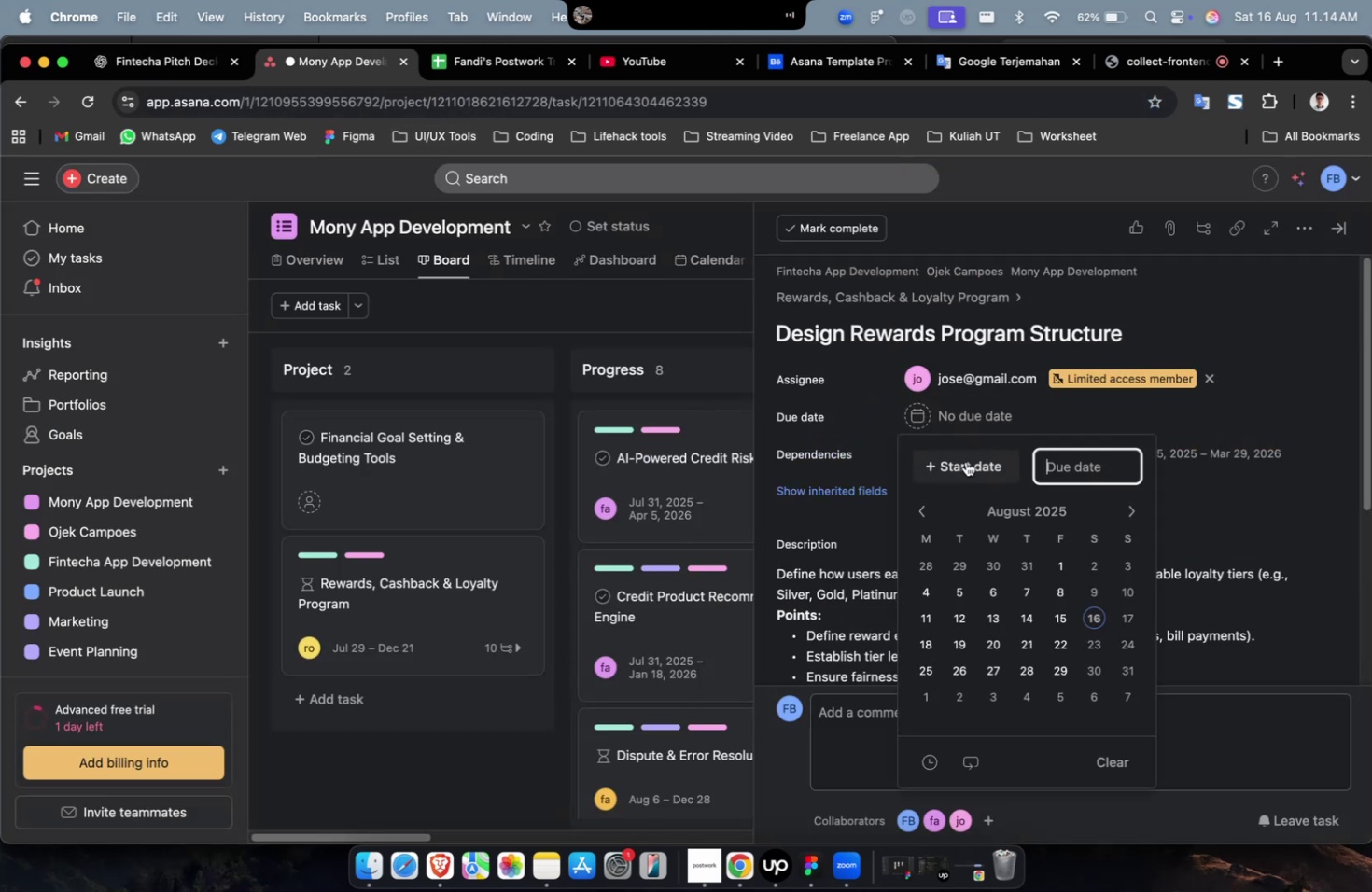 
triple_click([965, 461])
 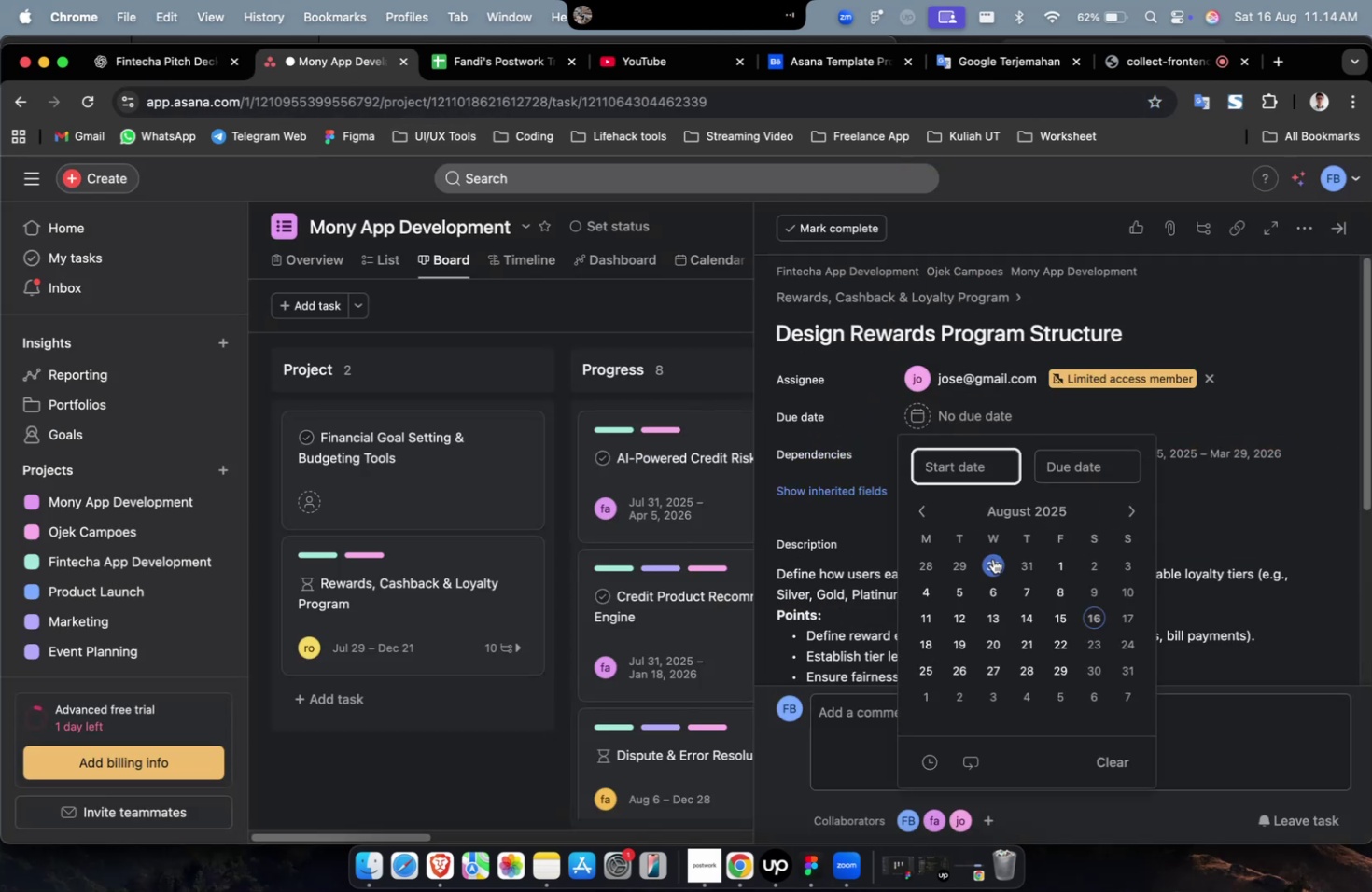 
left_click([992, 559])
 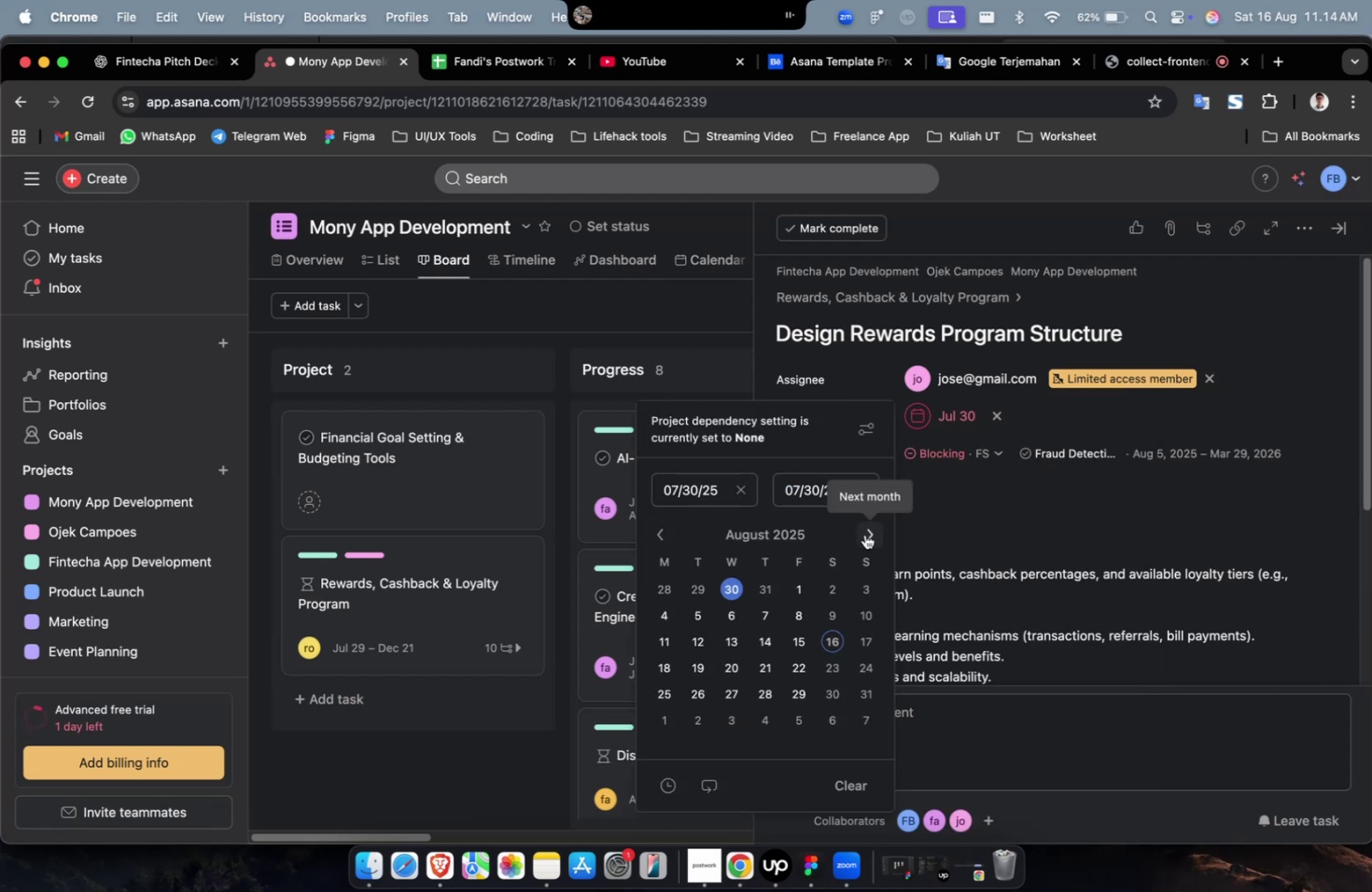 
double_click([864, 534])
 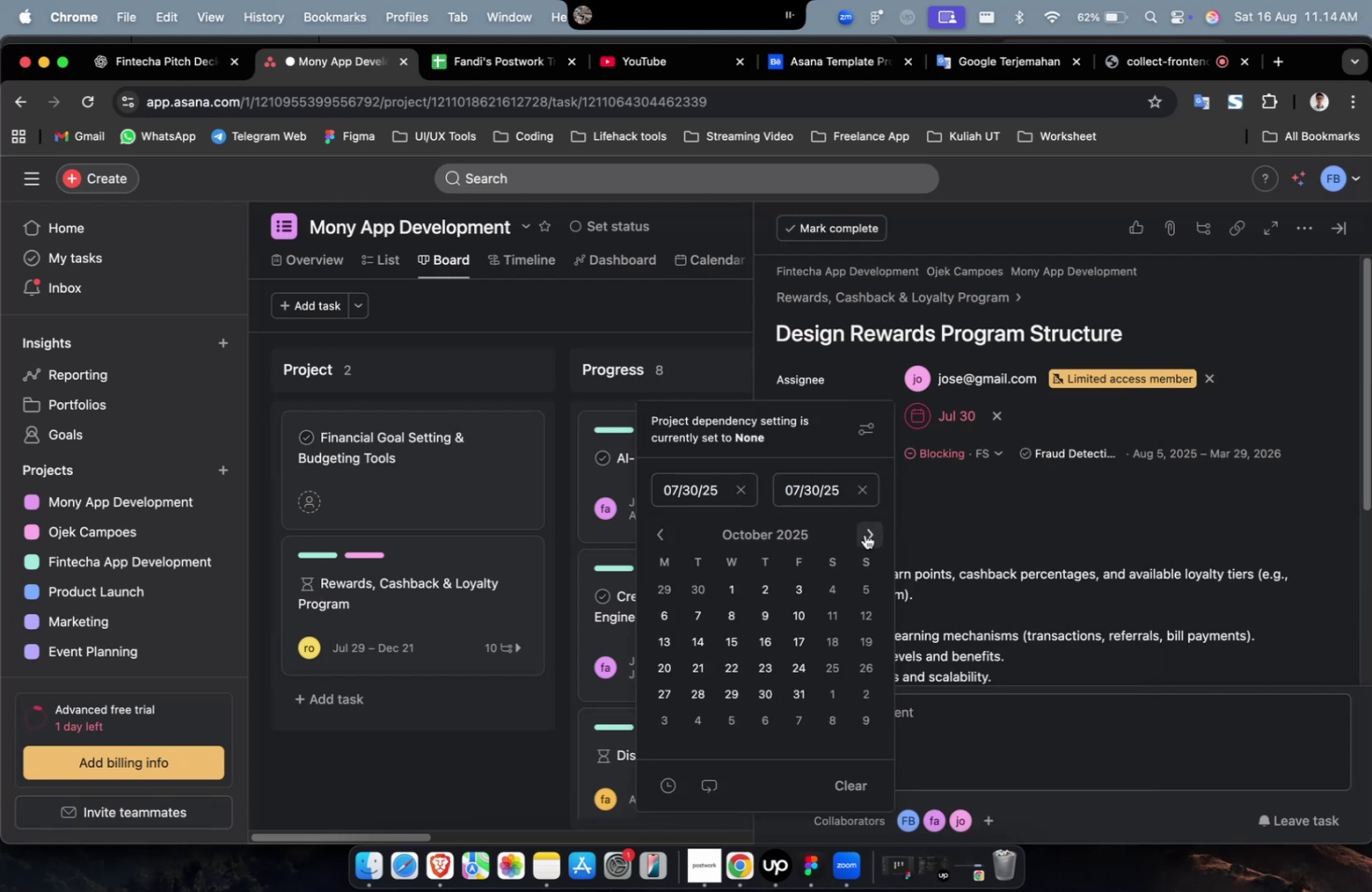 
triple_click([864, 534])
 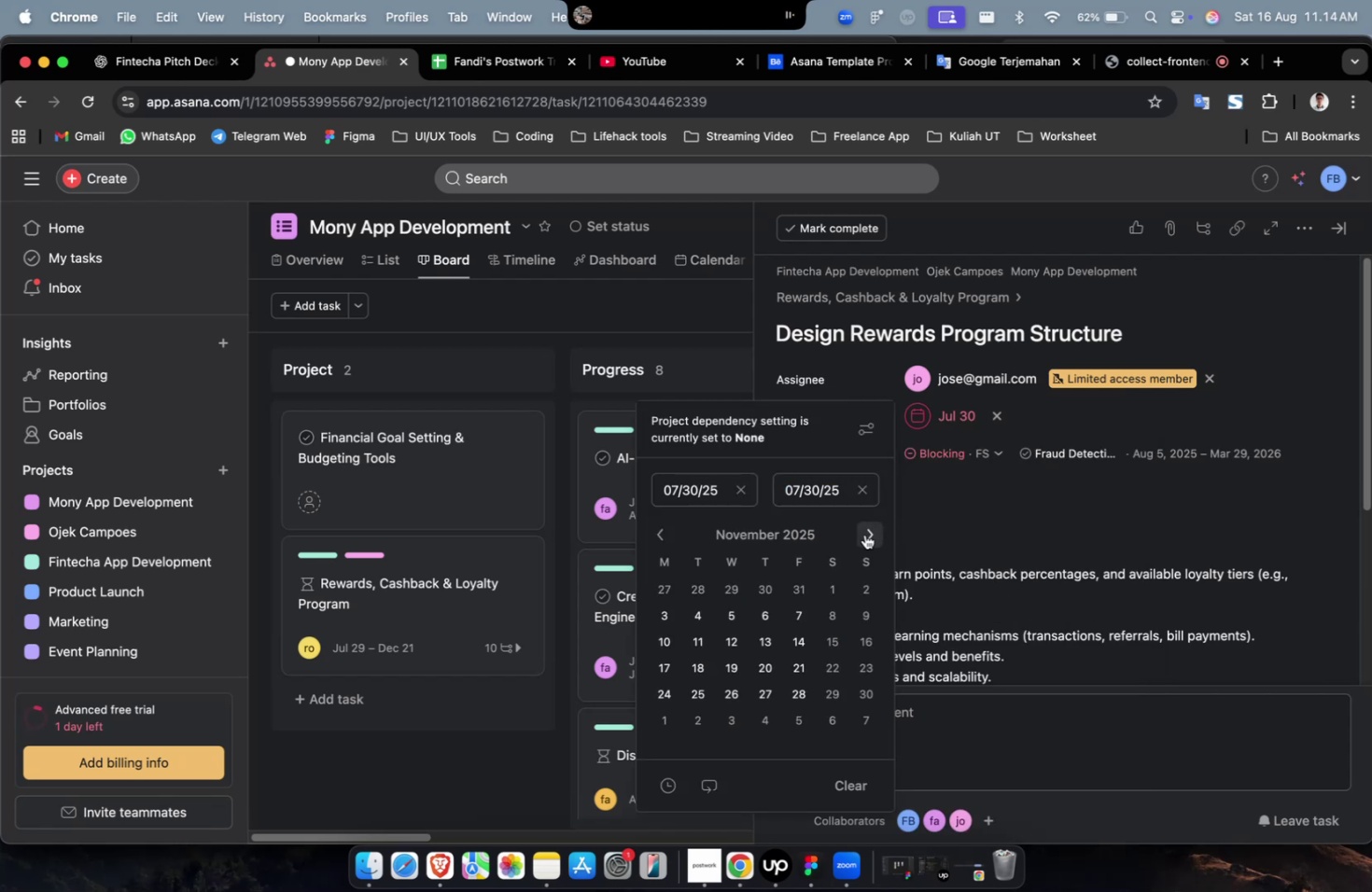 
triple_click([864, 534])
 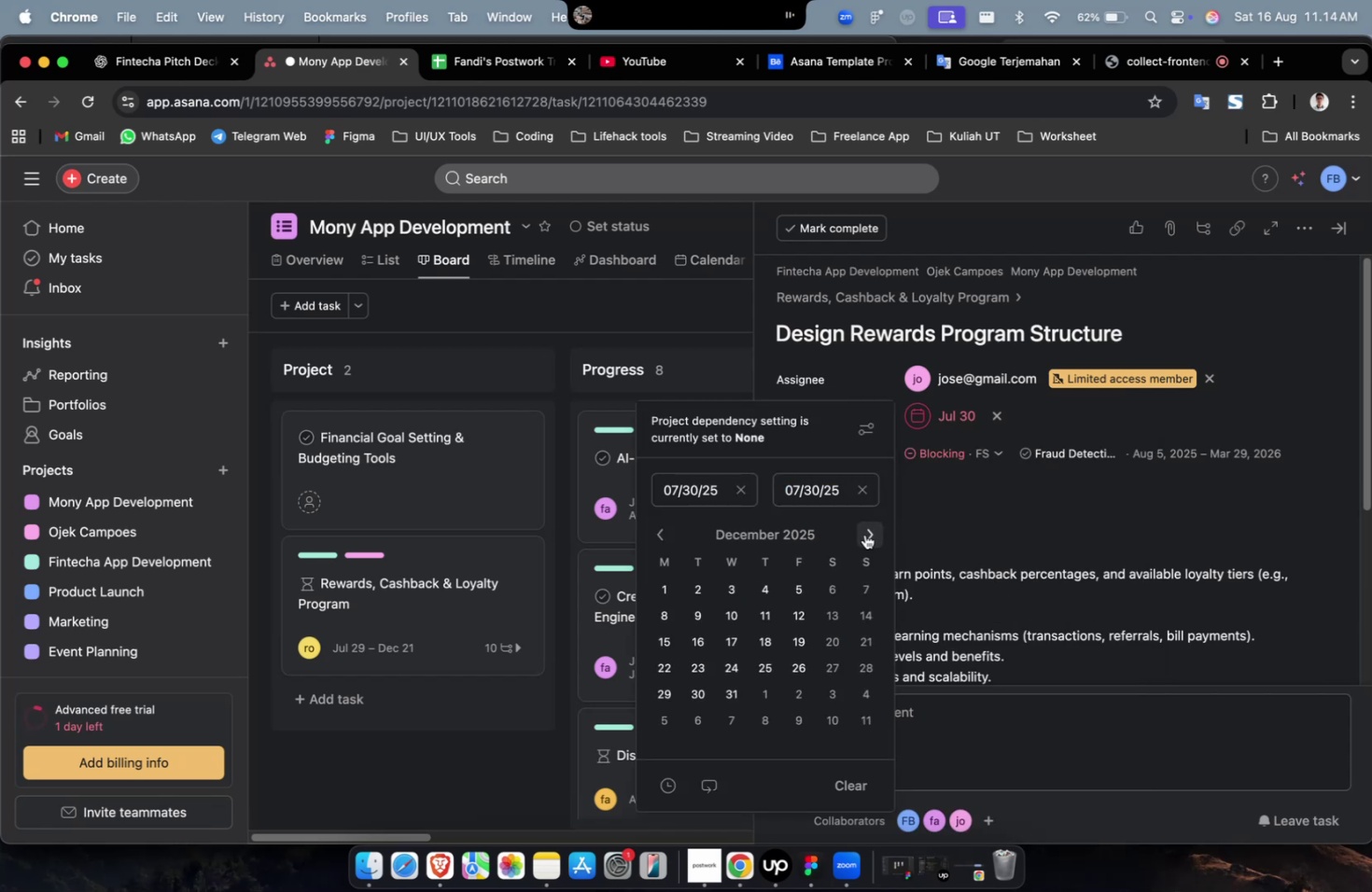 
triple_click([864, 534])
 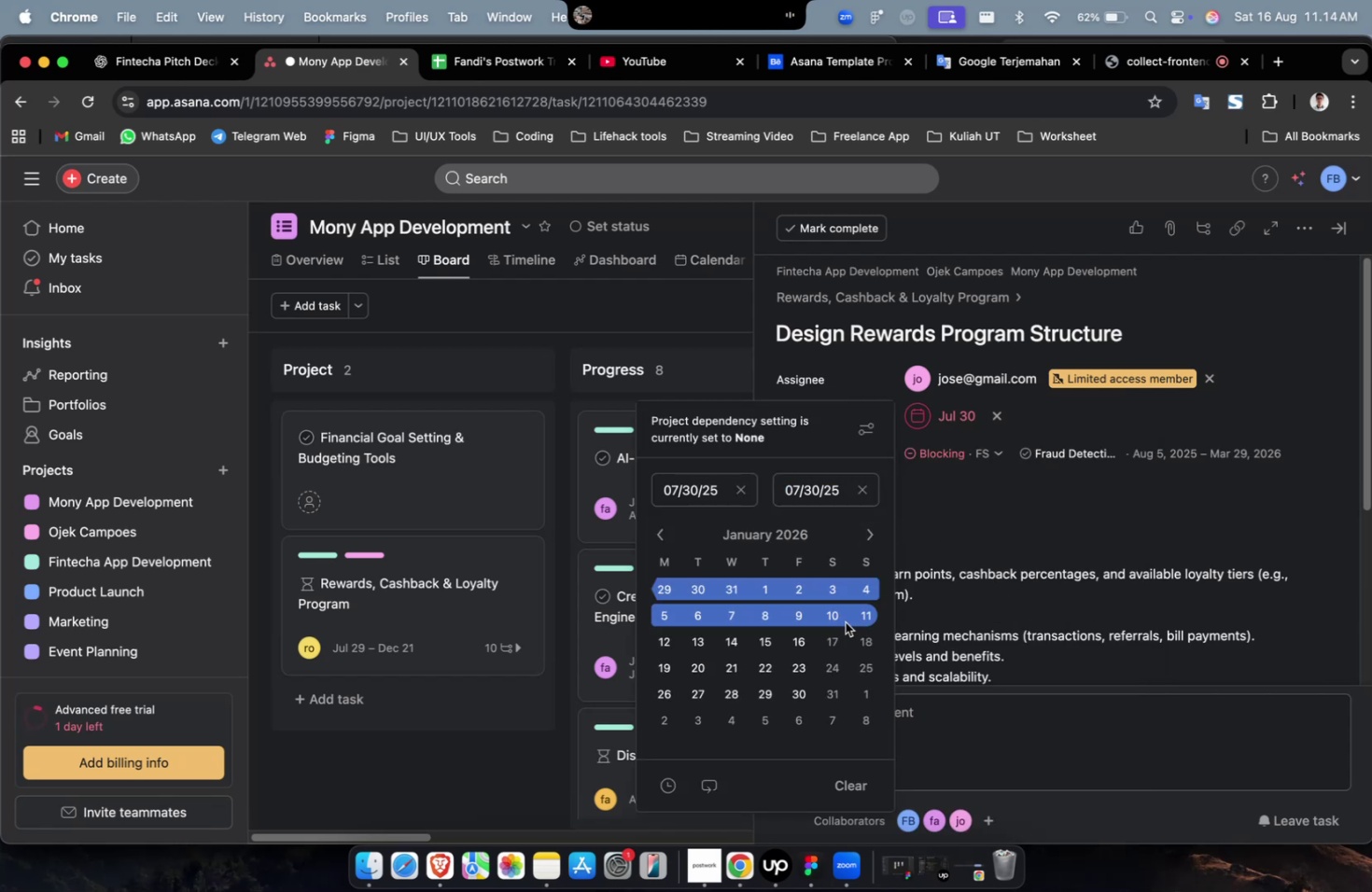 
triple_click([845, 621])
 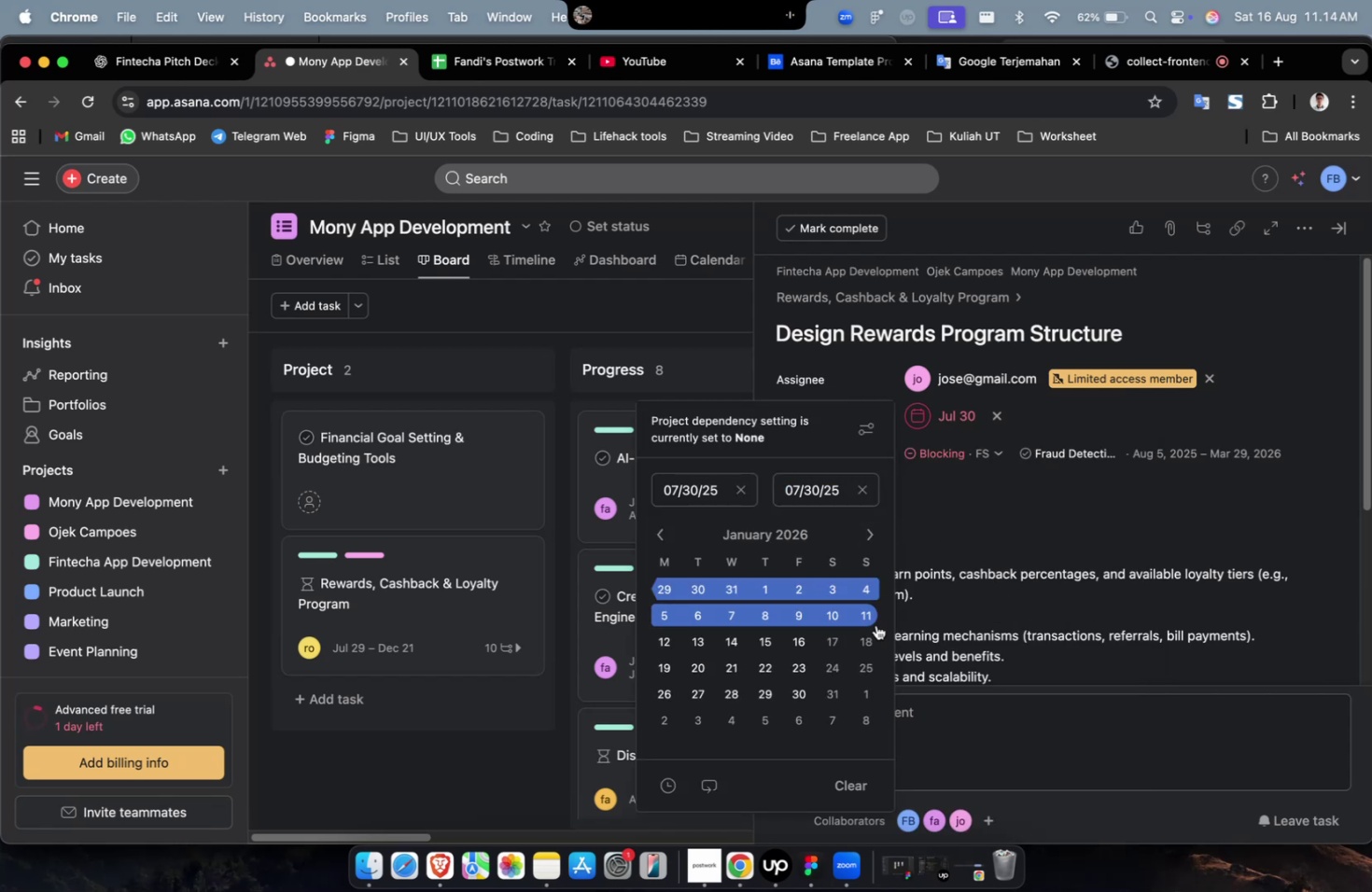 
triple_click([875, 624])
 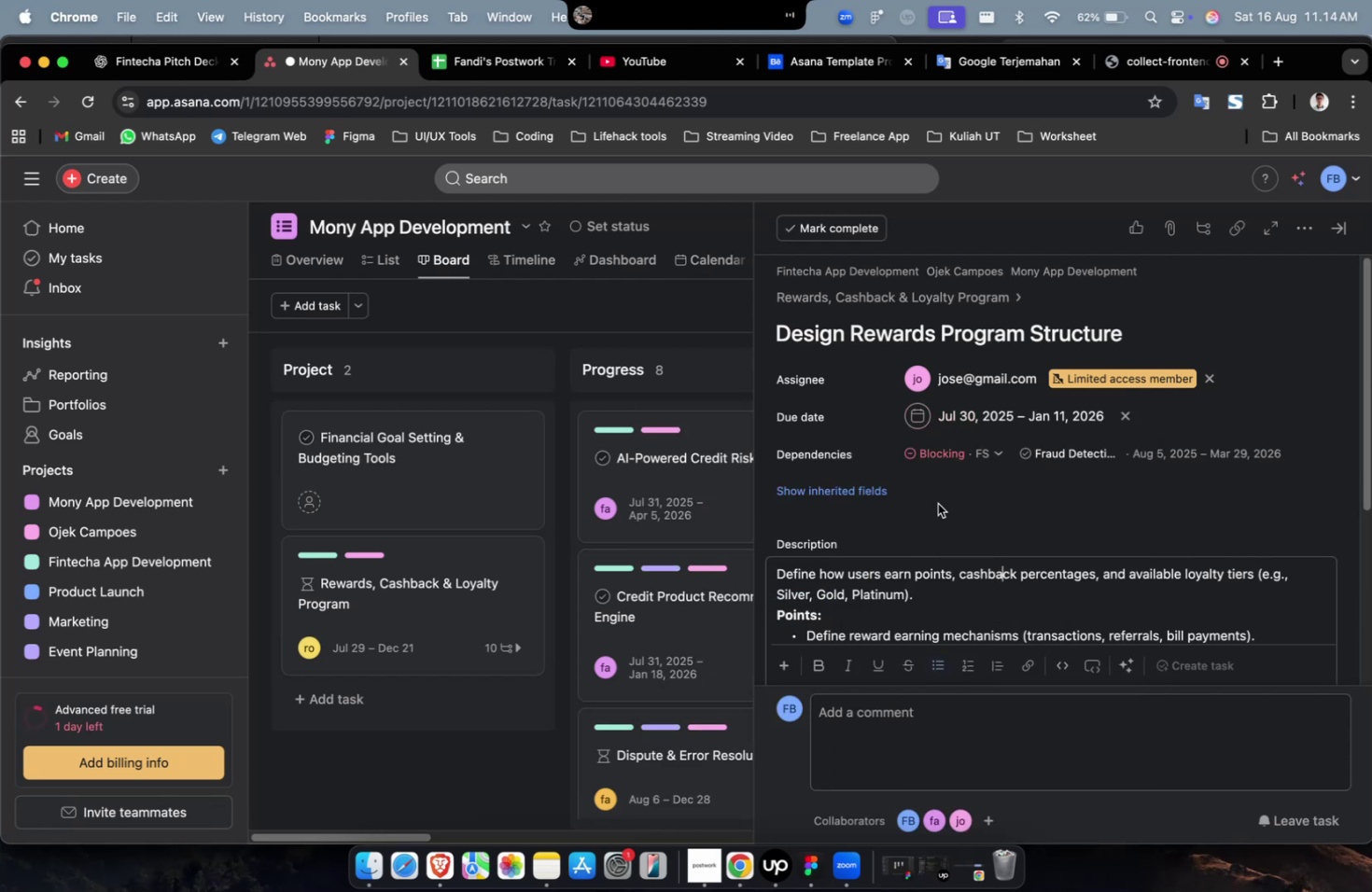 
double_click([869, 481])
 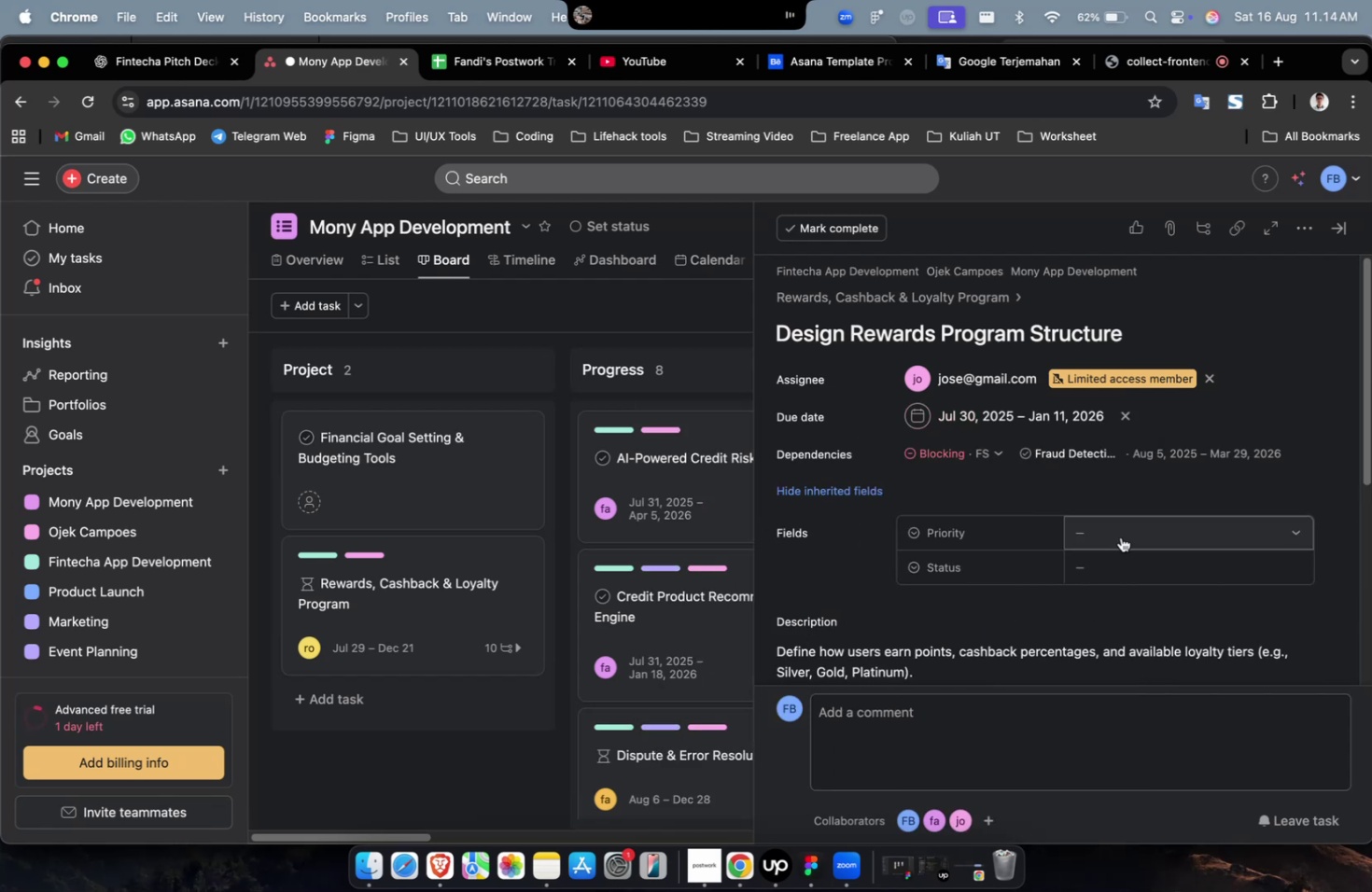 
triple_click([1120, 537])
 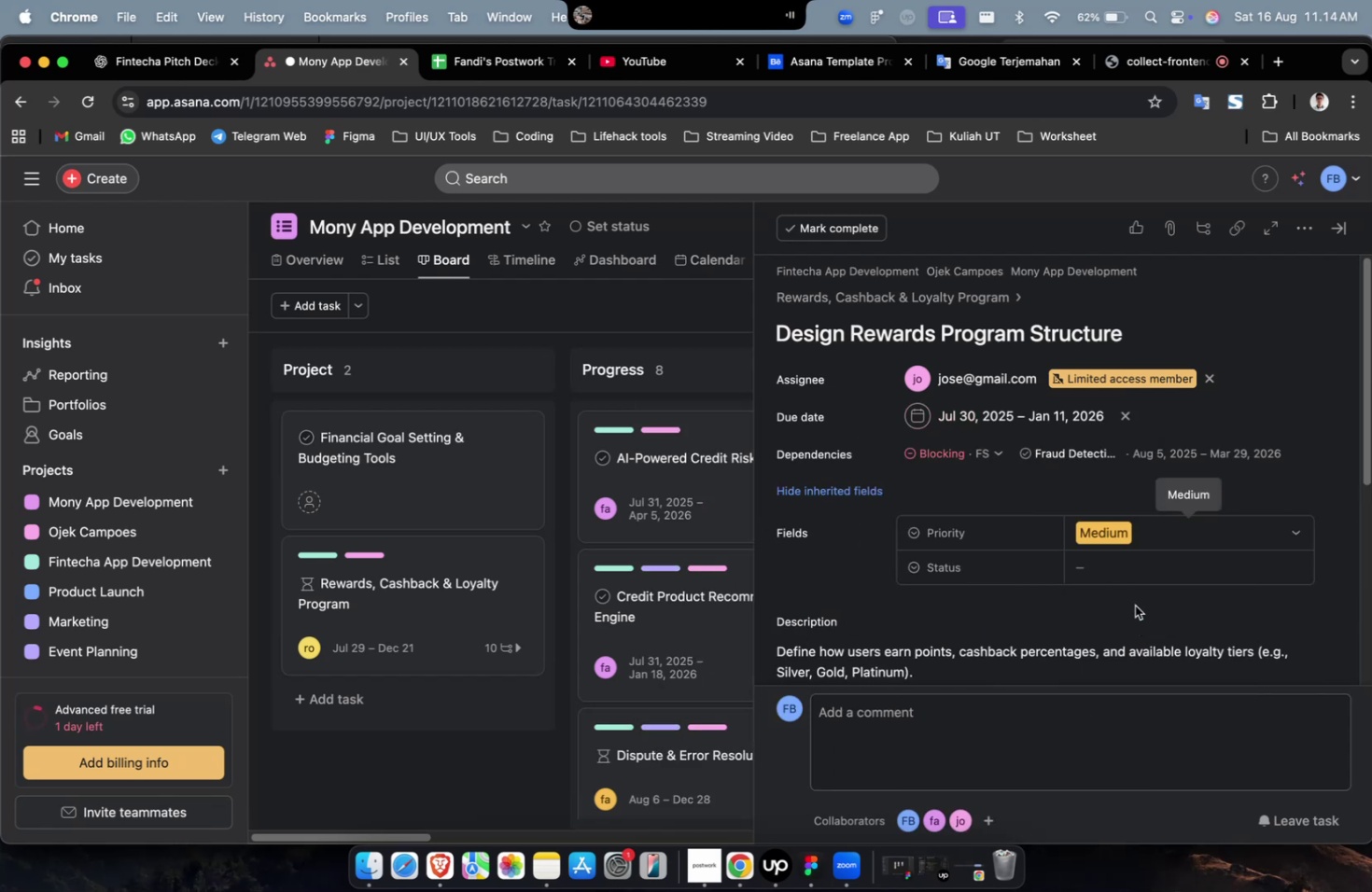 
triple_click([1135, 578])
 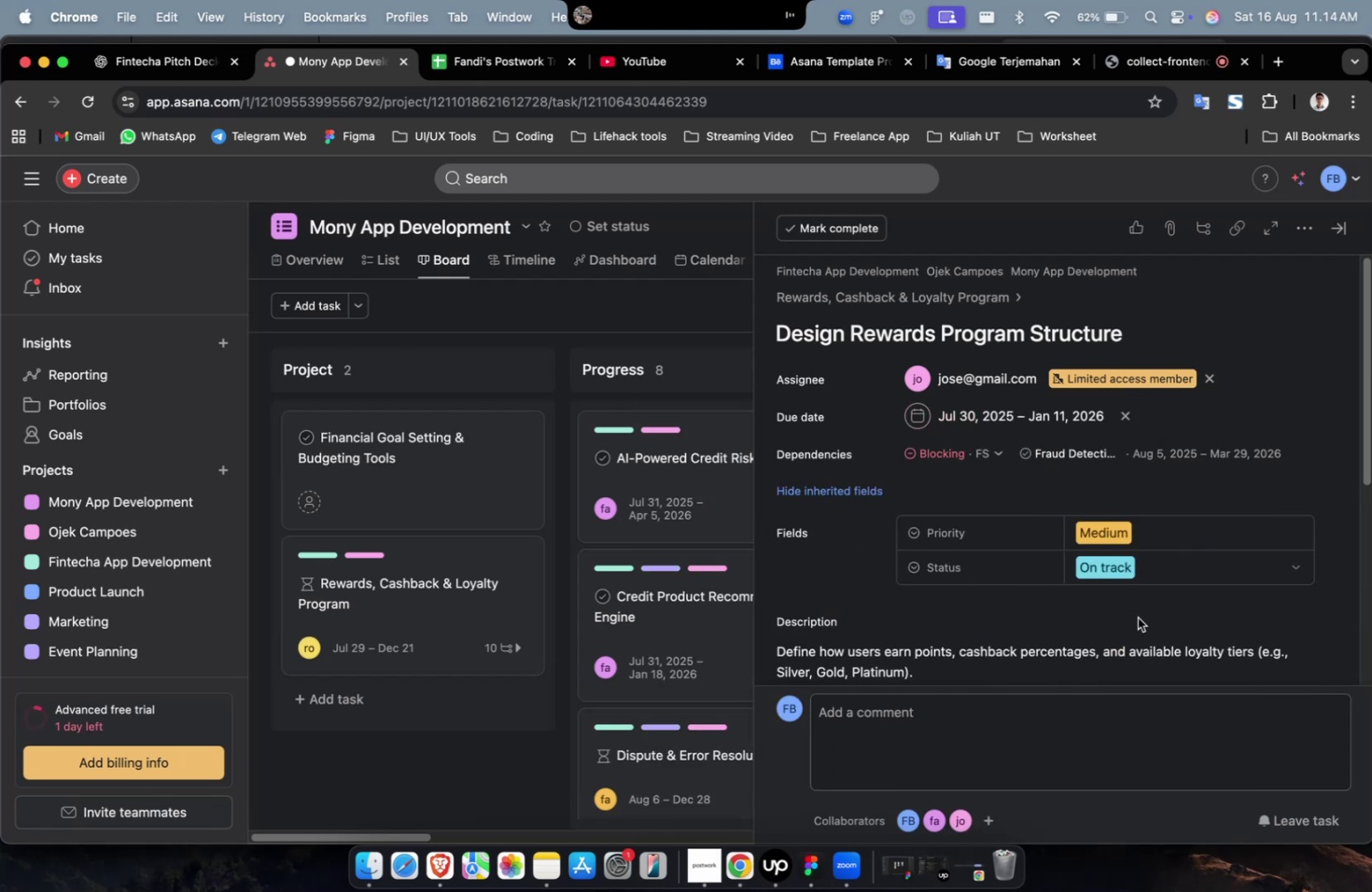 
scroll: coordinate [1134, 616], scroll_direction: down, amount: 29.0
 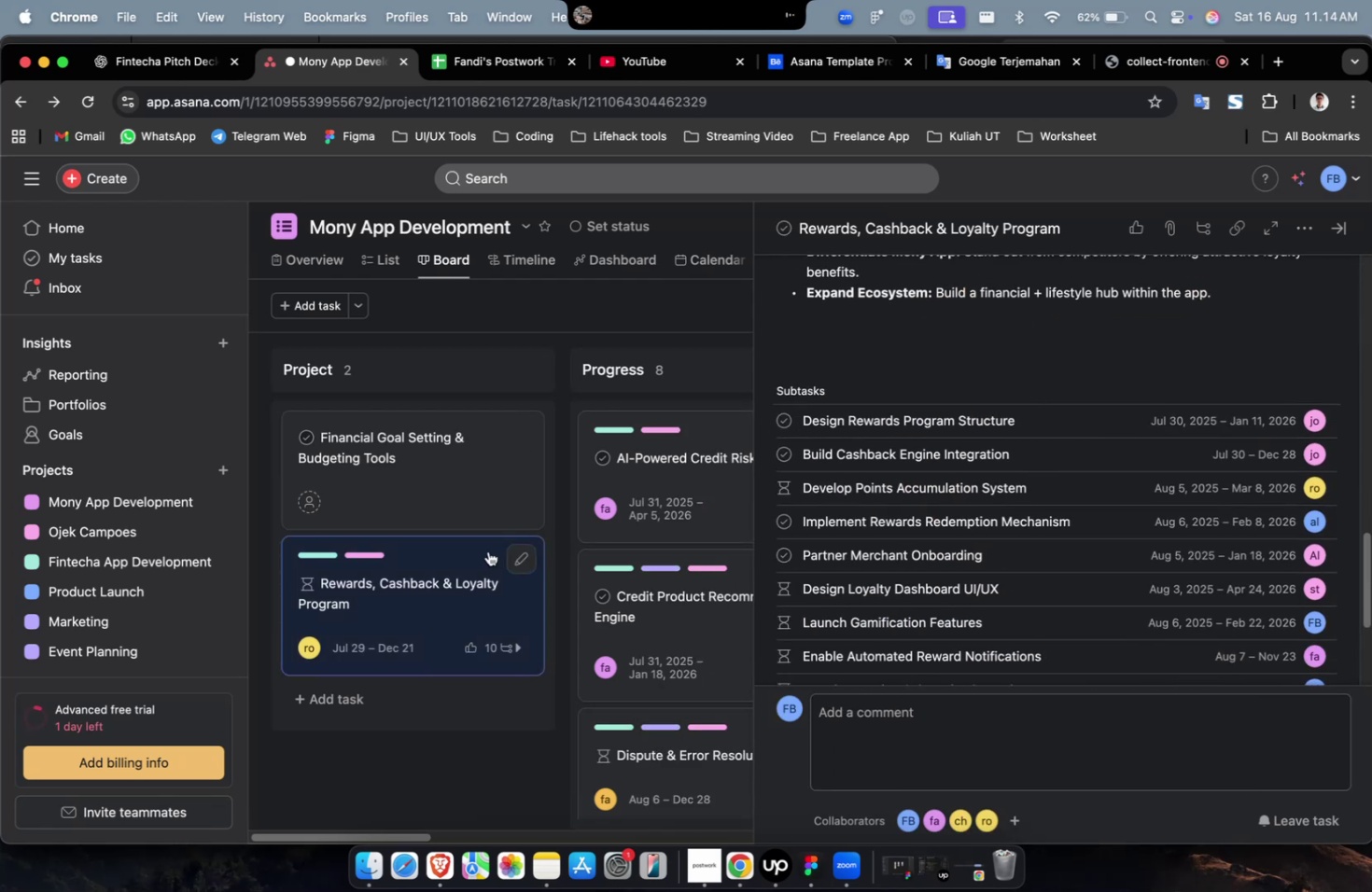 
left_click_drag(start_coordinate=[427, 581], to_coordinate=[598, 468])
 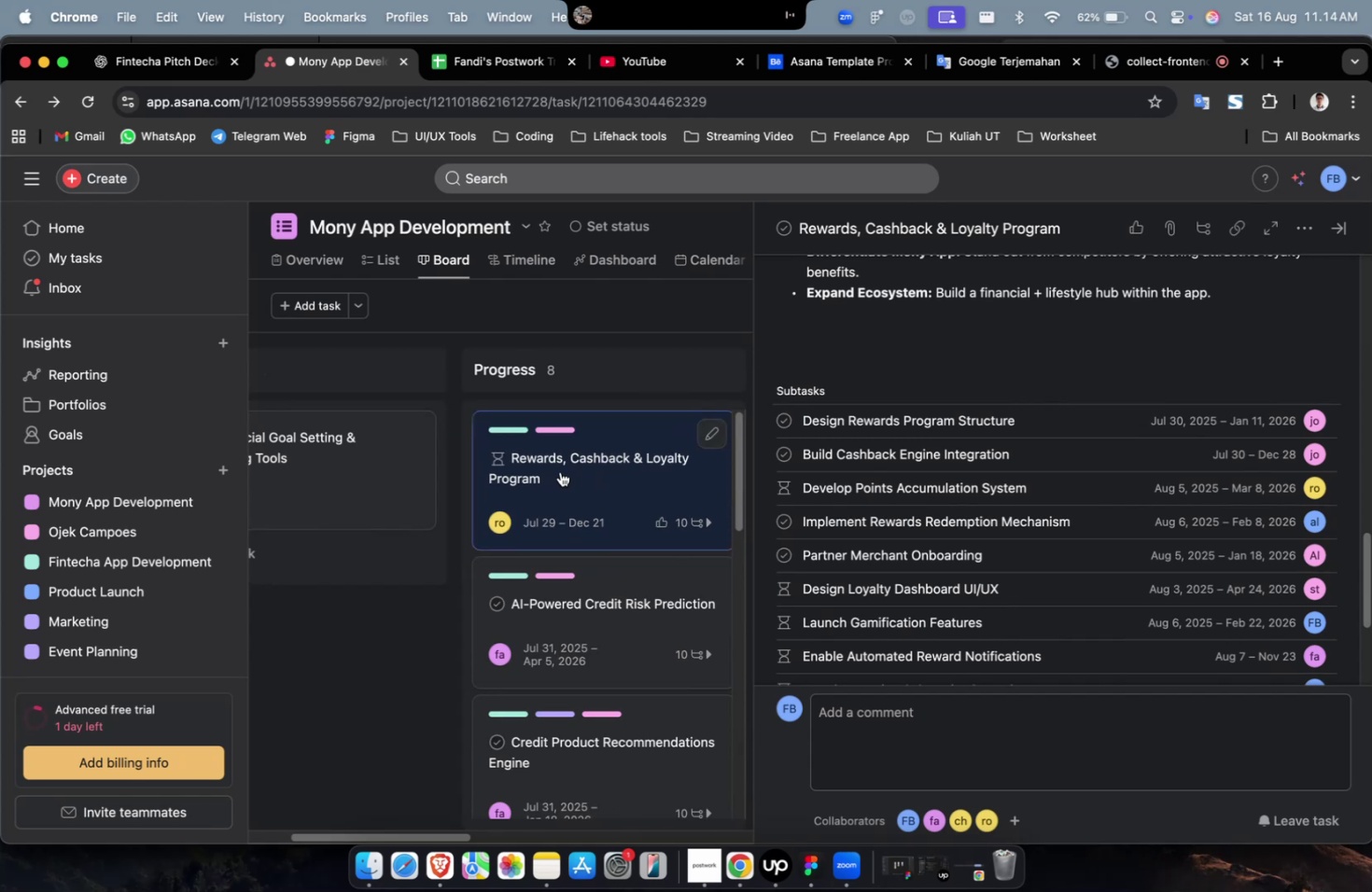 
key(Shift+ShiftLeft)
 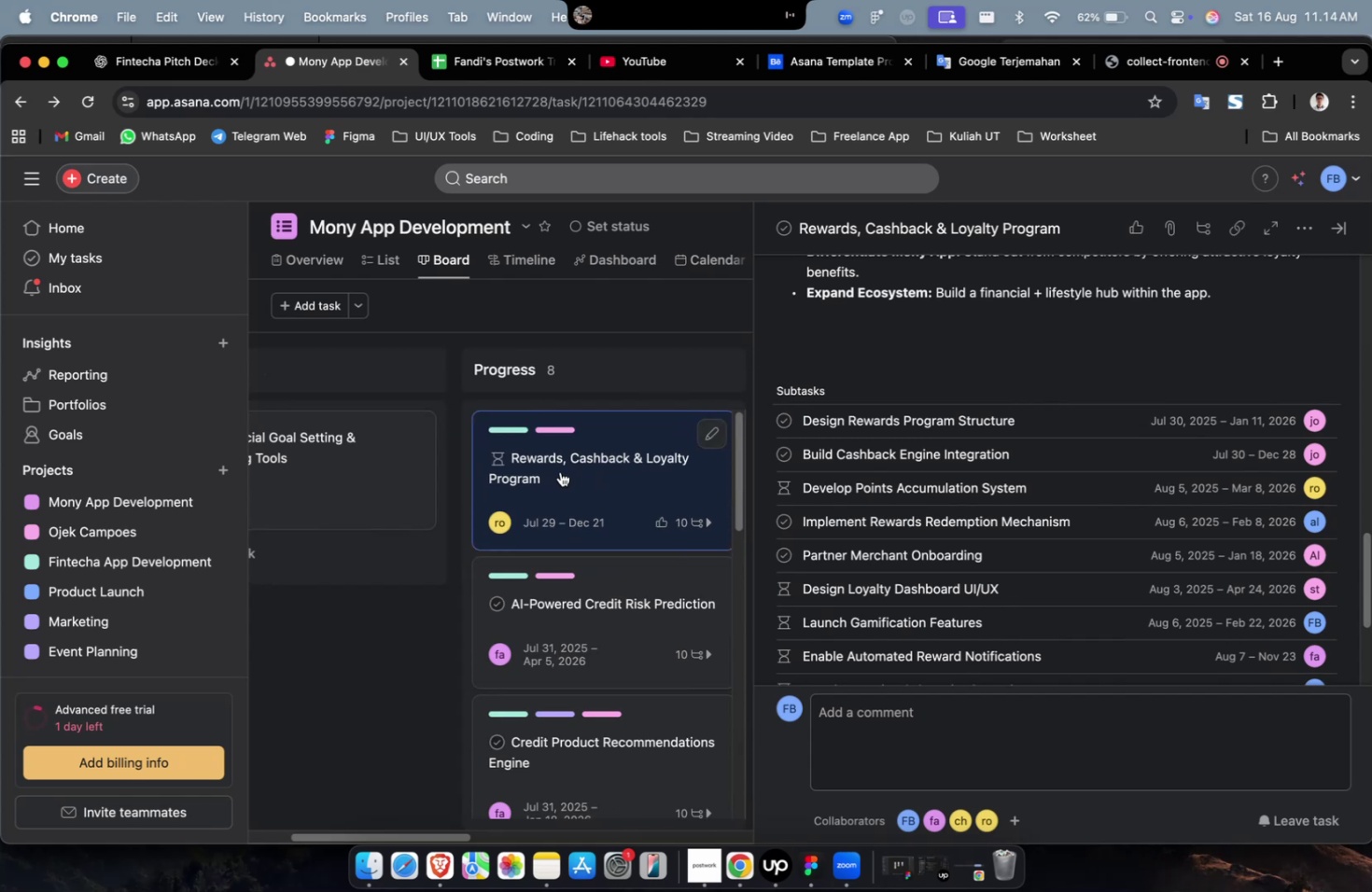 
scroll: coordinate [560, 471], scroll_direction: up, amount: 5.0
 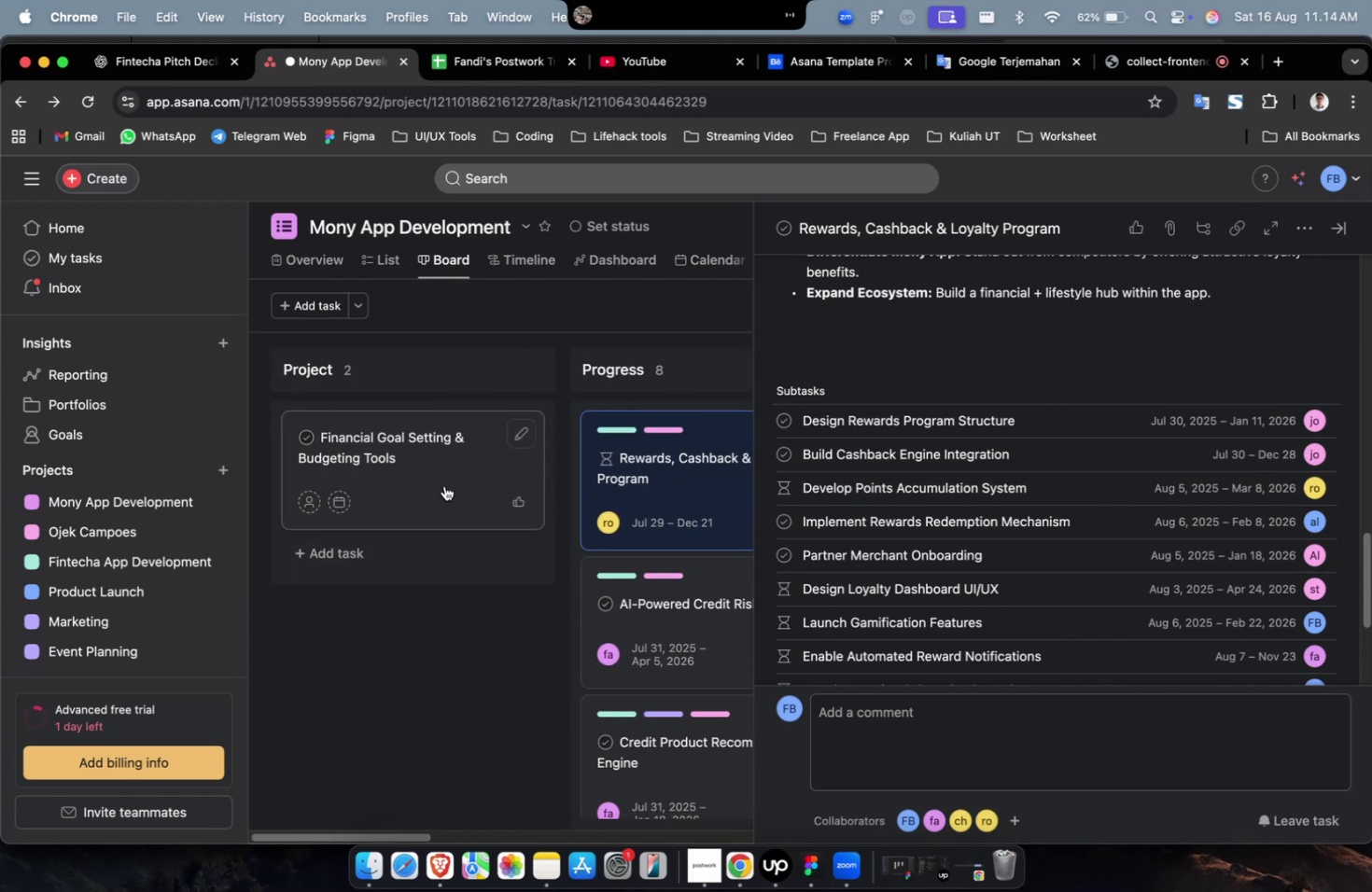 
left_click([444, 485])
 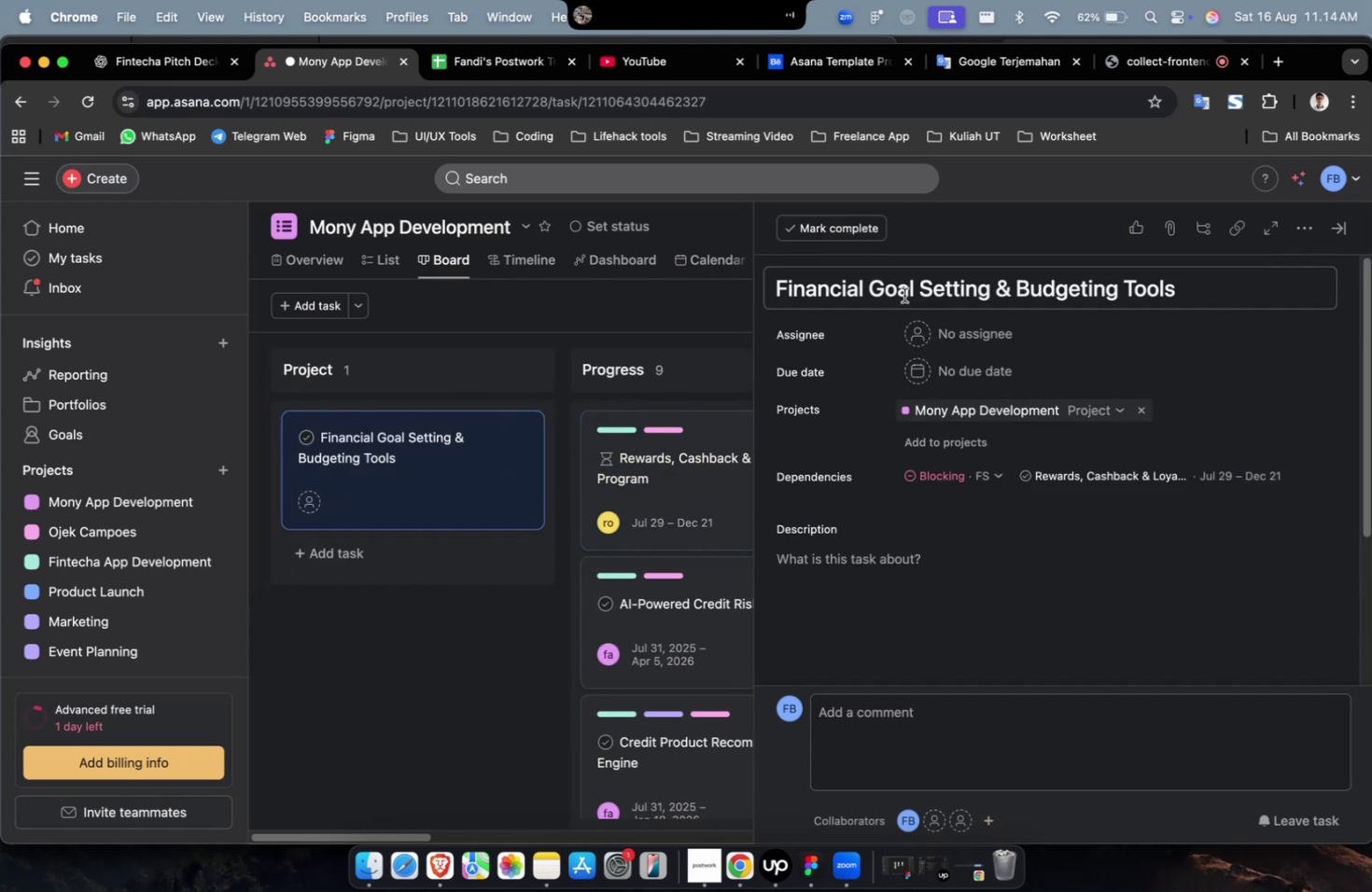 
key(Meta+A)
 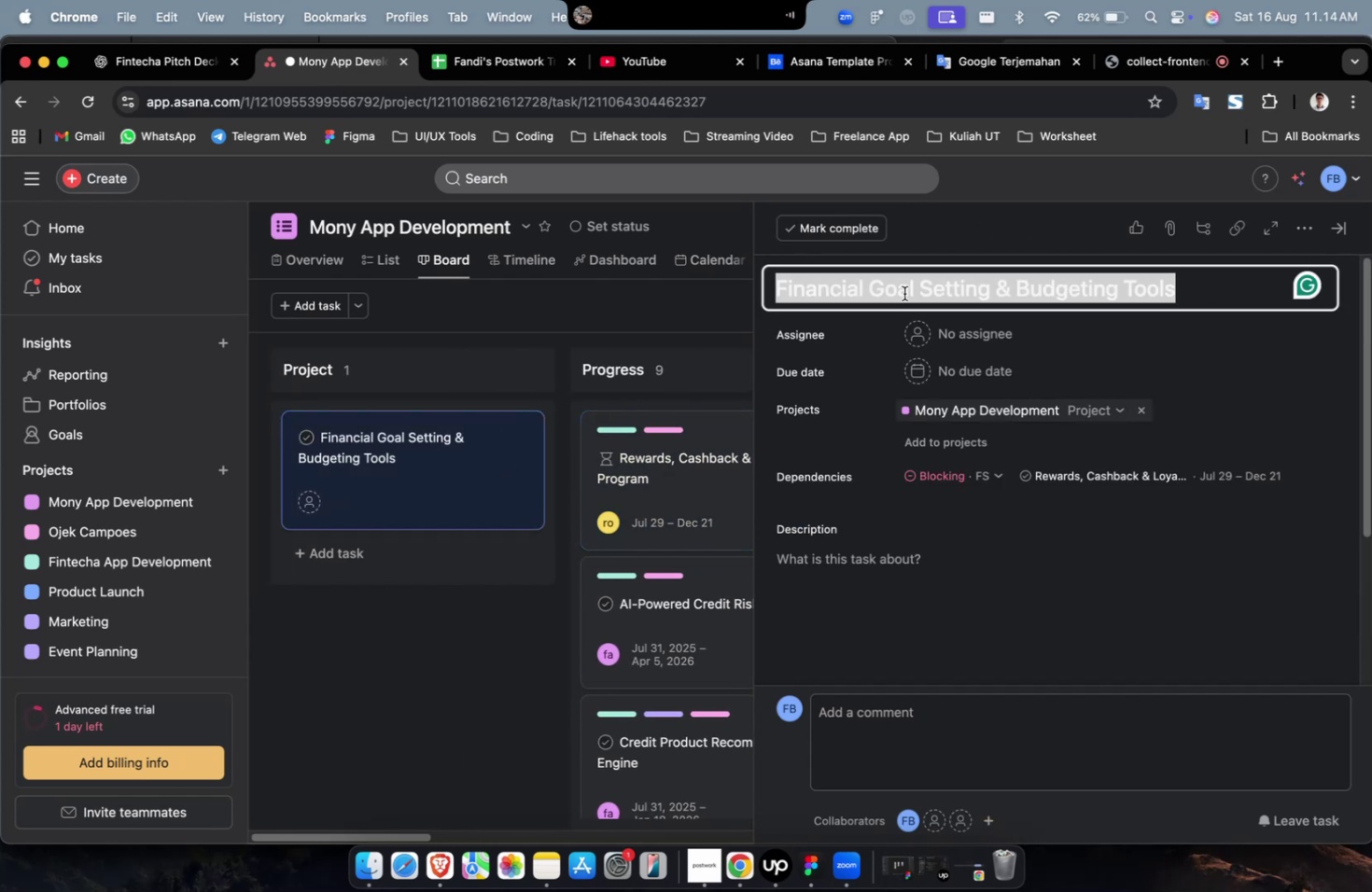 
key(Meta+C)
 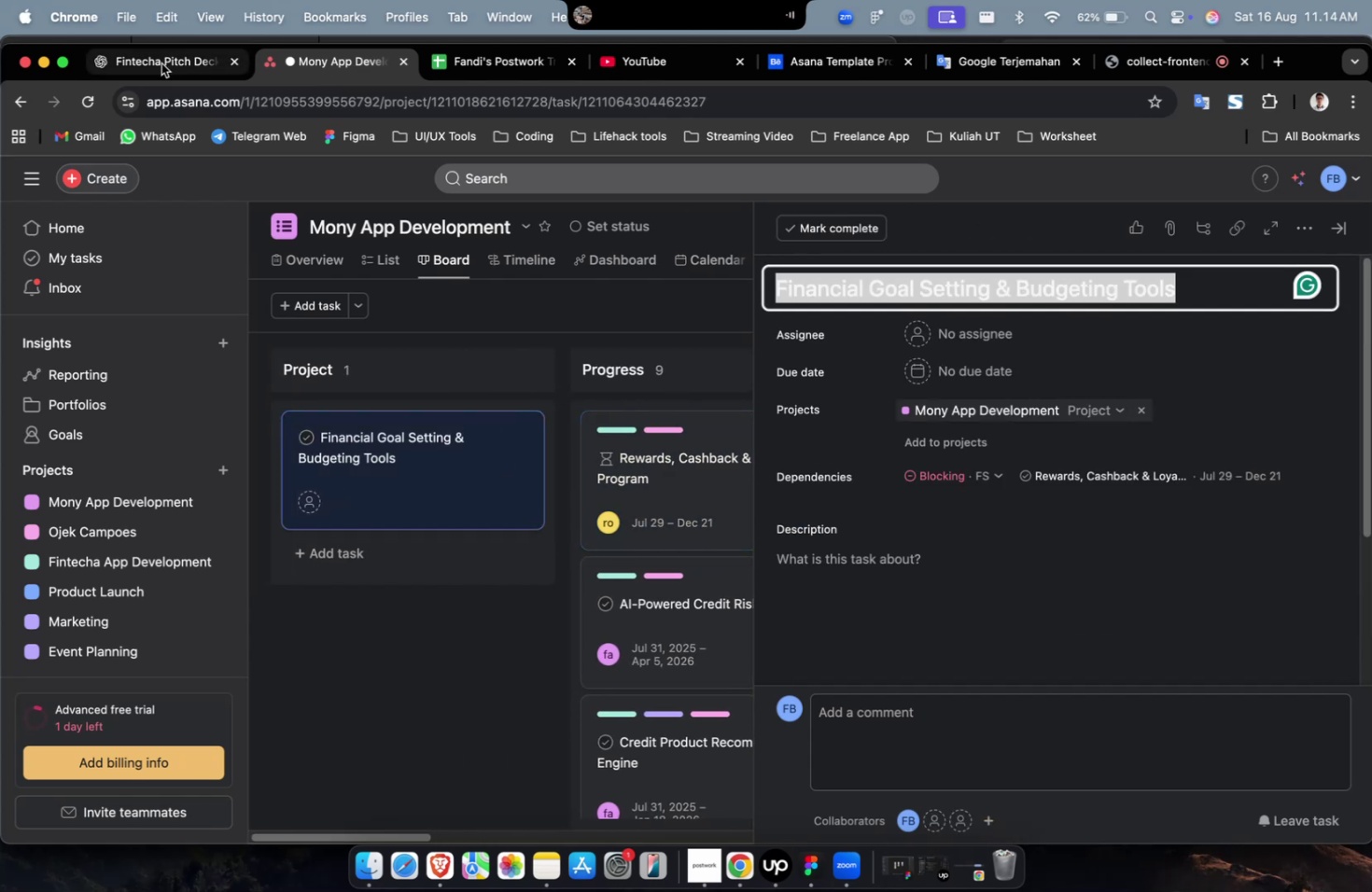 
triple_click([161, 63])
 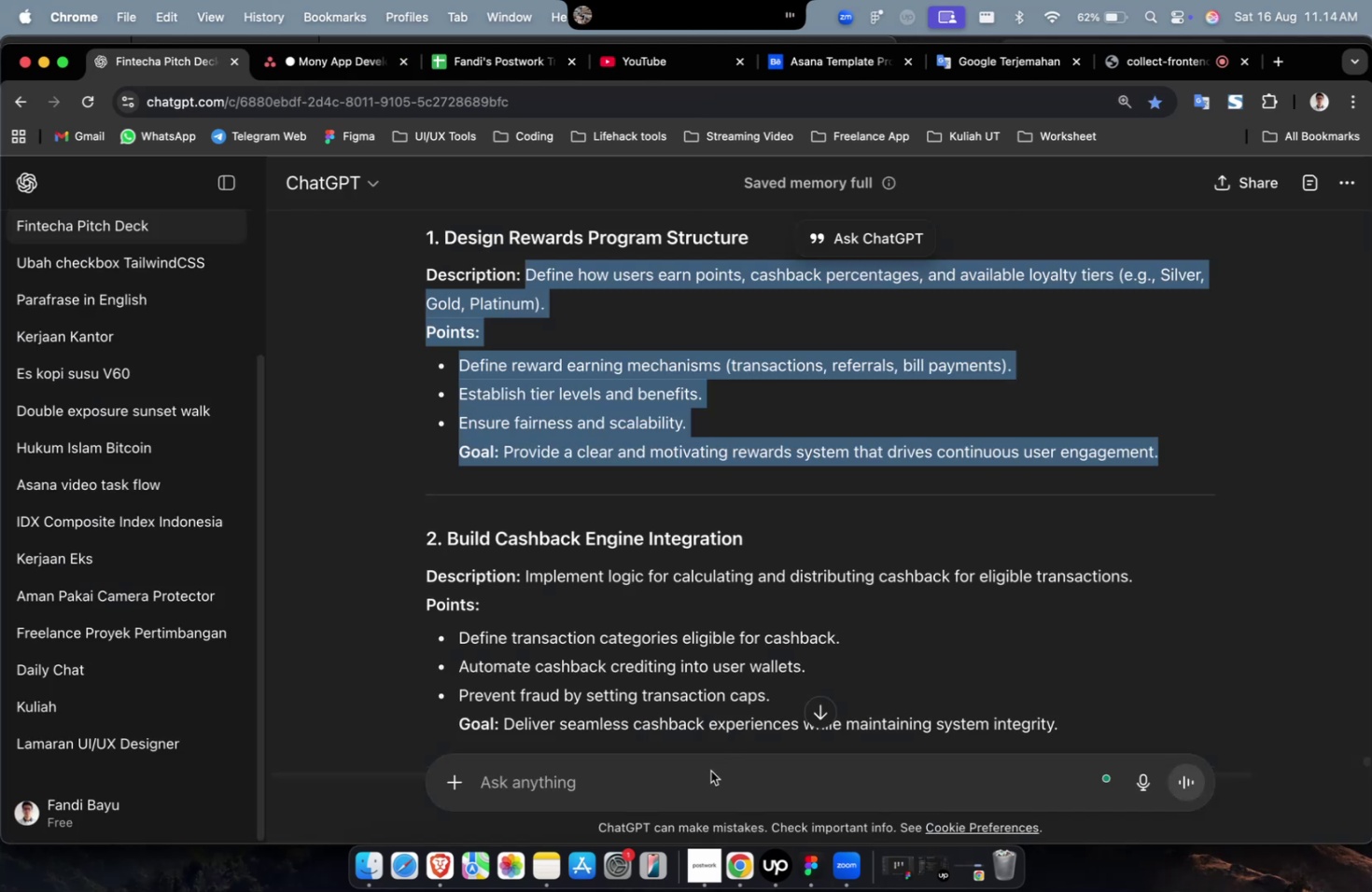 
triple_click([704, 774])
 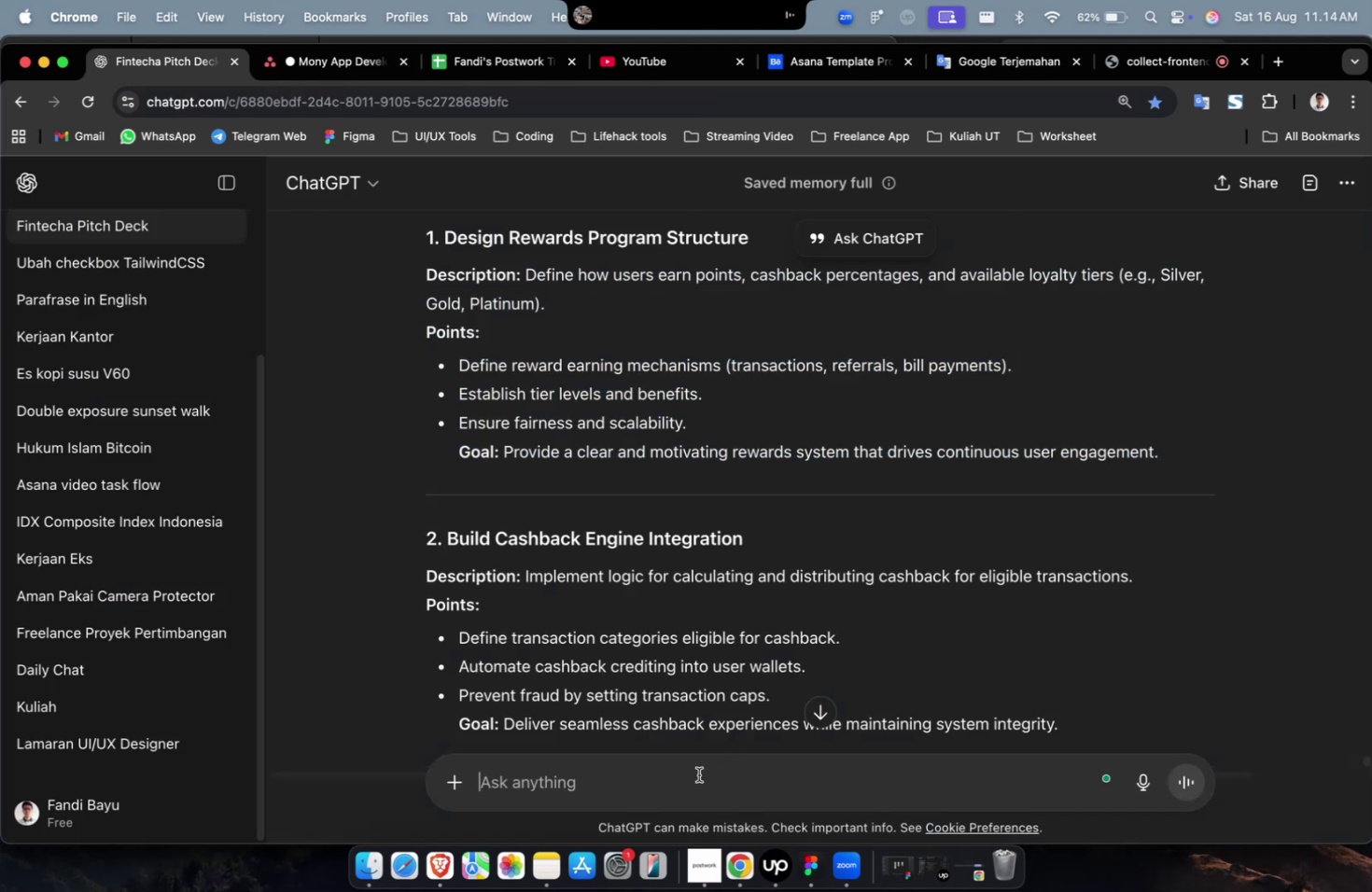 
type(pleae)
 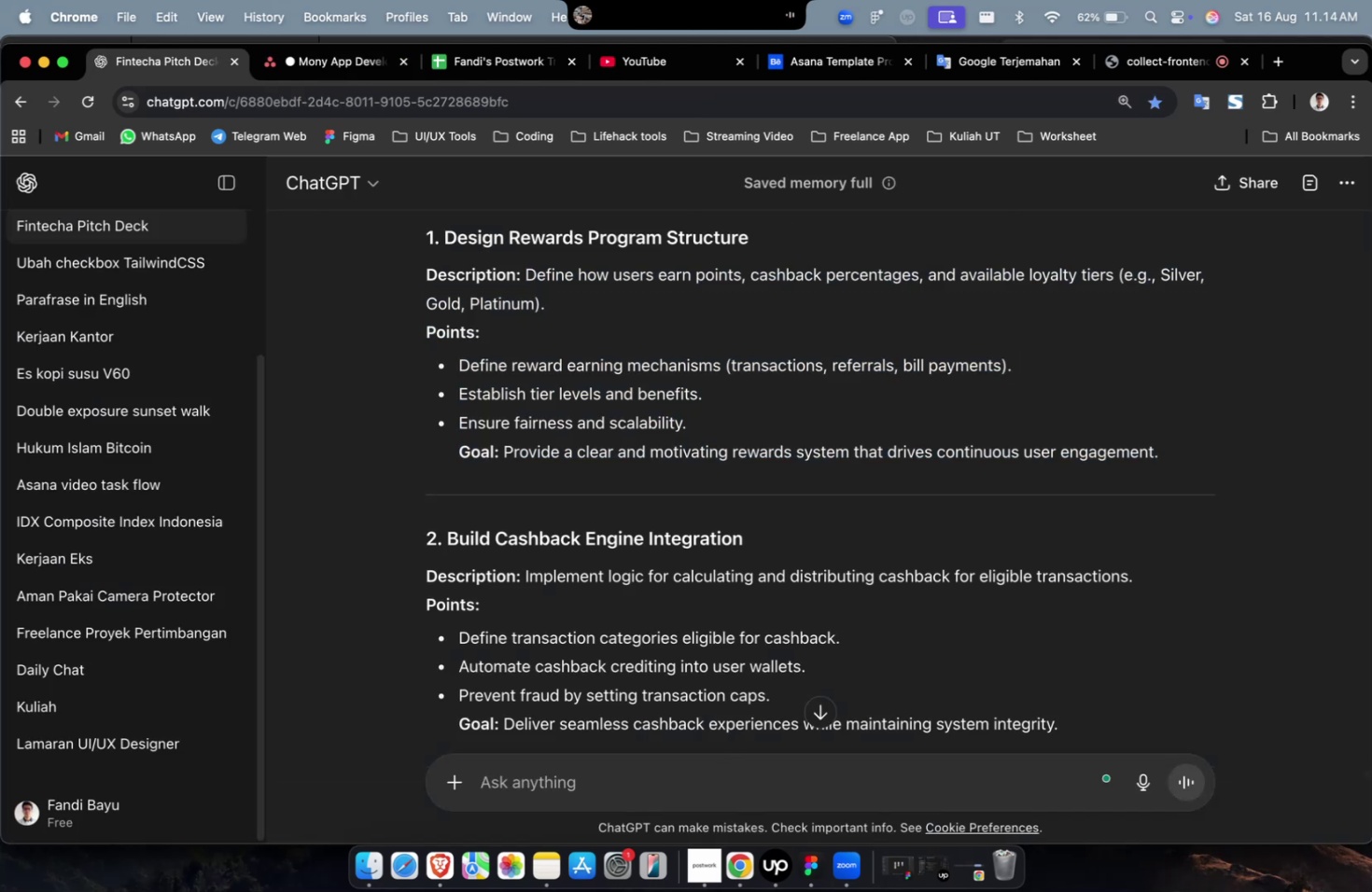 
key(Meta+CommandLeft)
 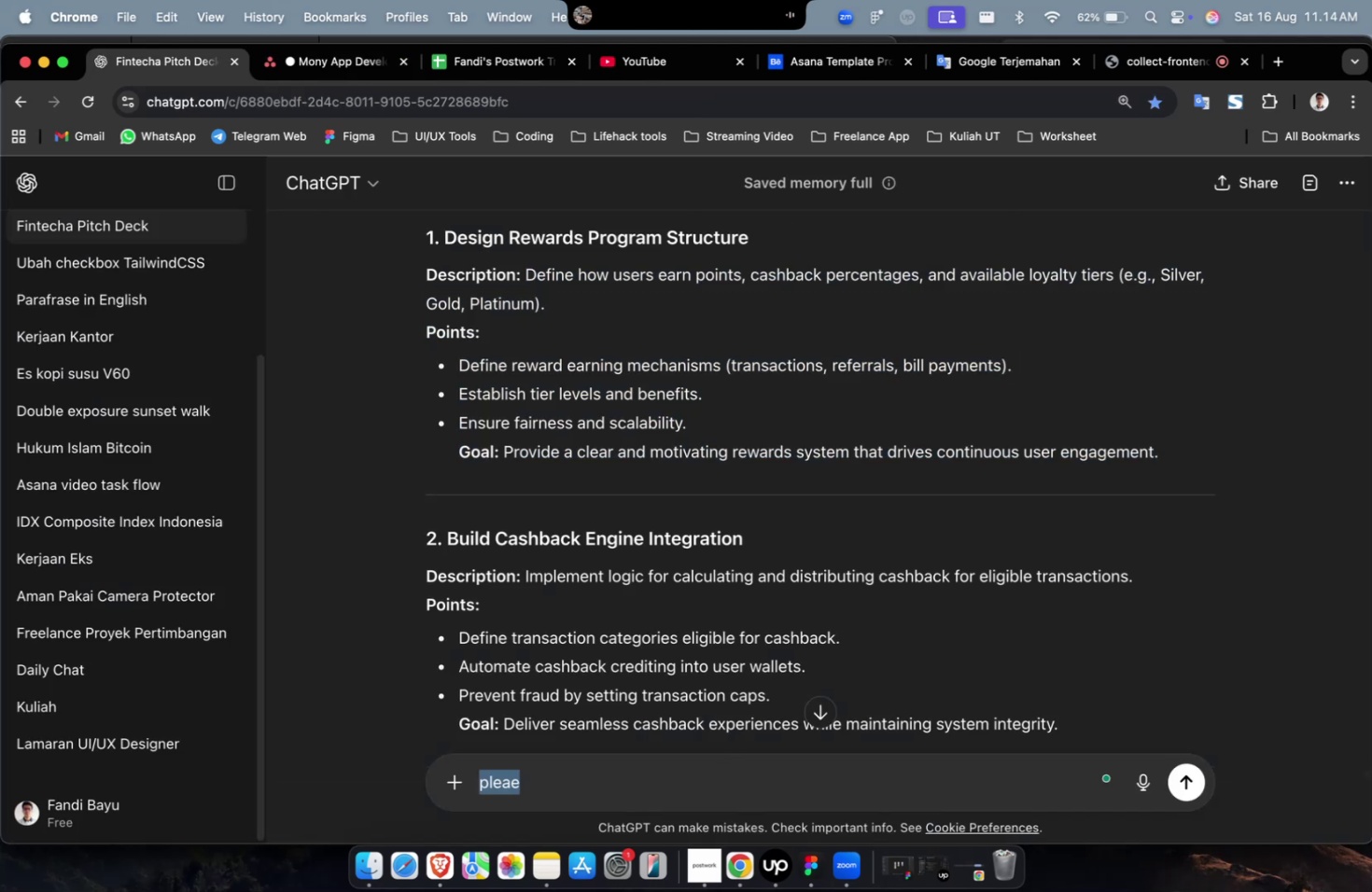 
key(Meta+A)
 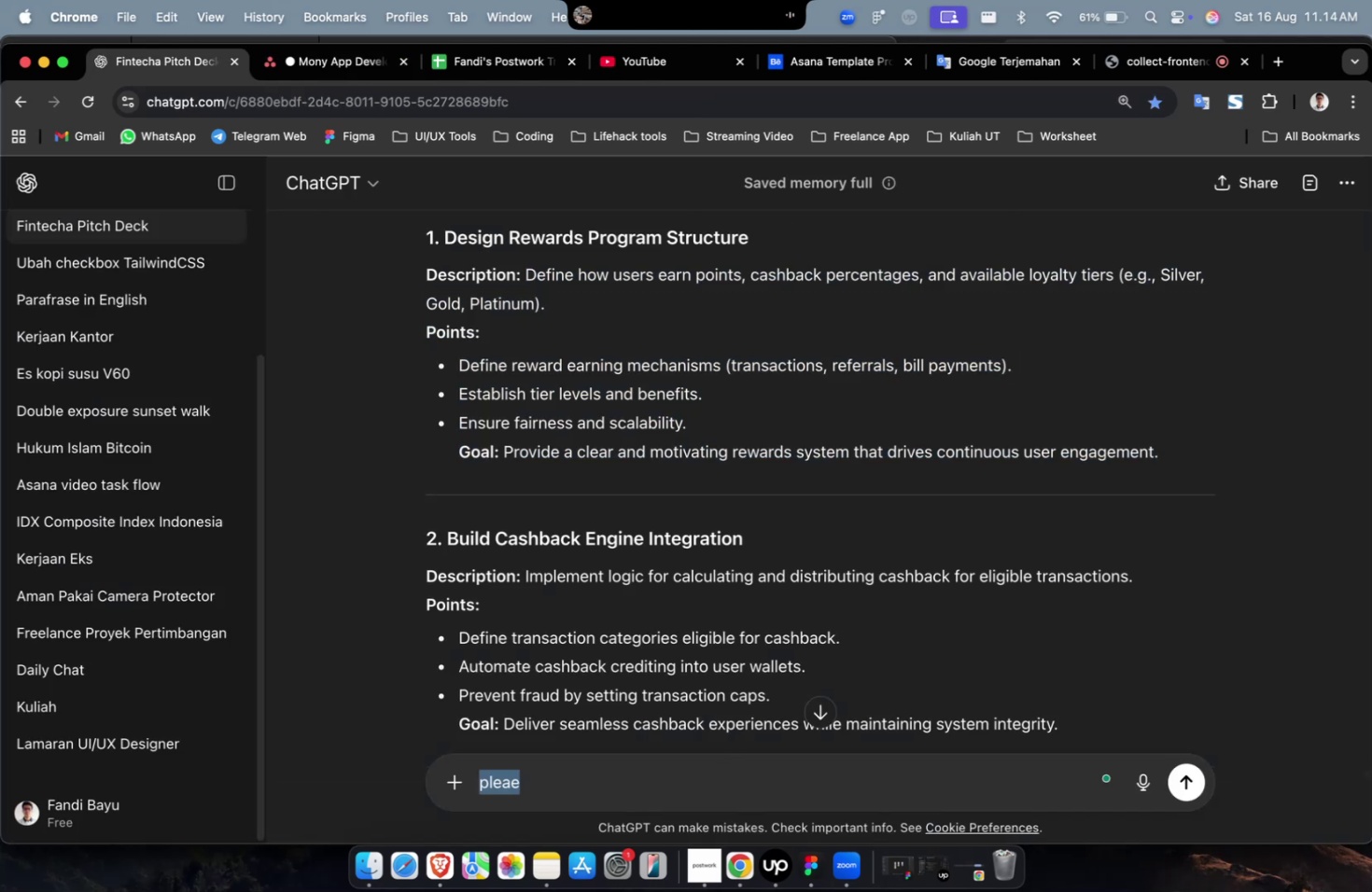 
type(please detailed about thism)
key(Backspace)
type( main task )
 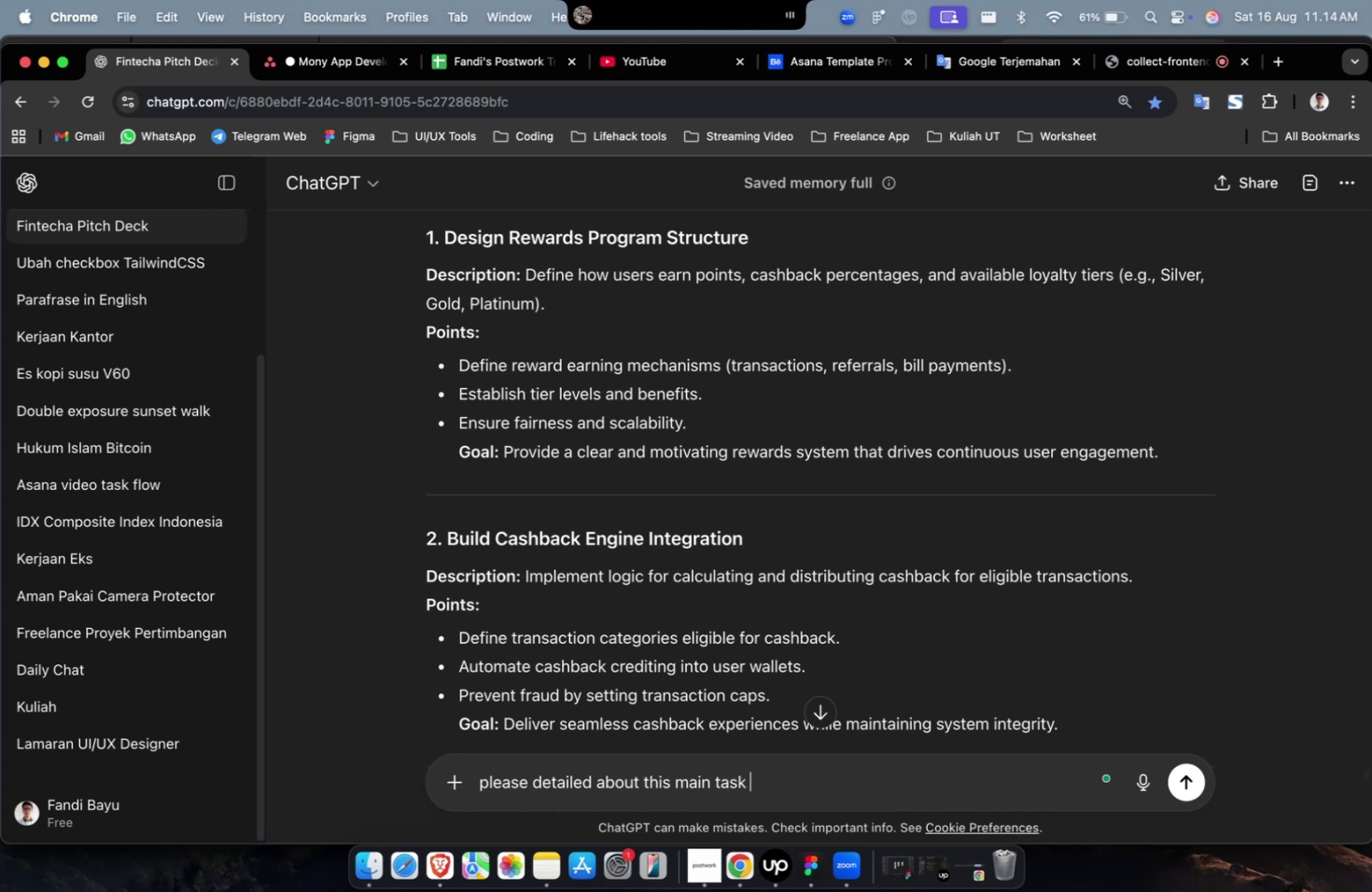 
key(Meta+V)
 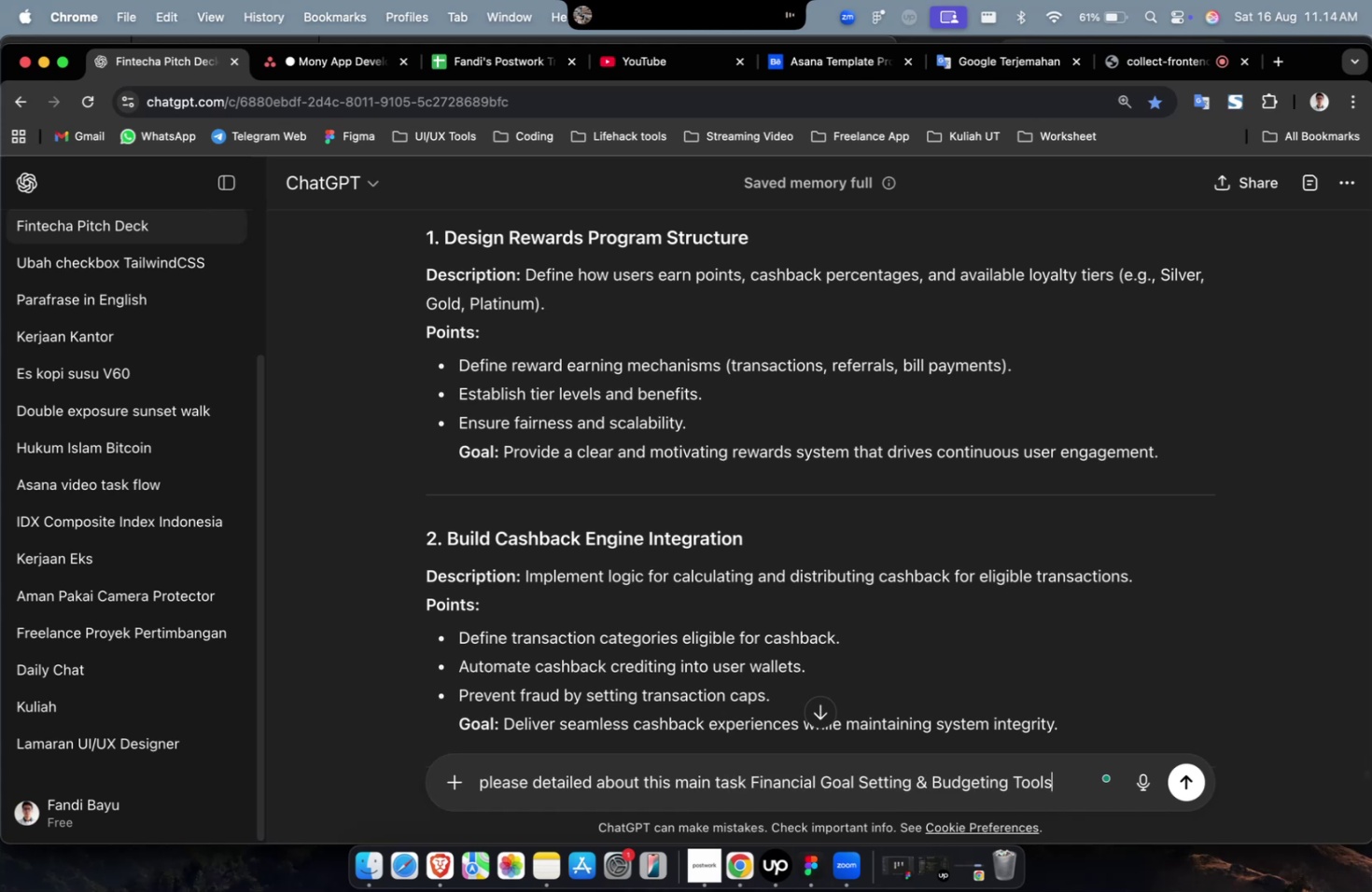 
key(Enter)
 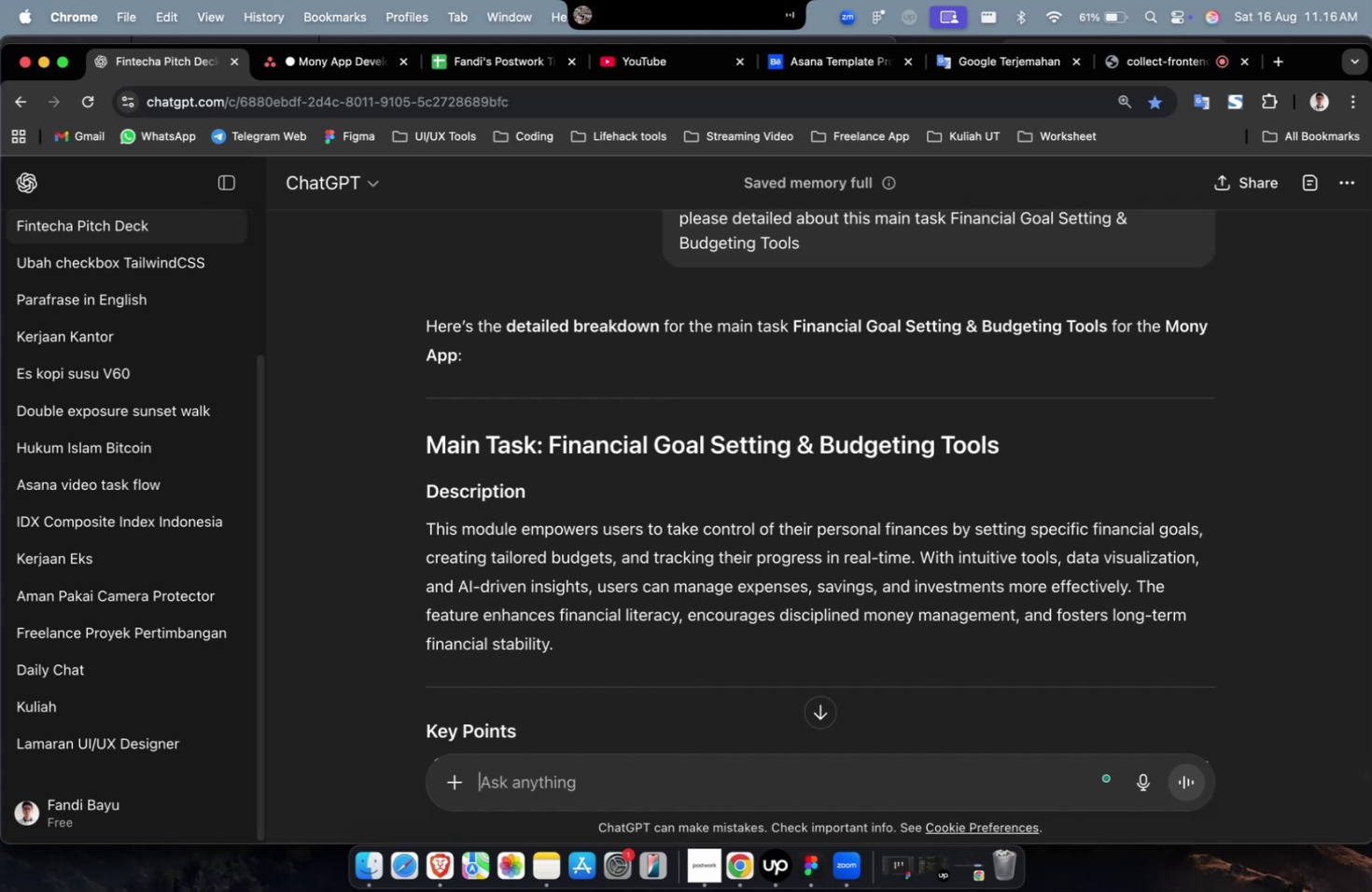 
wait(115.34)
 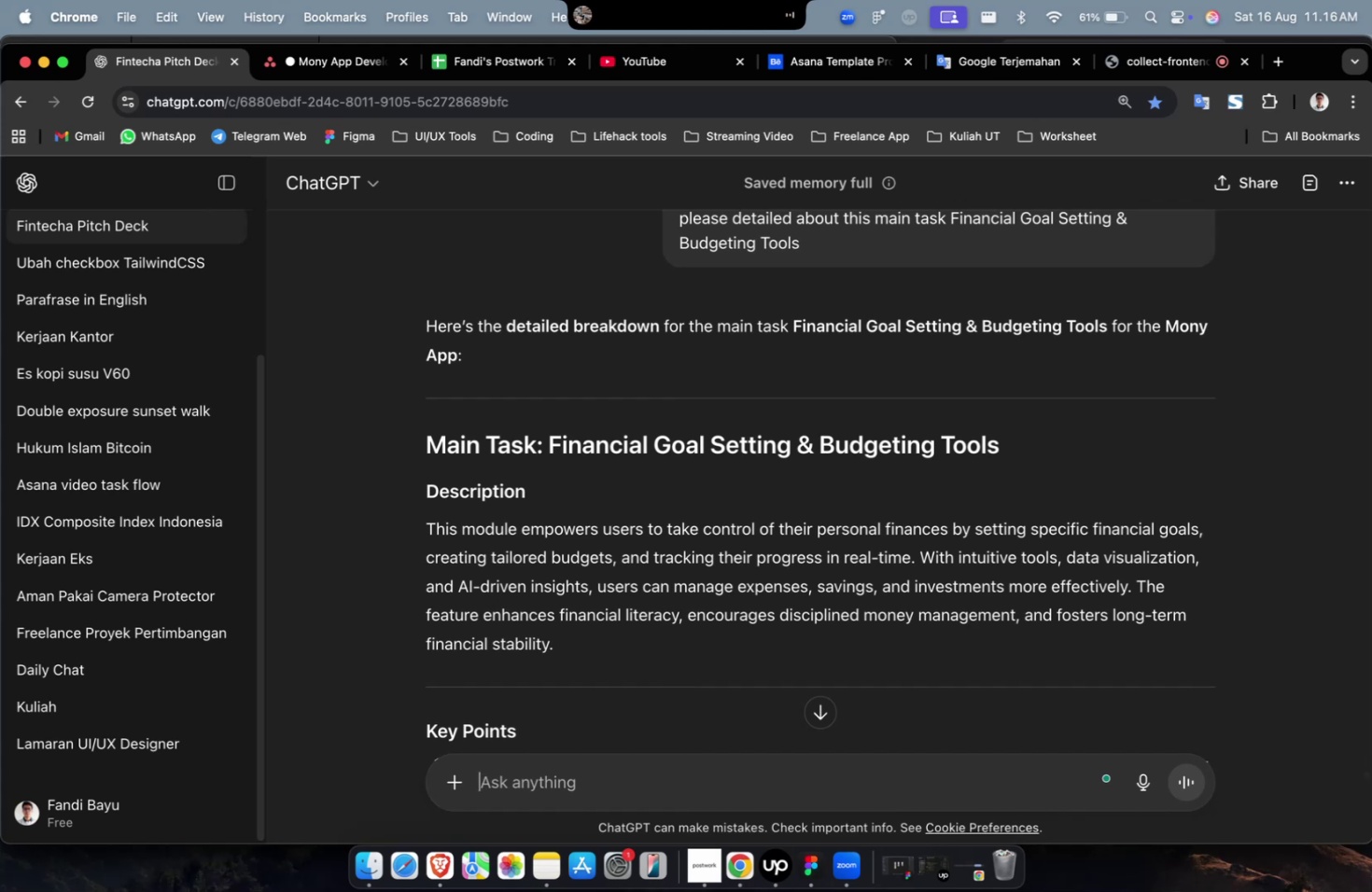 
scroll: coordinate [876, 606], scroll_direction: down, amount: 38.0
 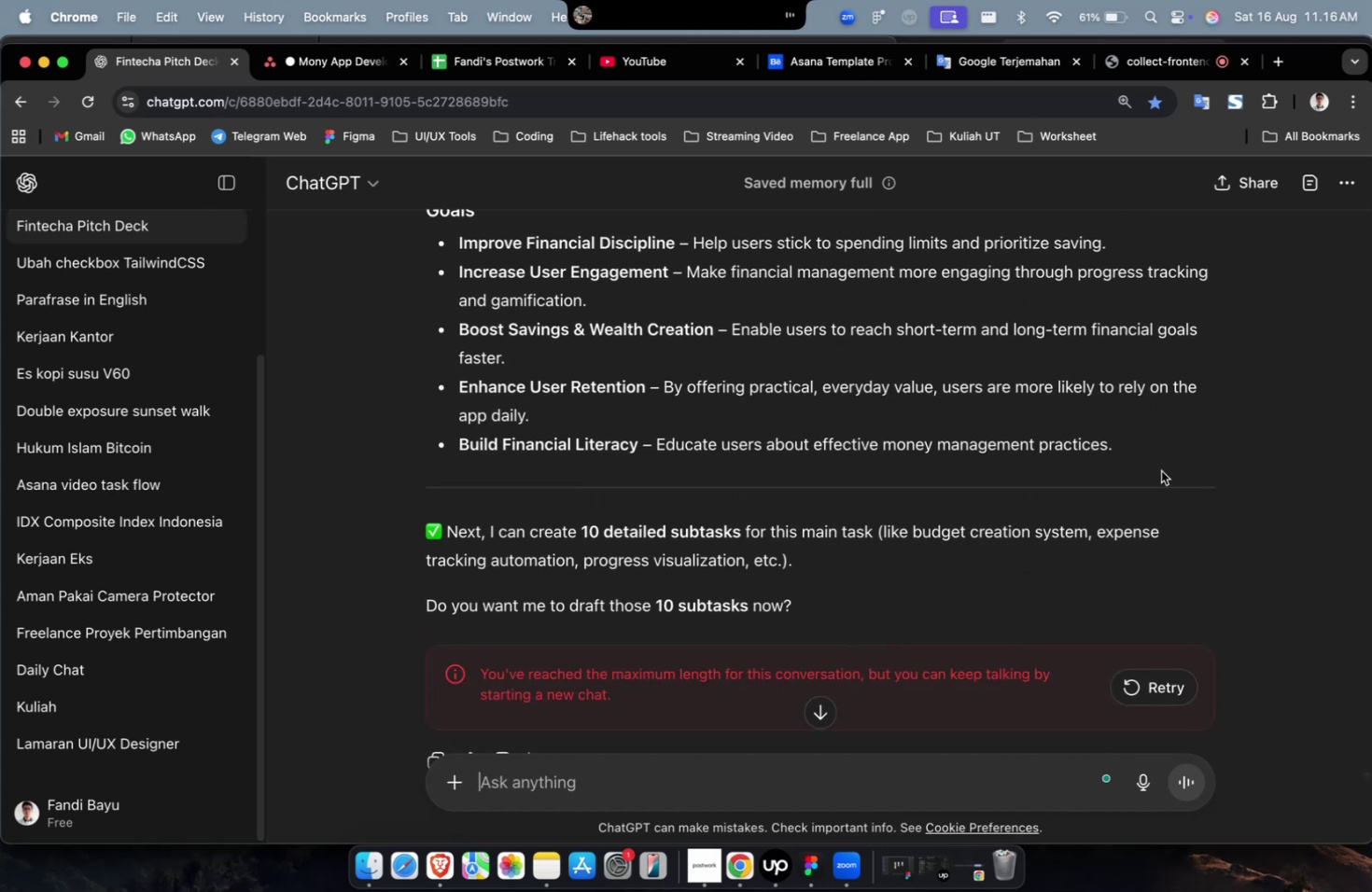 
left_click_drag(start_coordinate=[1174, 466], to_coordinate=[415, 397])
 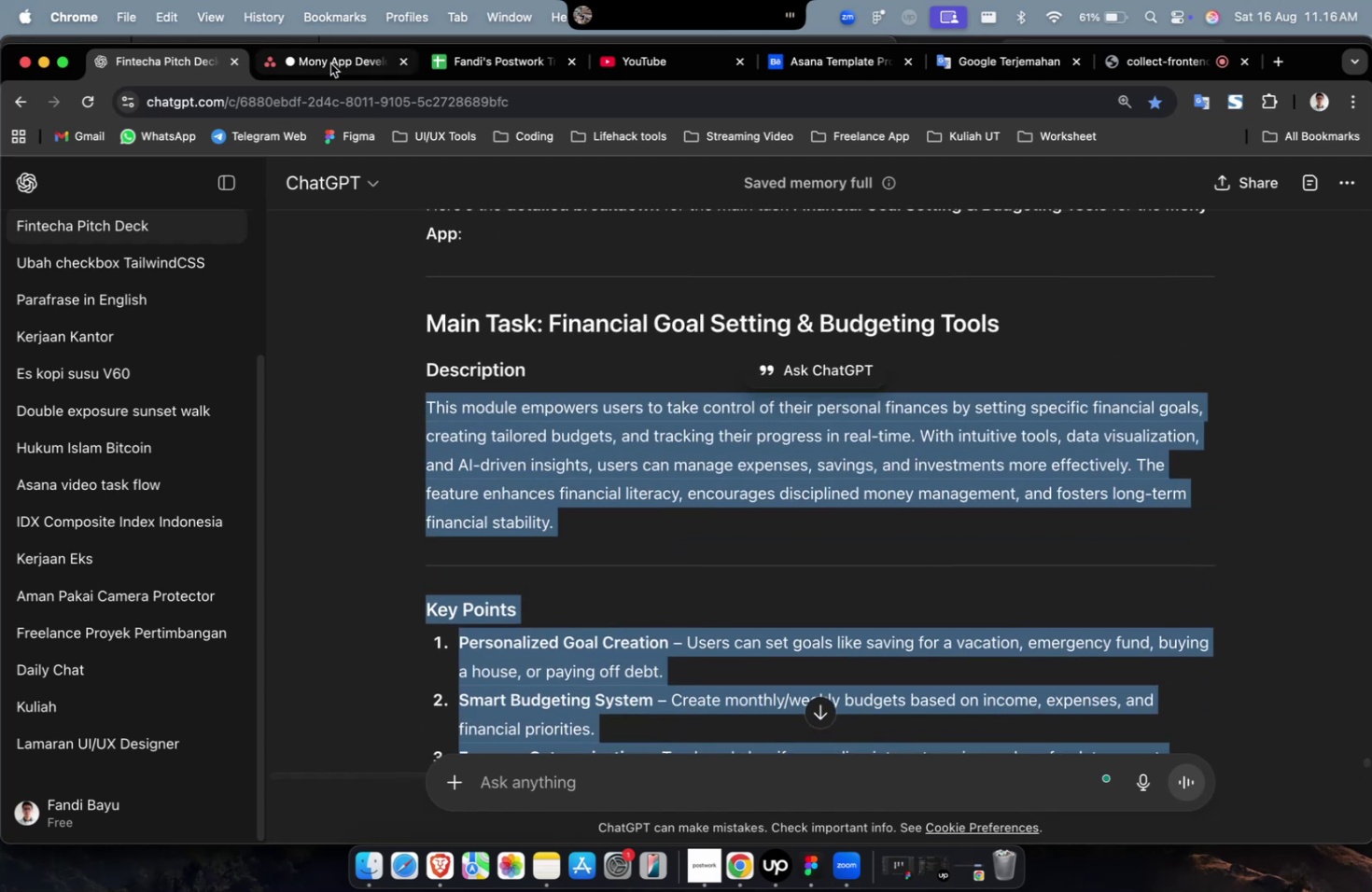 
scroll: coordinate [474, 386], scroll_direction: up, amount: 29.0
 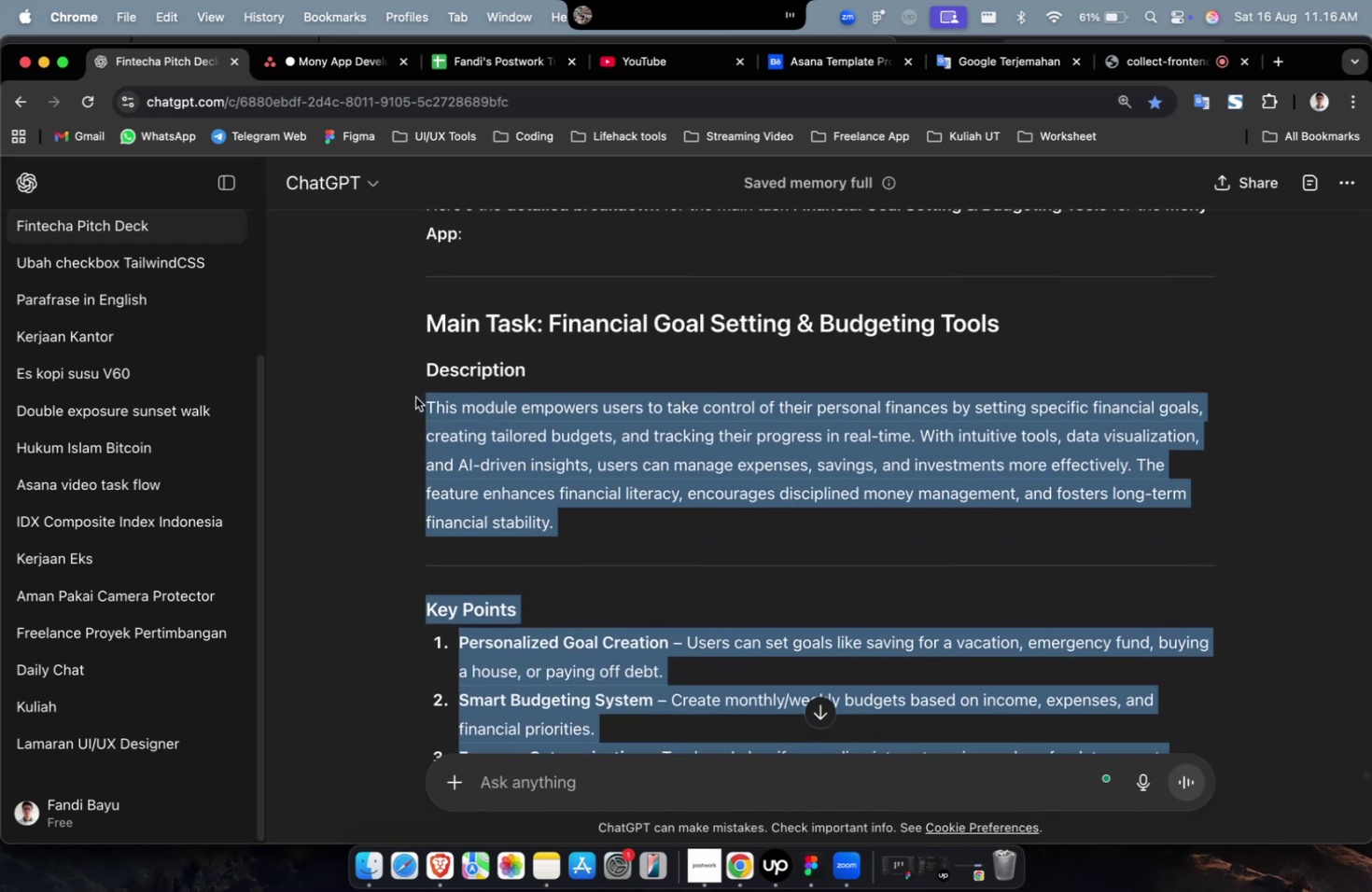 
key(Meta+C)
 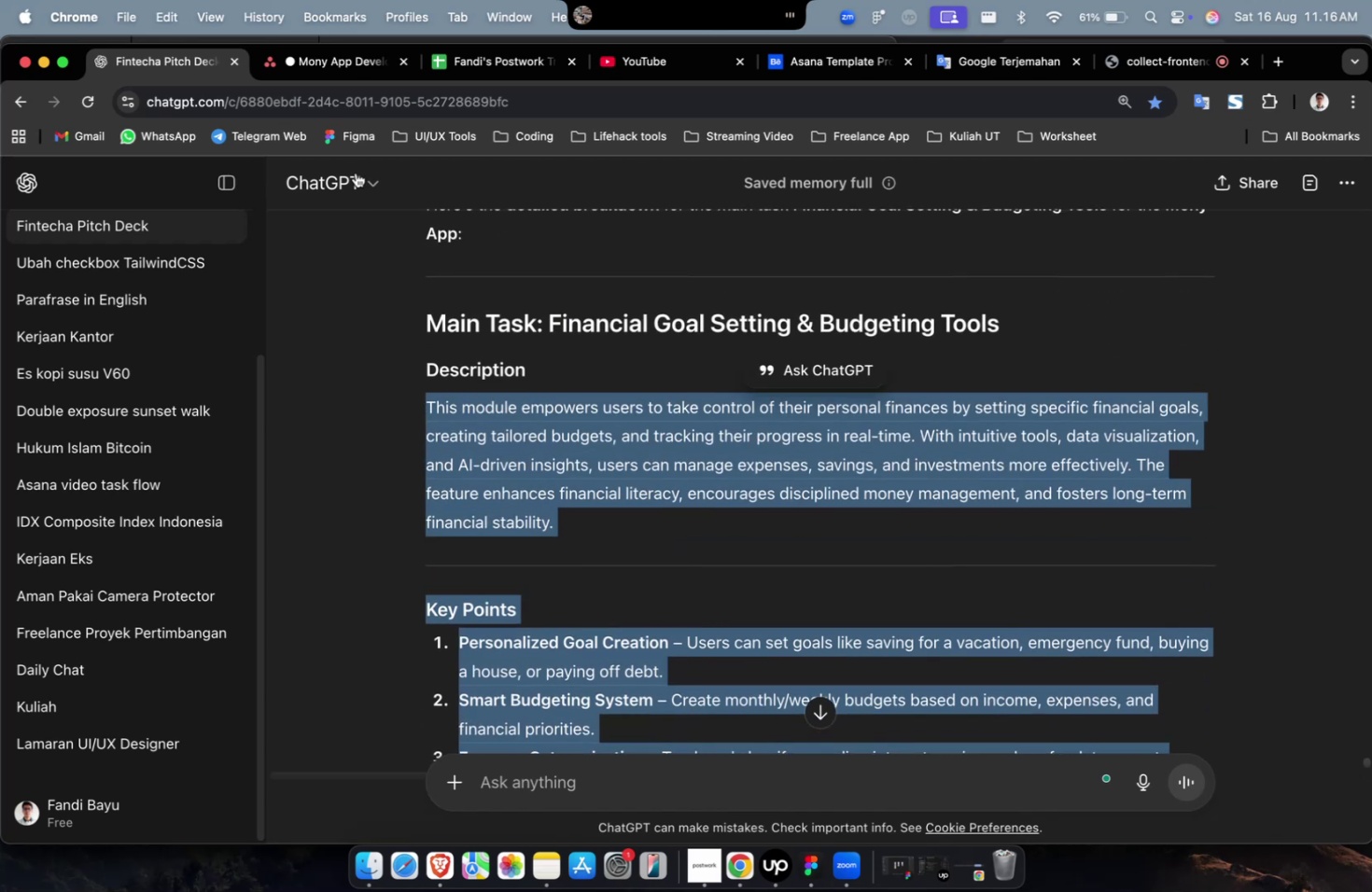 
key(Meta+C)
 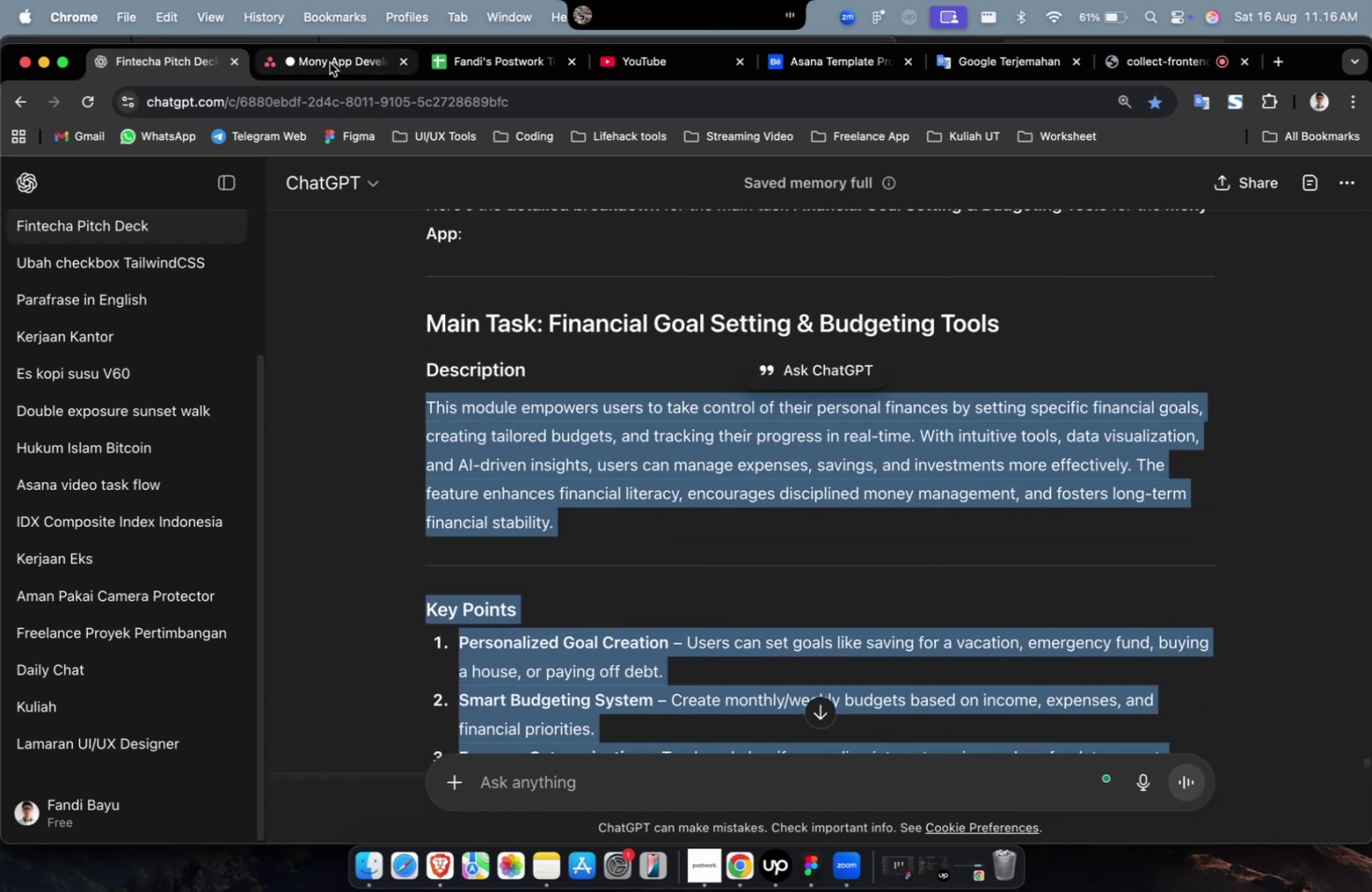 
left_click([329, 63])
 